 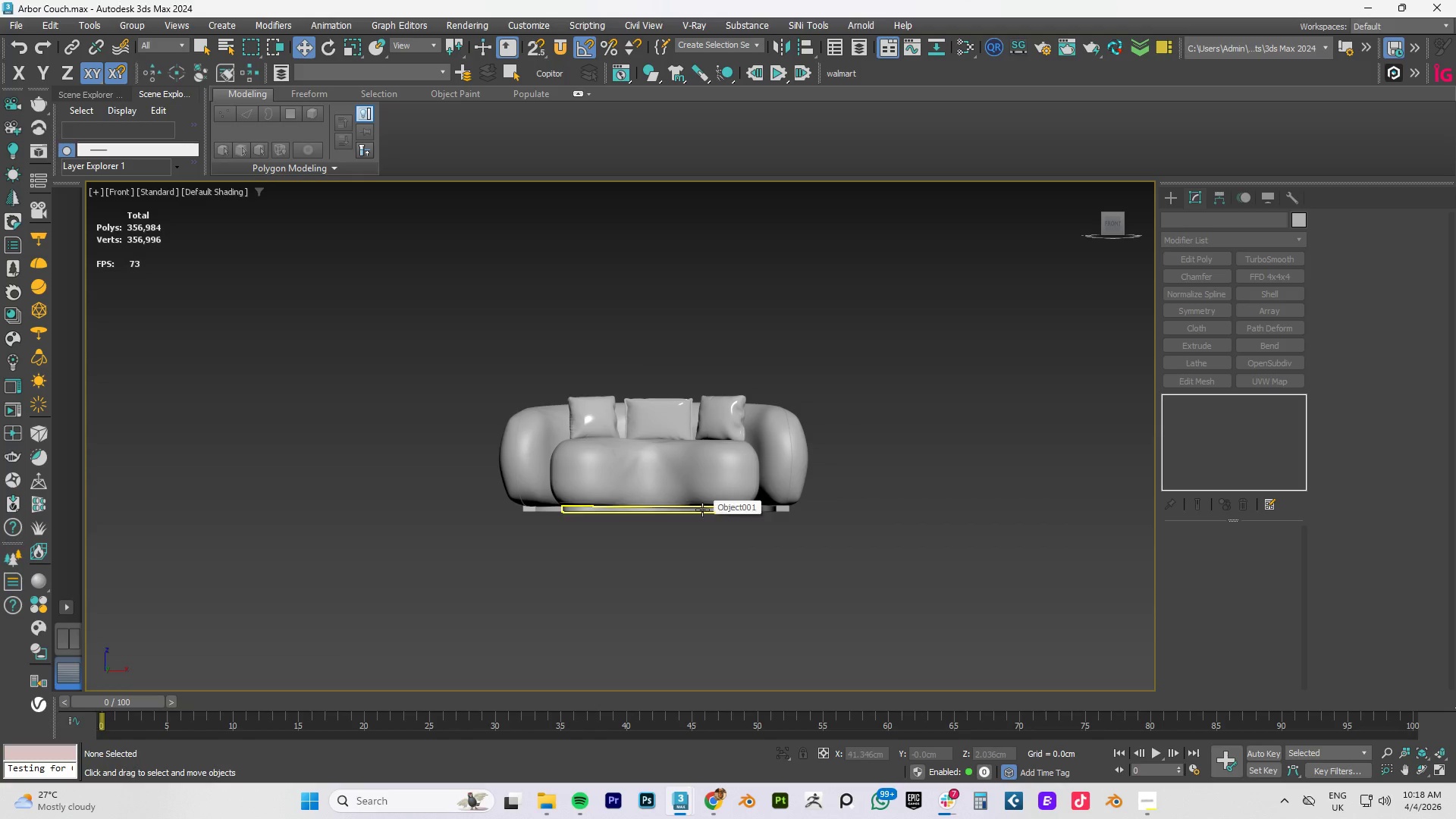 
left_click([875, 601])
 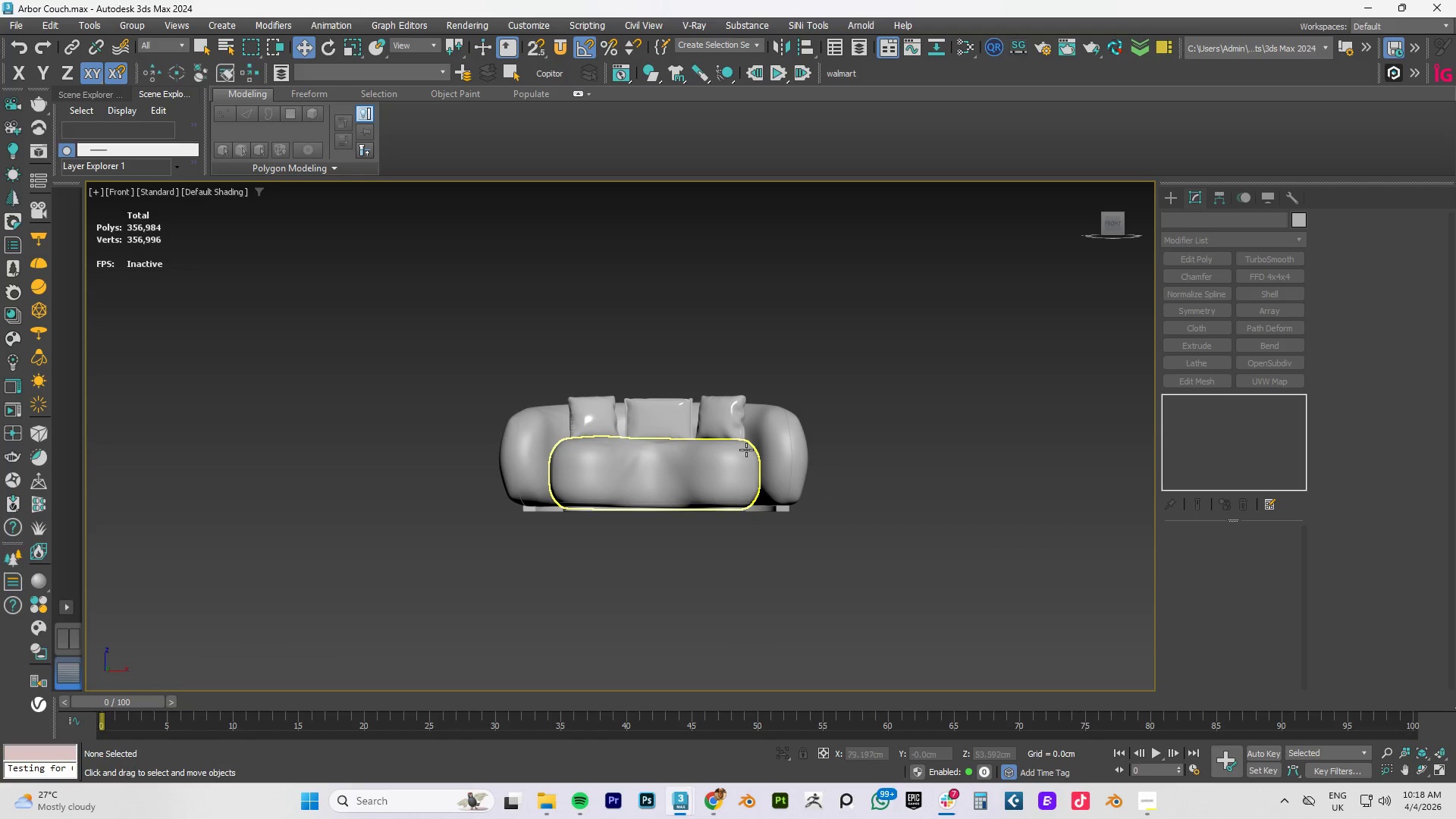 
scroll: coordinate [761, 504], scroll_direction: up, amount: 4.0
 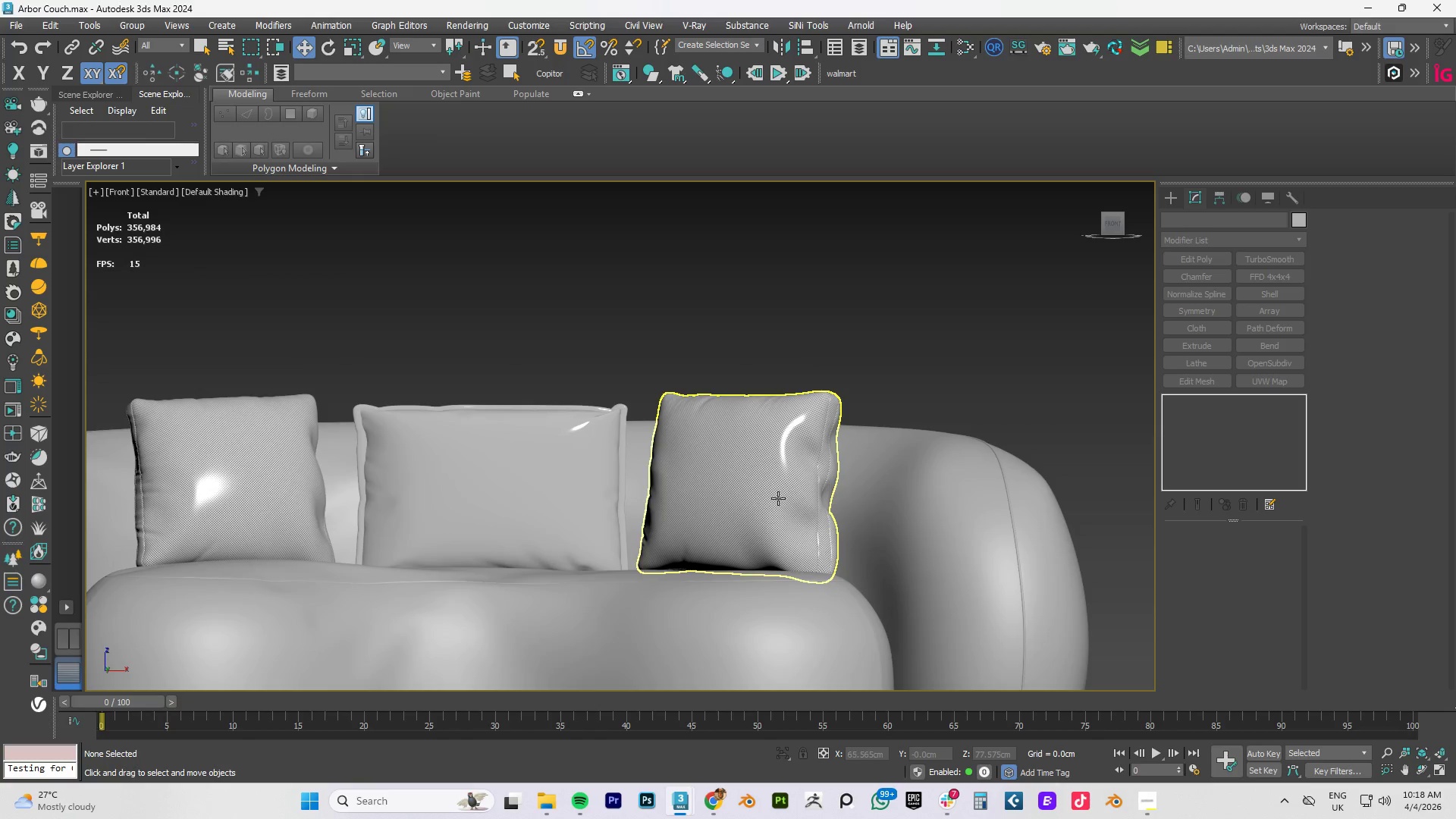 
hold_key(key=AltLeft, duration=1.08)
 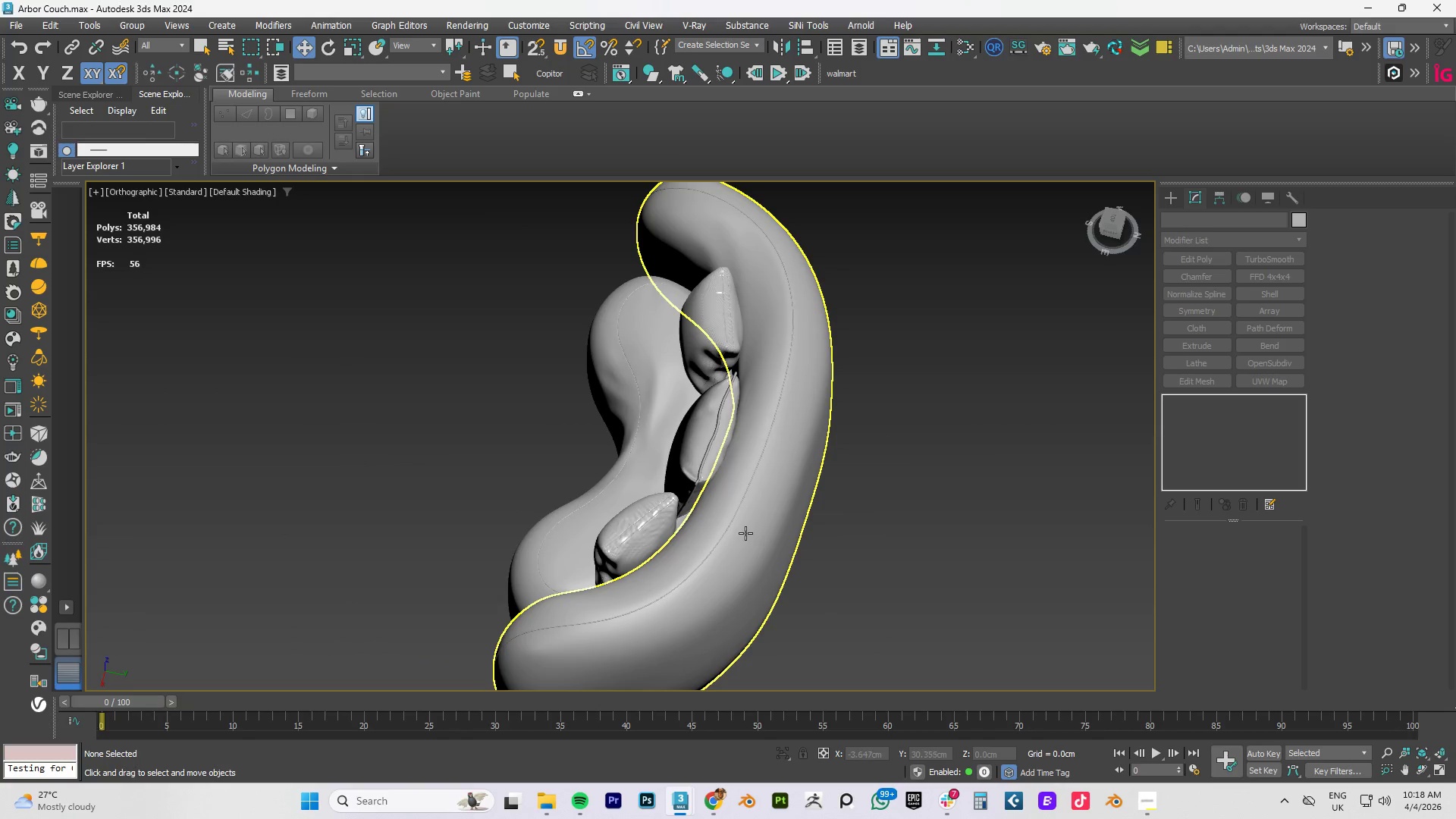 
scroll: coordinate [778, 498], scroll_direction: down, amount: 2.0
 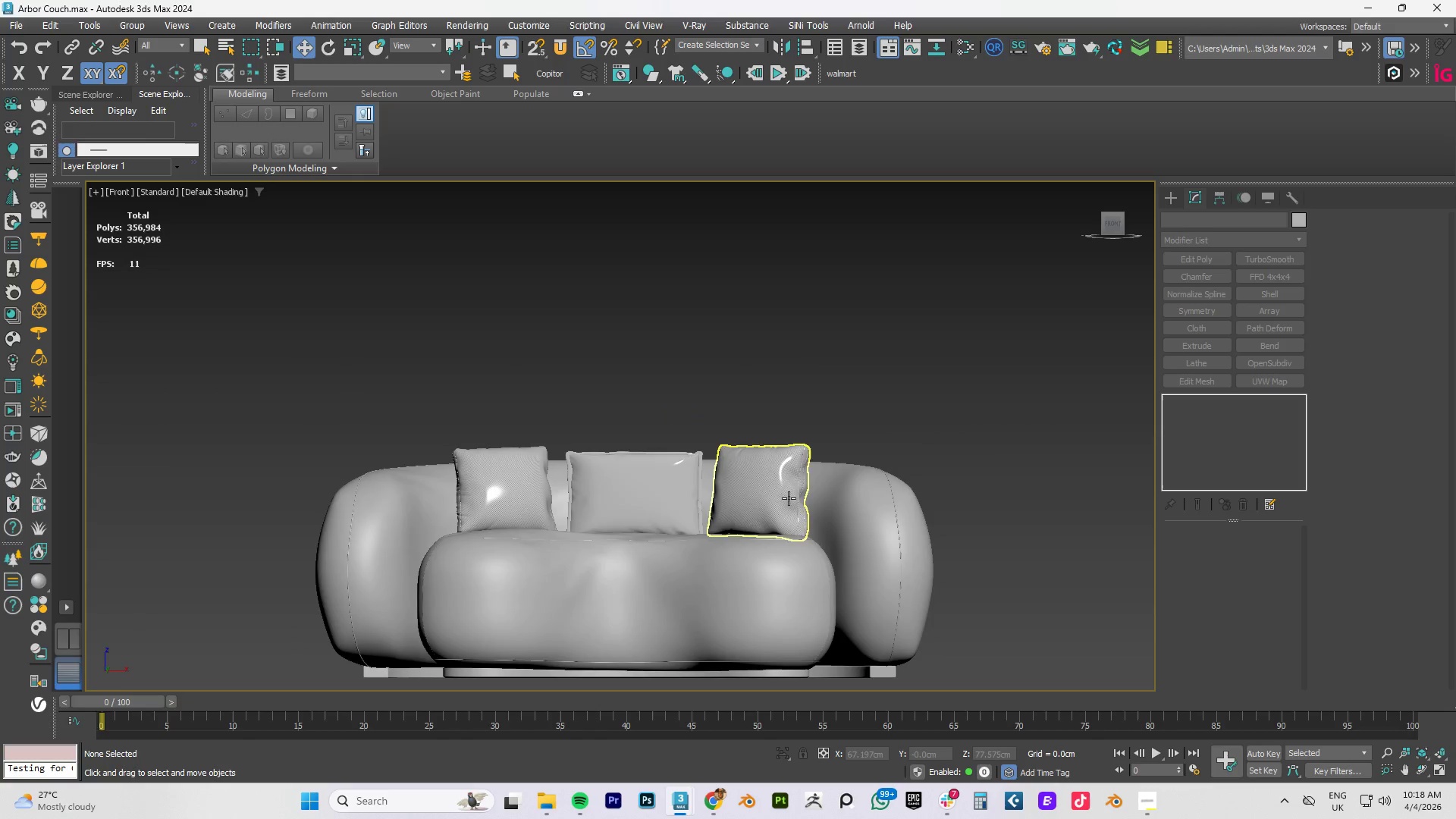 
scroll: coordinate [665, 542], scroll_direction: up, amount: 3.0
 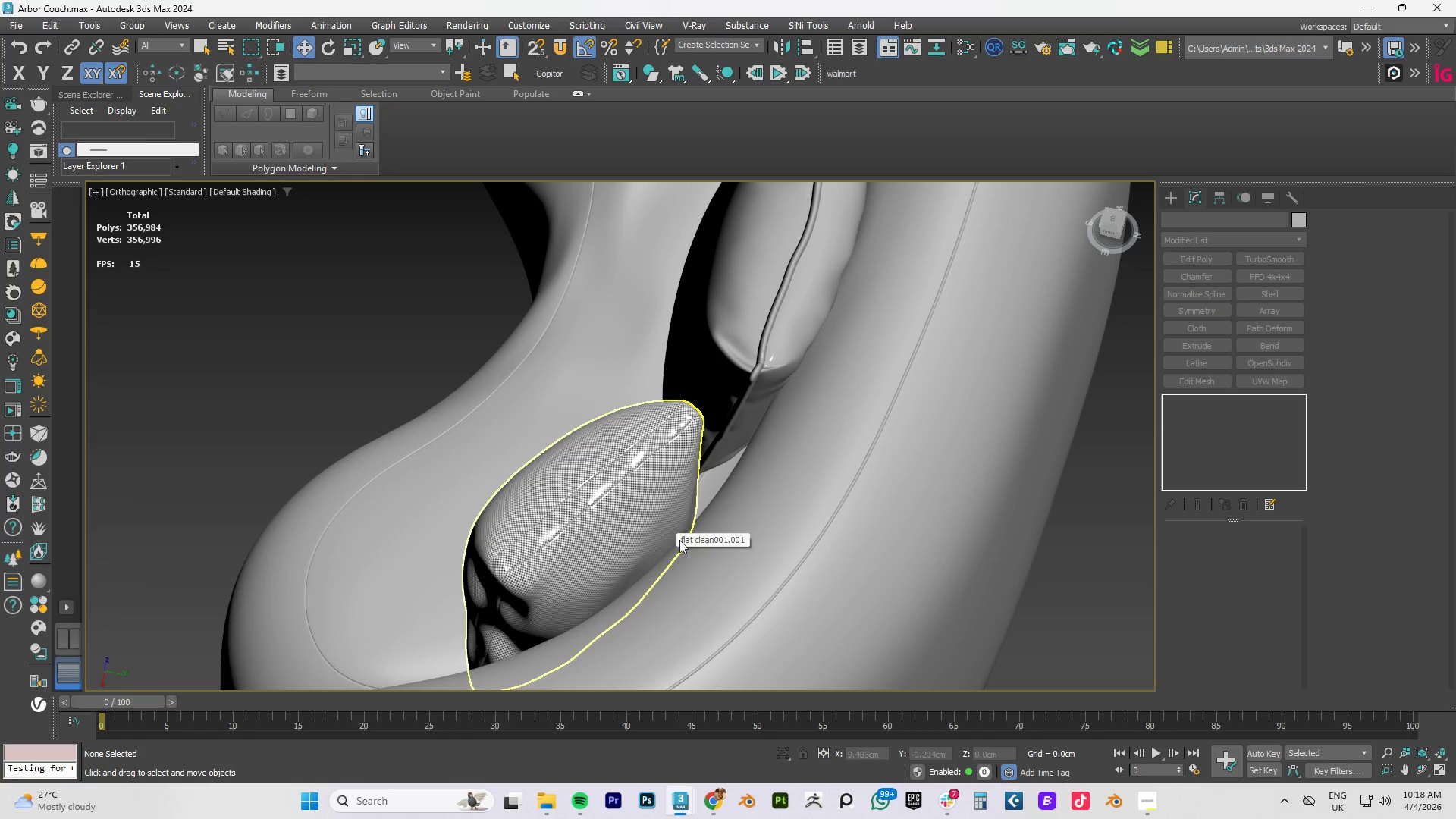 
hold_key(key=AltLeft, duration=0.78)
 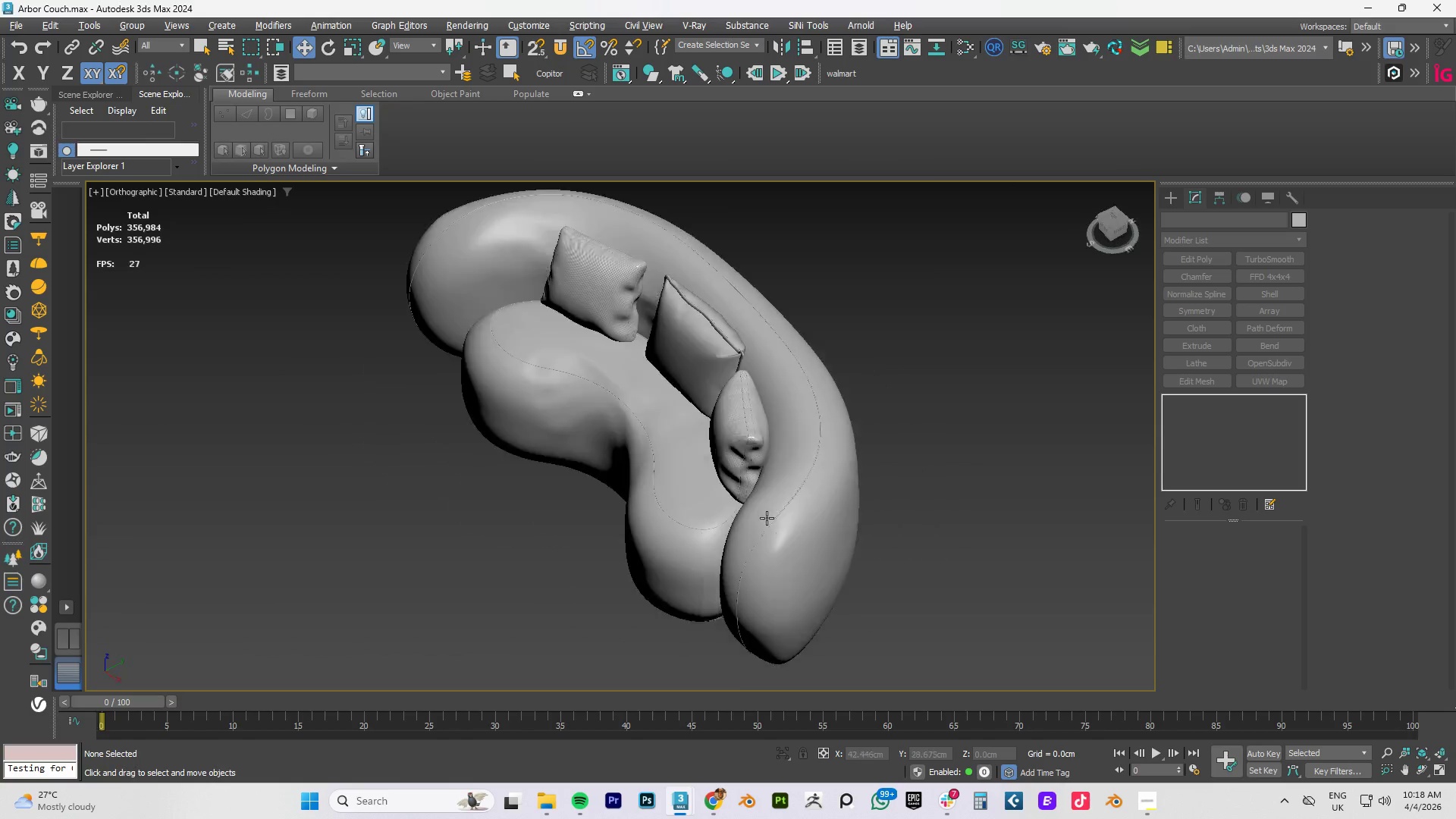 
scroll: coordinate [694, 538], scroll_direction: down, amount: 4.0
 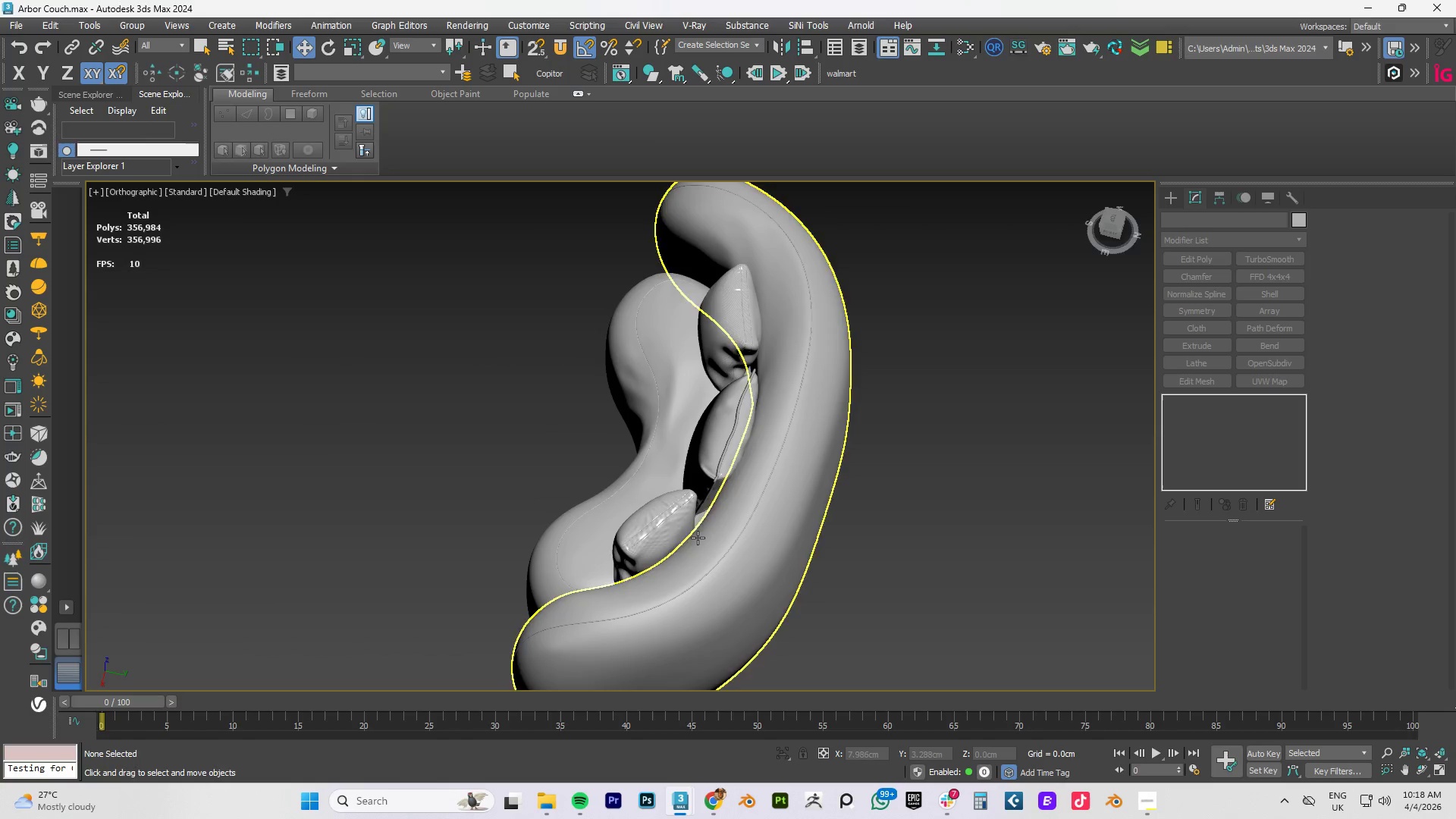 
hold_key(key=AltLeft, duration=1.02)
 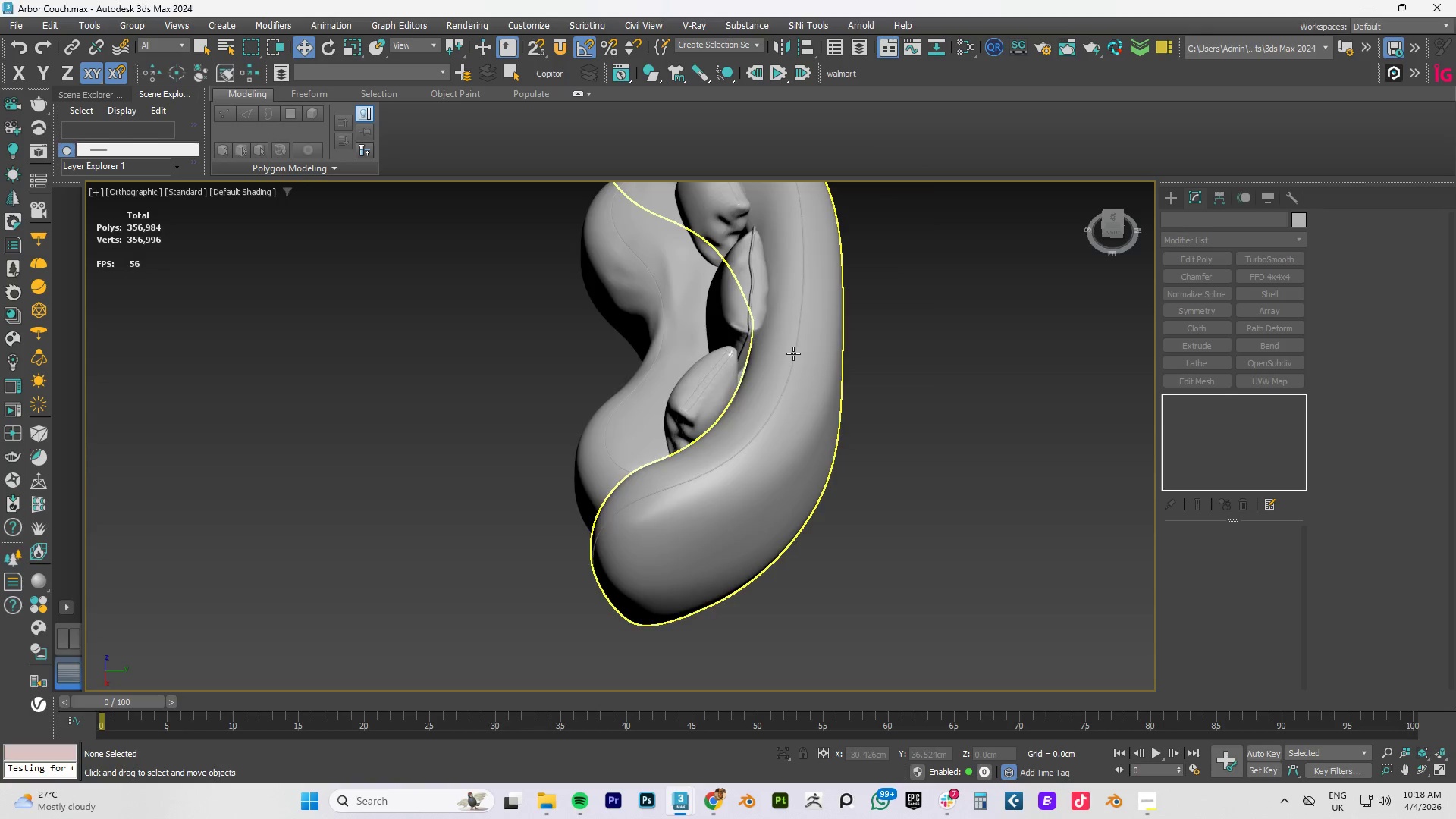 
scroll: coordinate [793, 353], scroll_direction: up, amount: 3.0
 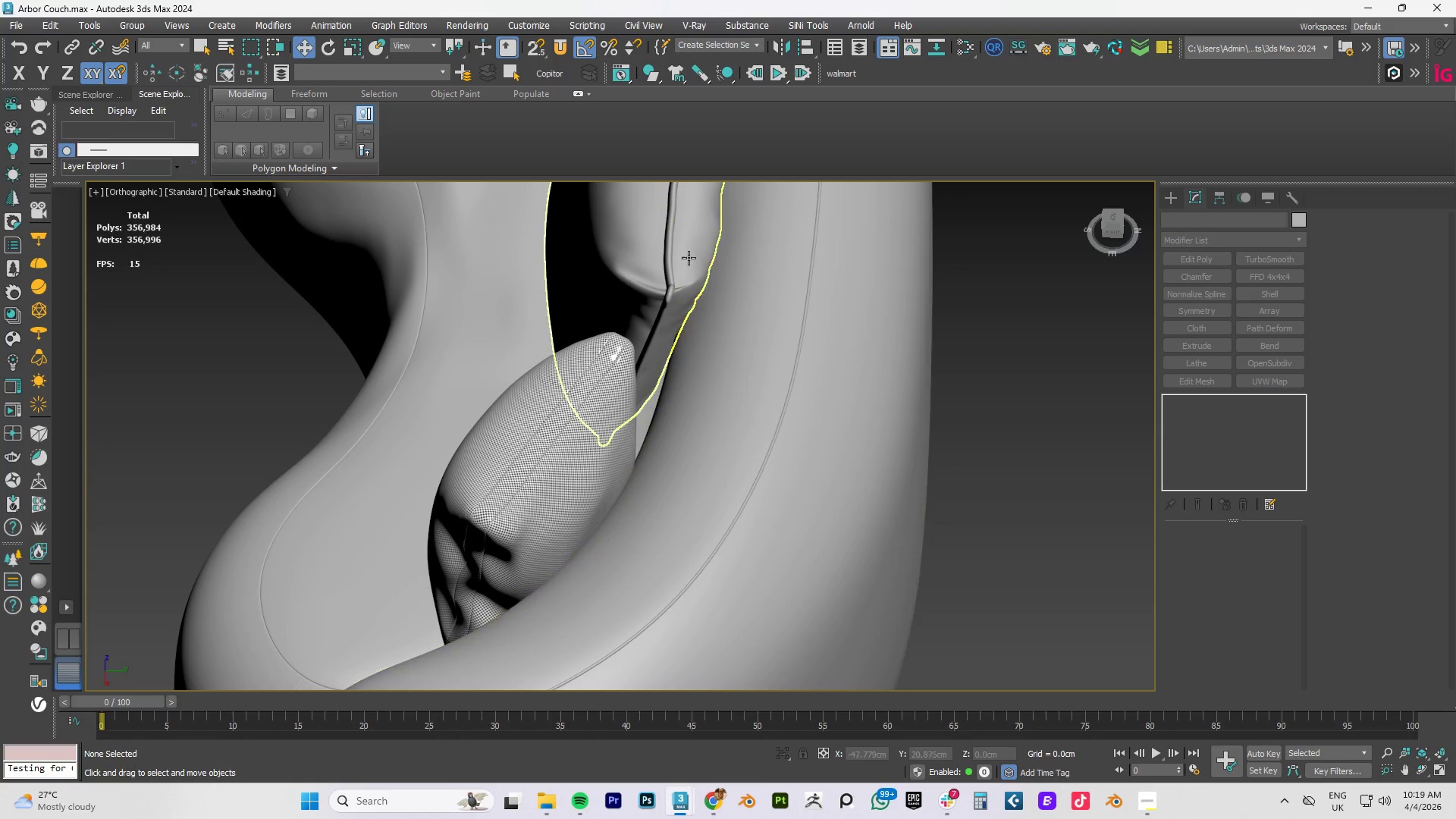 
left_click([686, 256])
 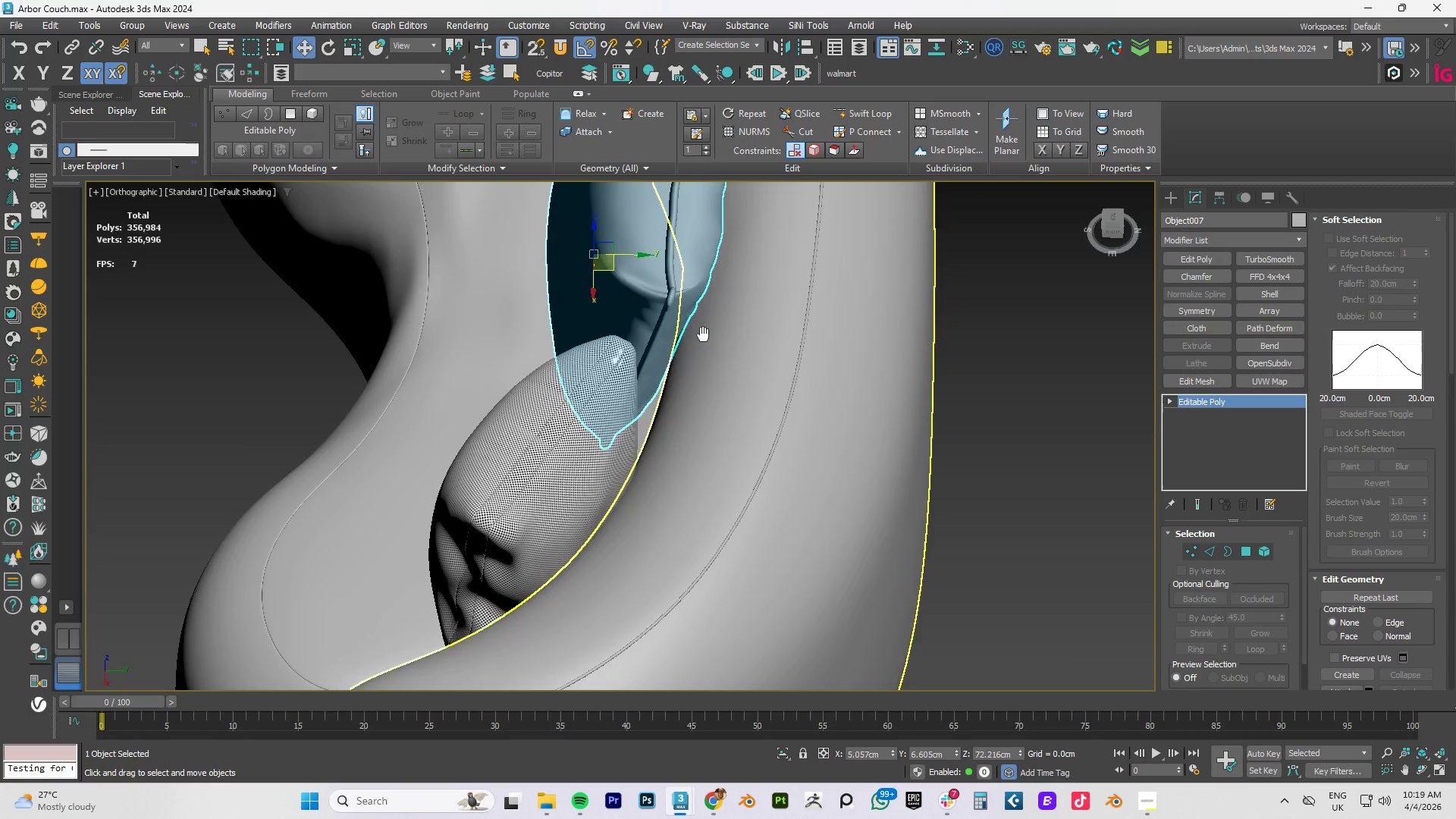 
scroll: coordinate [686, 505], scroll_direction: down, amount: 1.0
 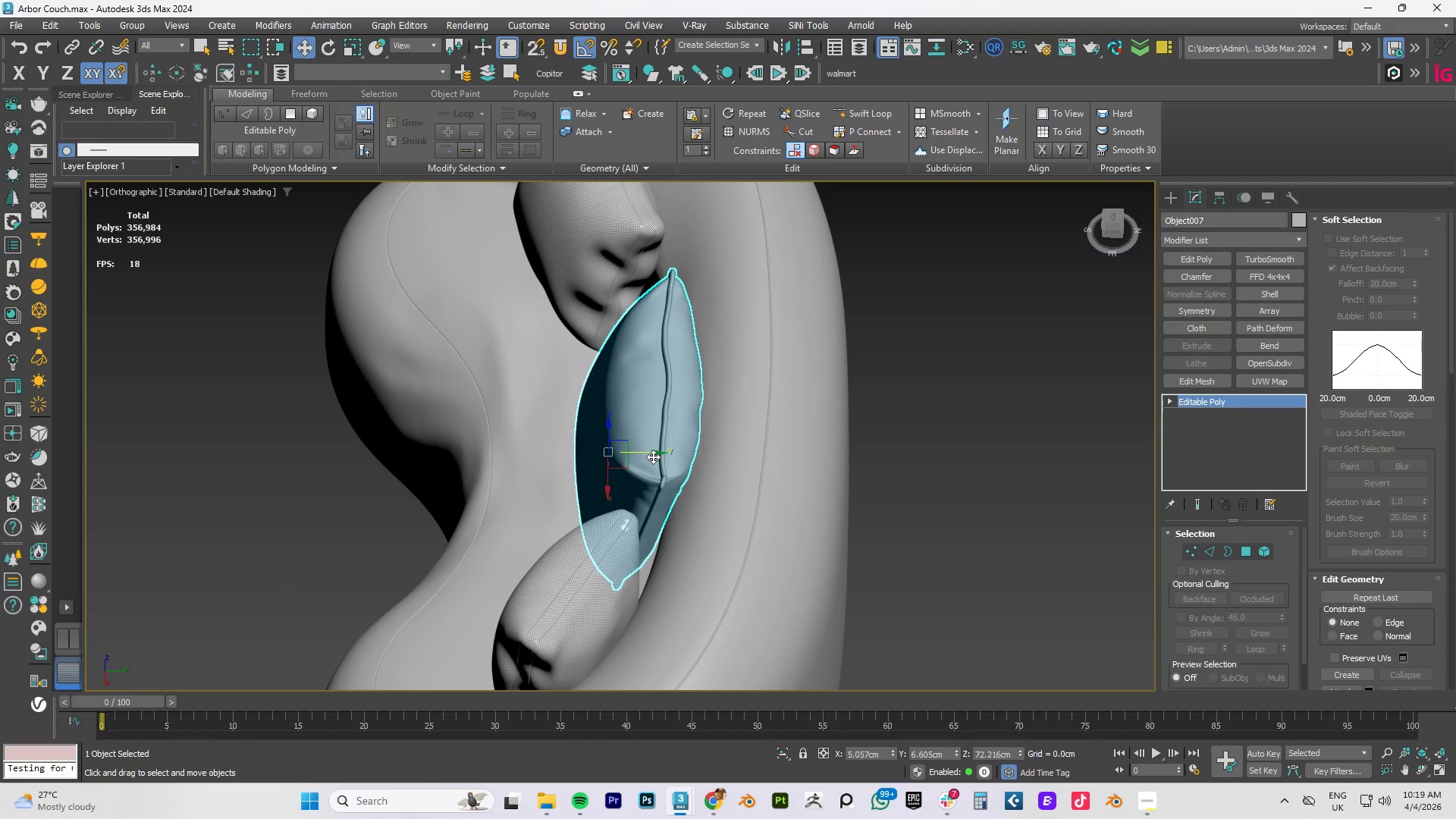 
left_click_drag(start_coordinate=[650, 453], to_coordinate=[645, 453])
 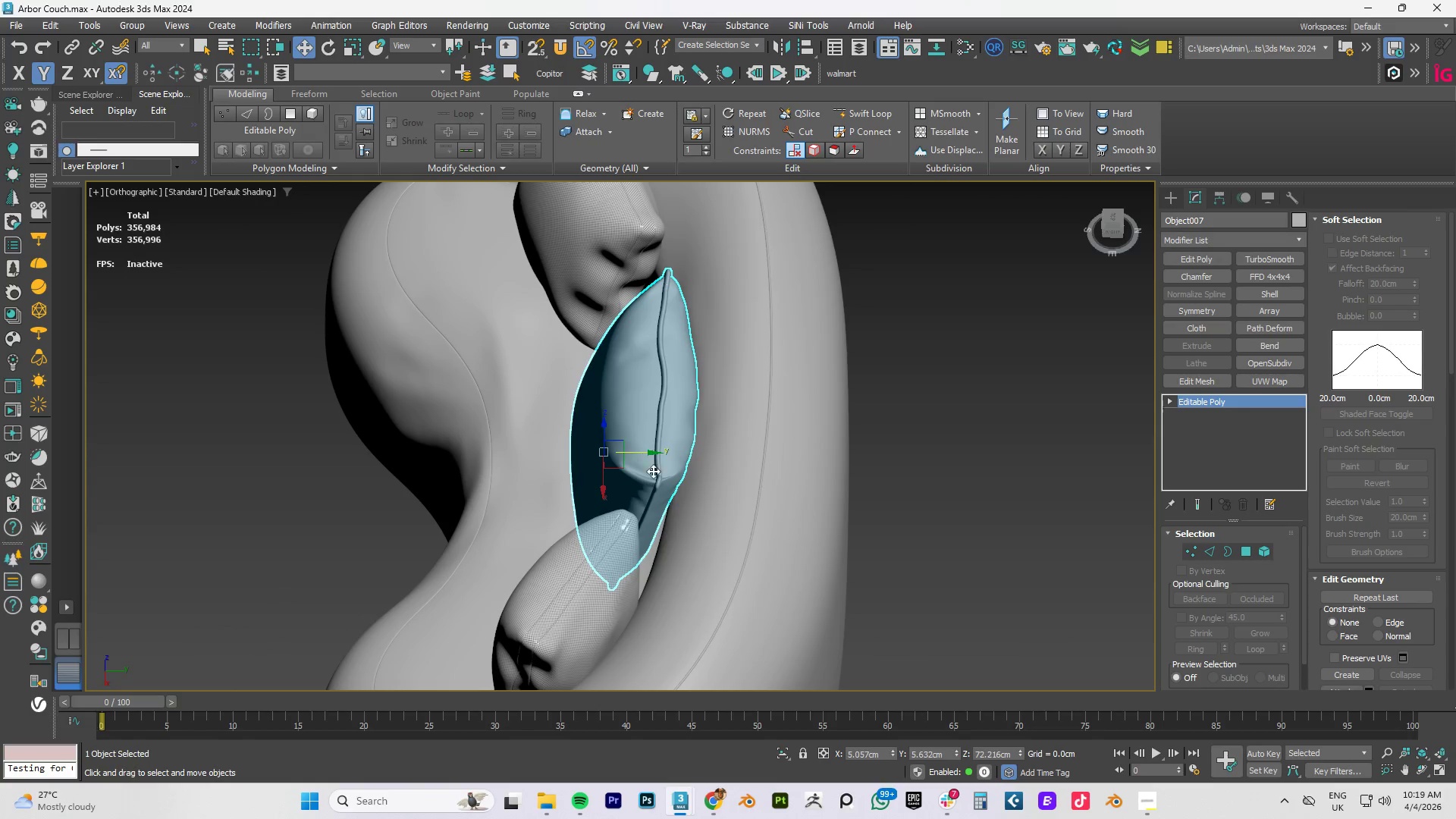 
hold_key(key=AltLeft, duration=1.53)
 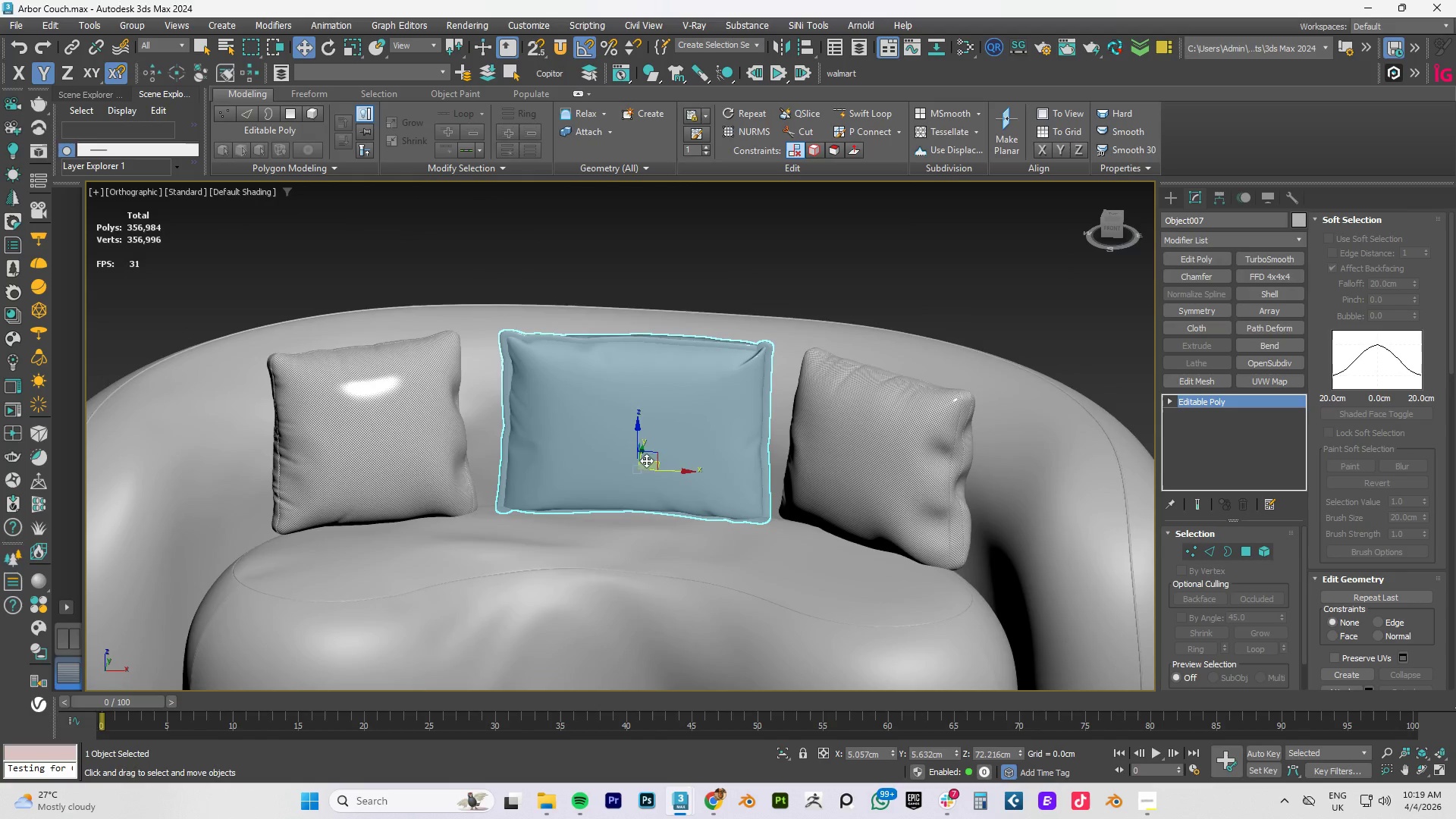 
hold_key(key=AltLeft, duration=0.5)
 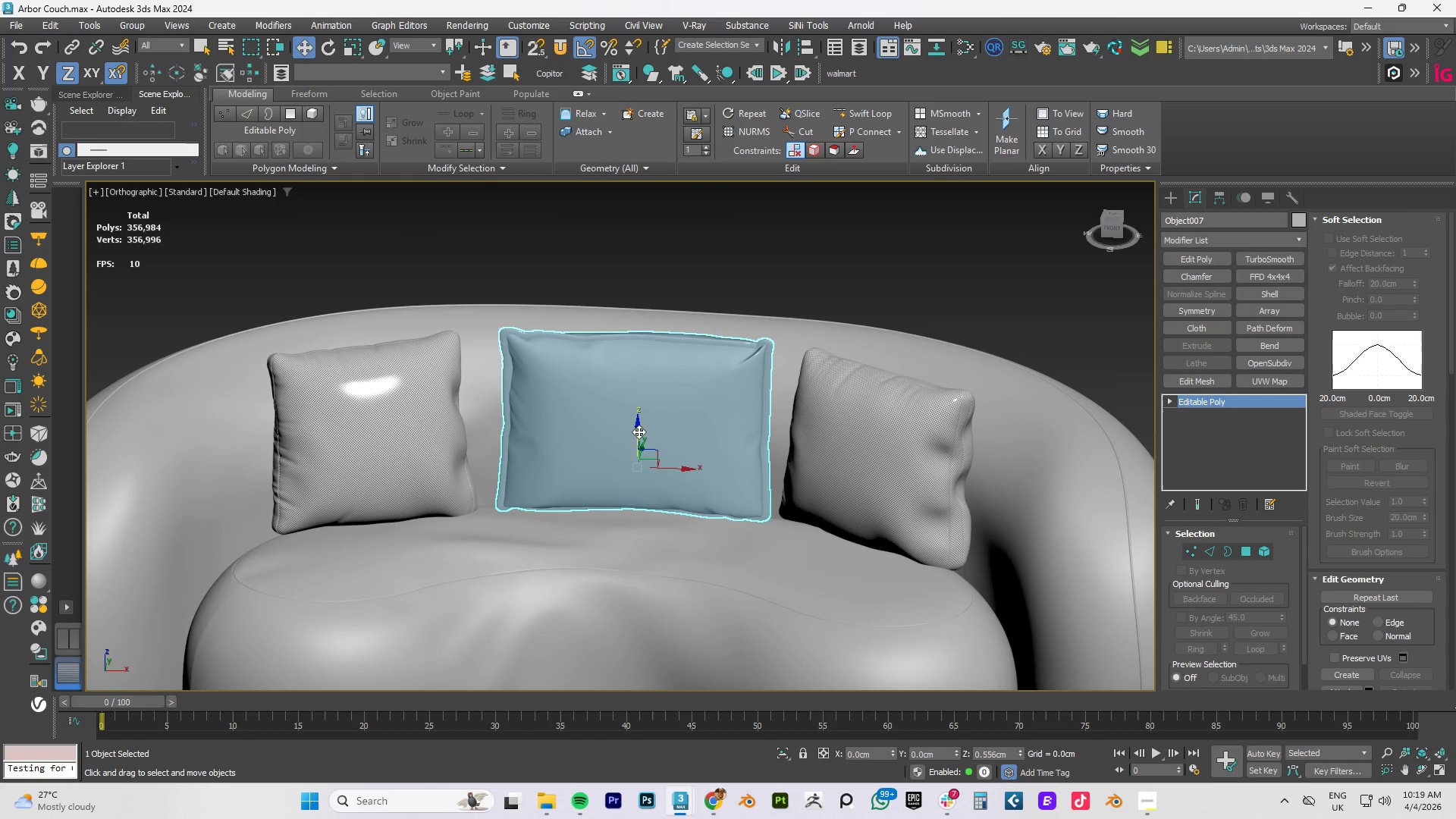 
left_click([811, 284])
 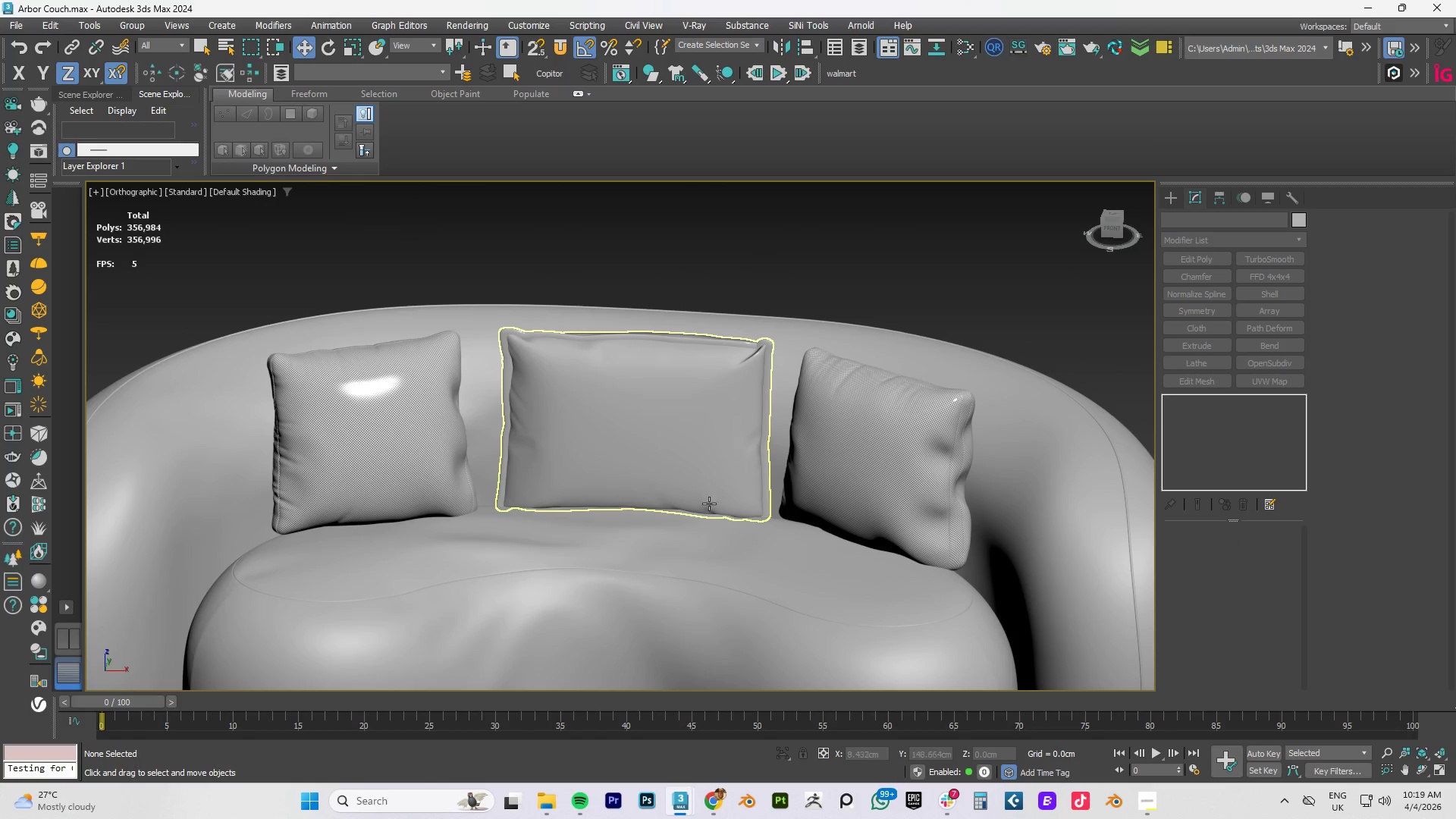 
scroll: coordinate [708, 510], scroll_direction: up, amount: 2.0
 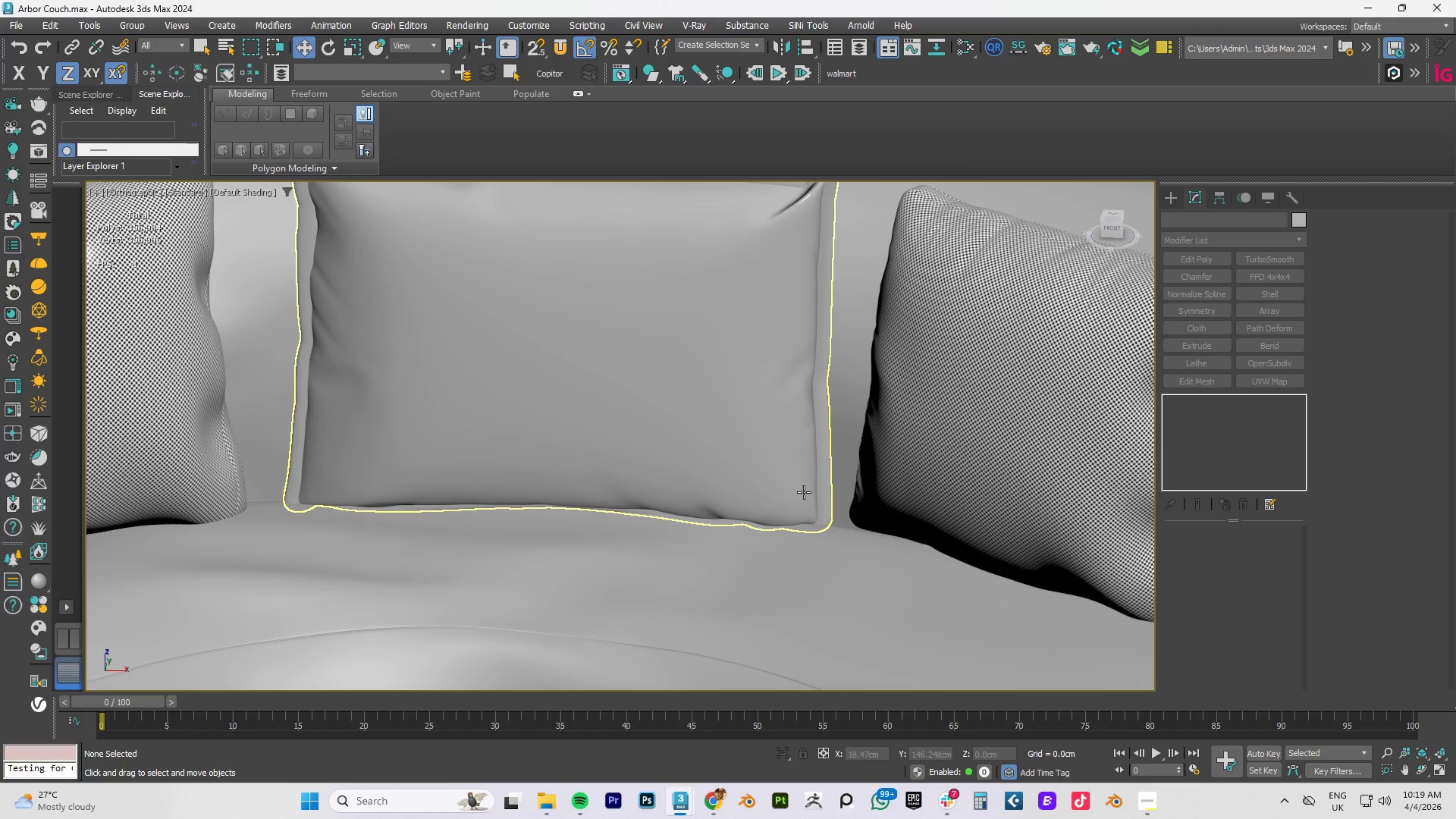 
scroll: coordinate [859, 522], scroll_direction: down, amount: 7.0
 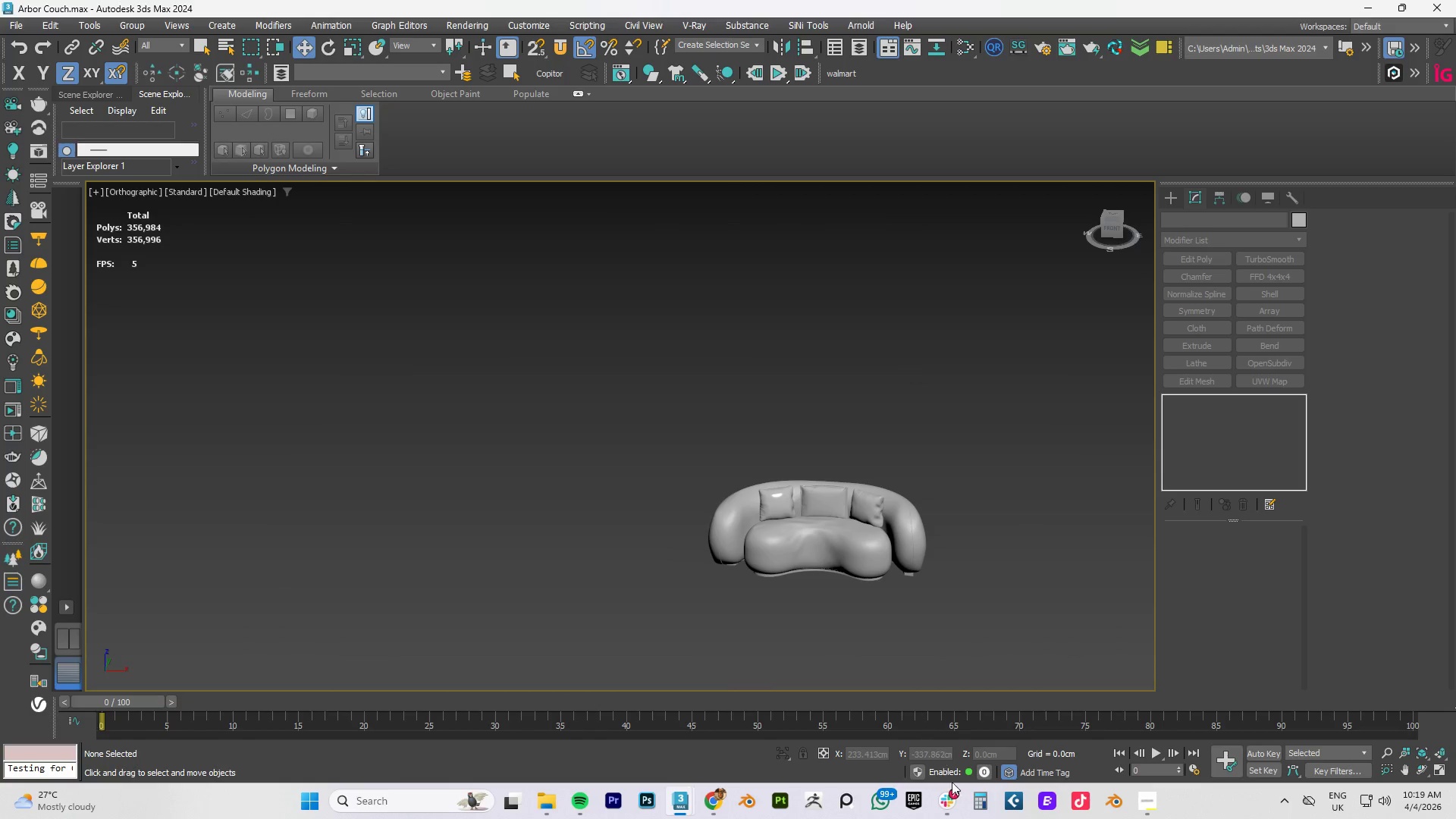 
left_click([946, 795])
 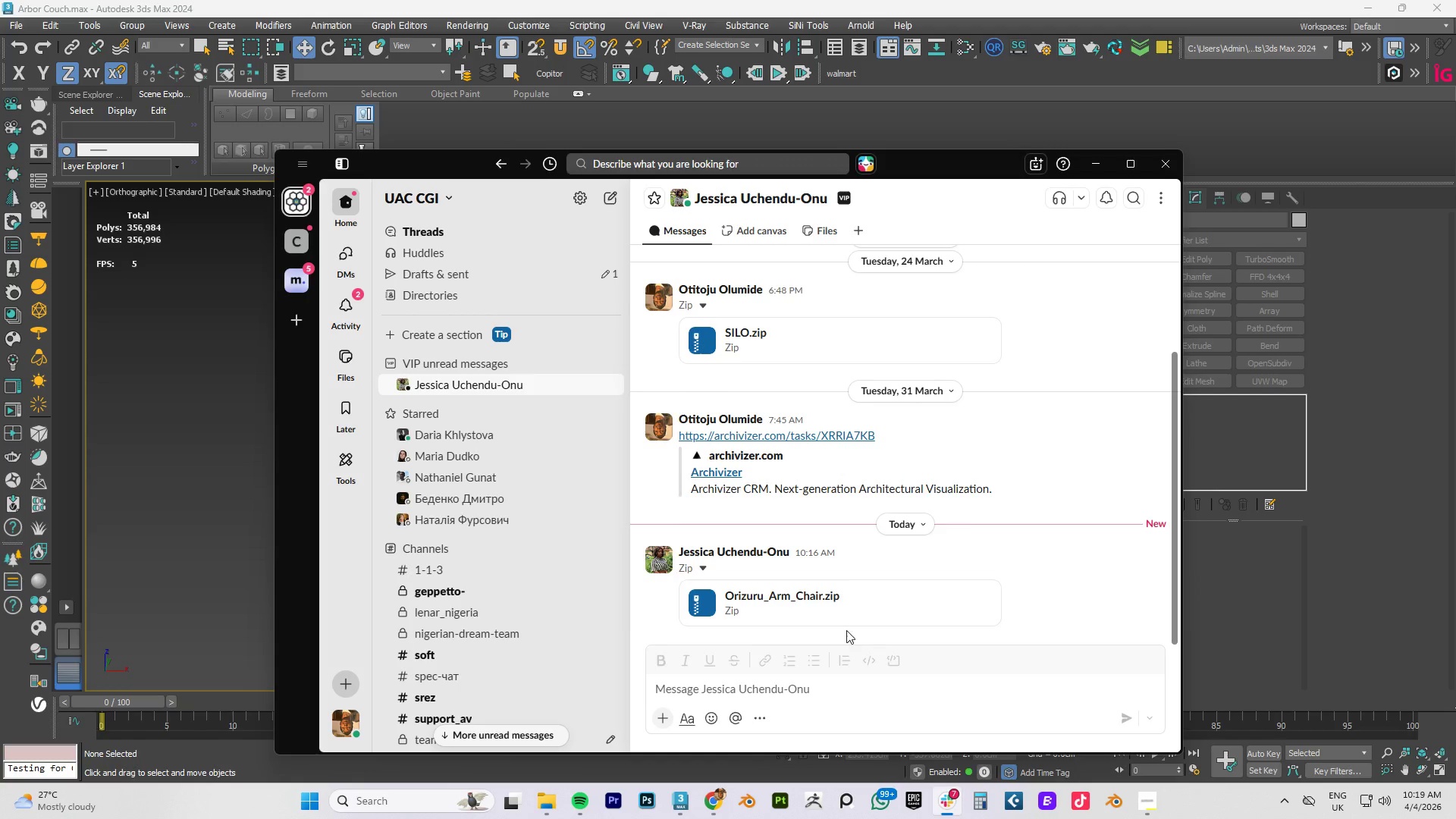 
scroll: coordinate [871, 595], scroll_direction: down, amount: 4.0
 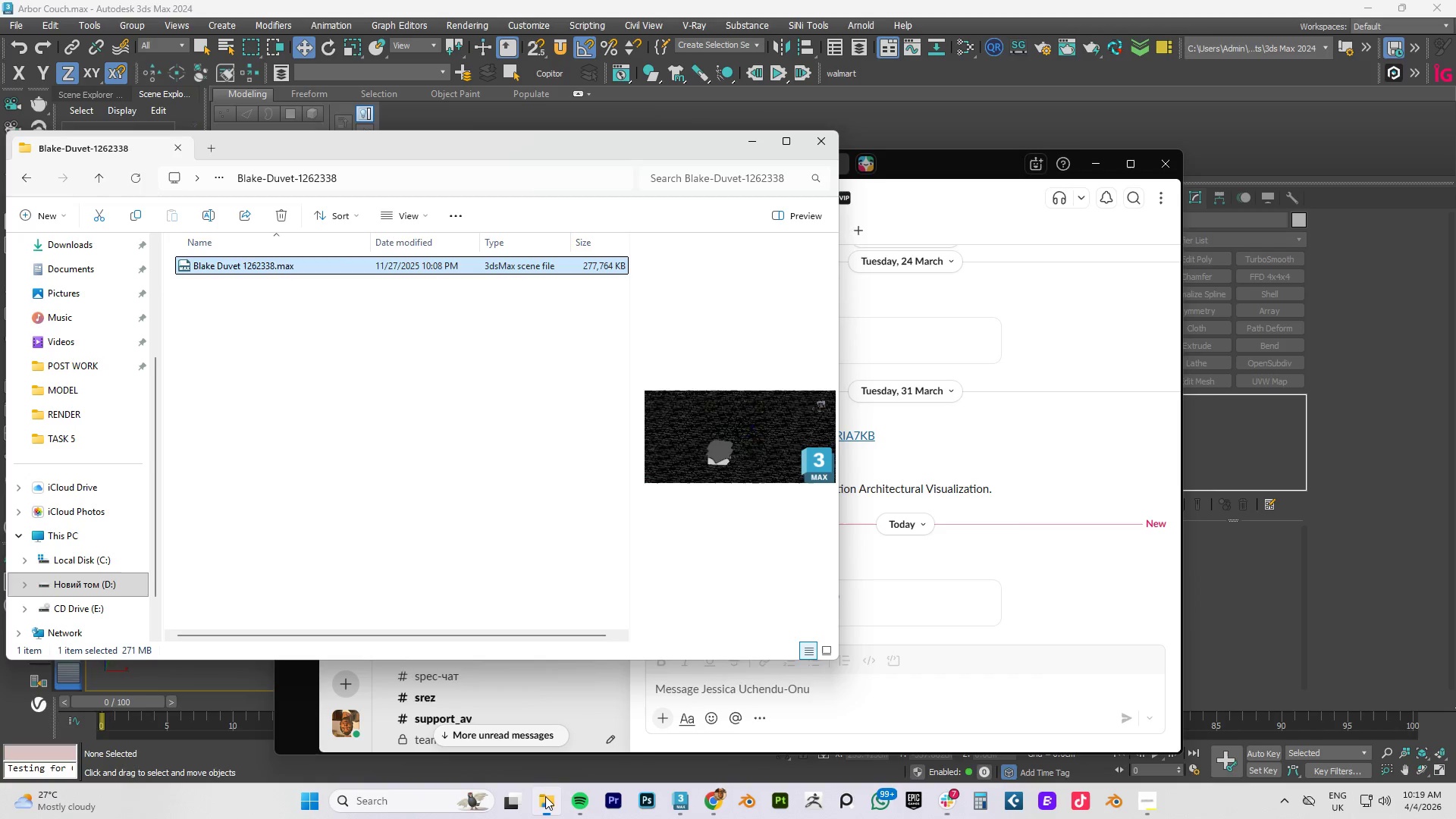 
left_click([485, 761])
 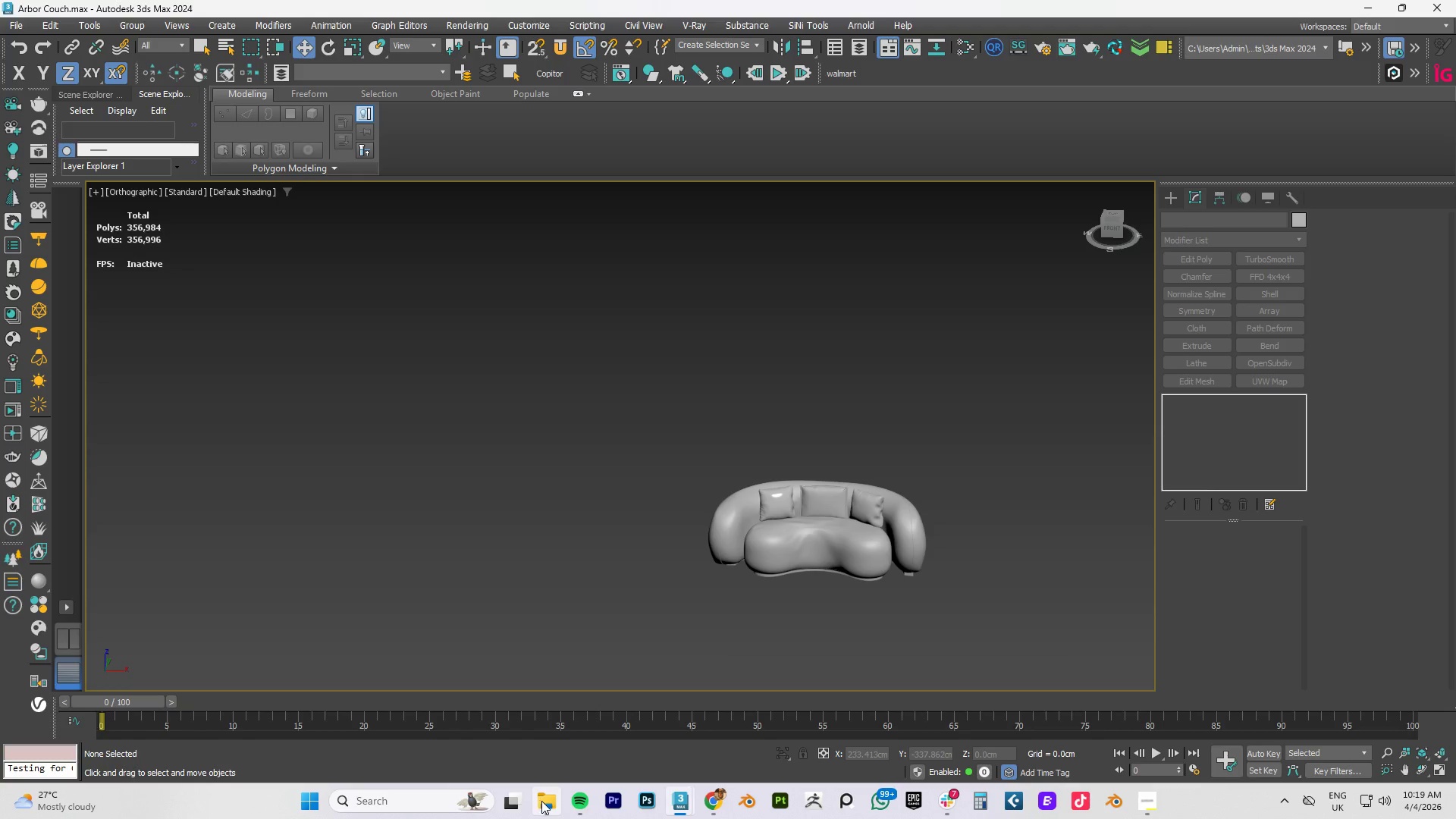 
left_click([545, 801])
 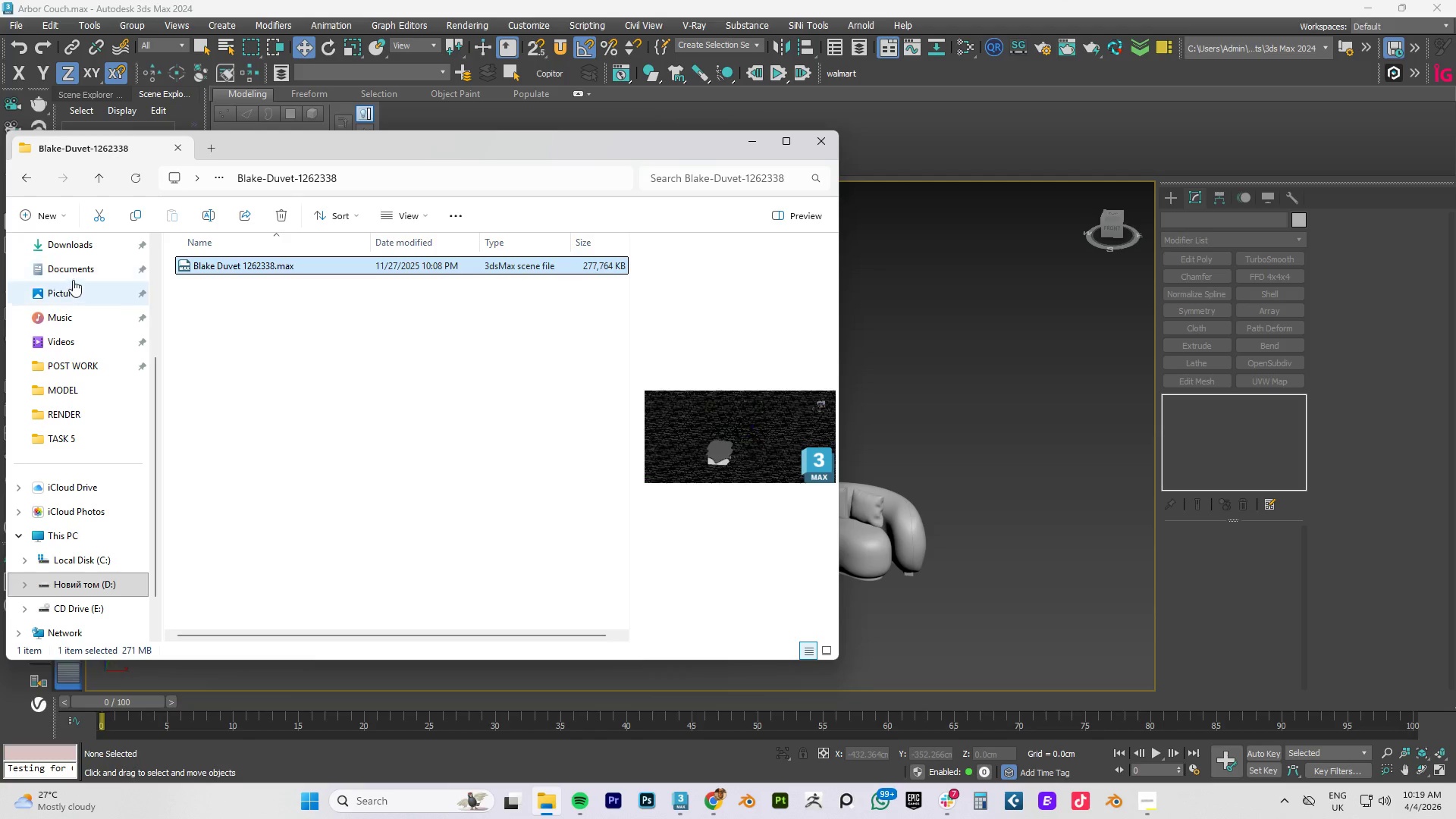 
left_click([75, 247])
 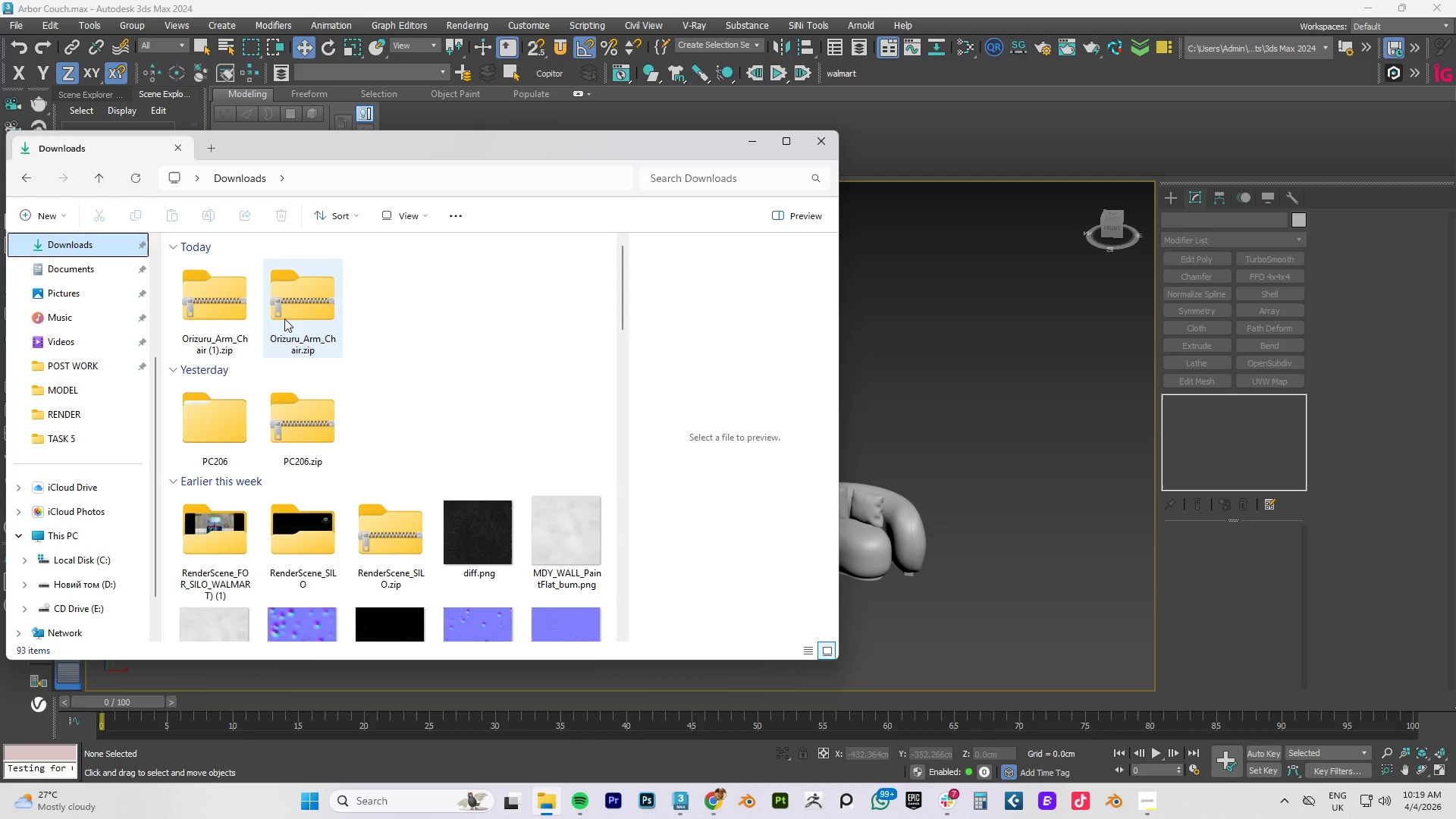 
right_click([292, 314])
 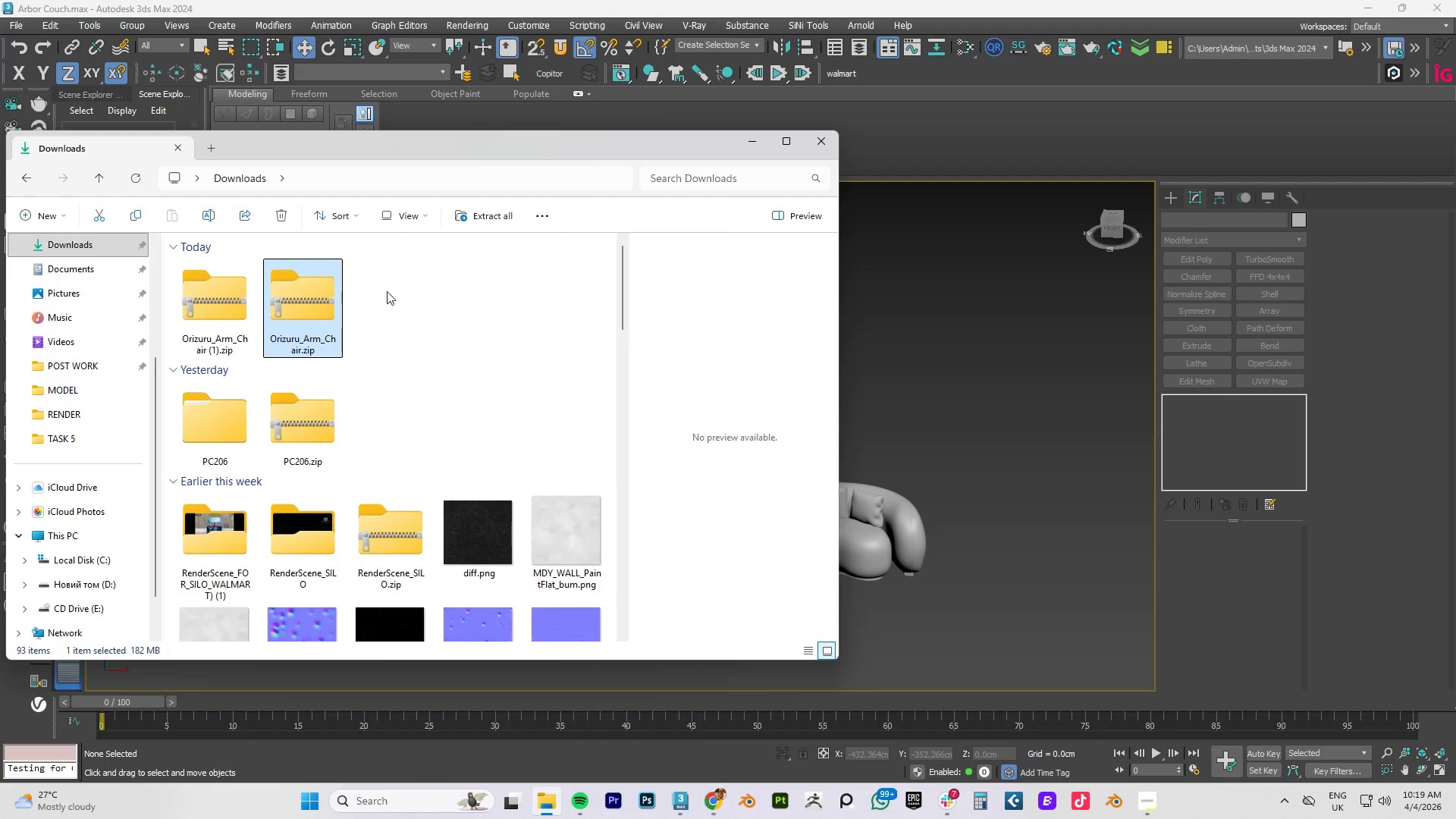 
left_click([292, 314])
 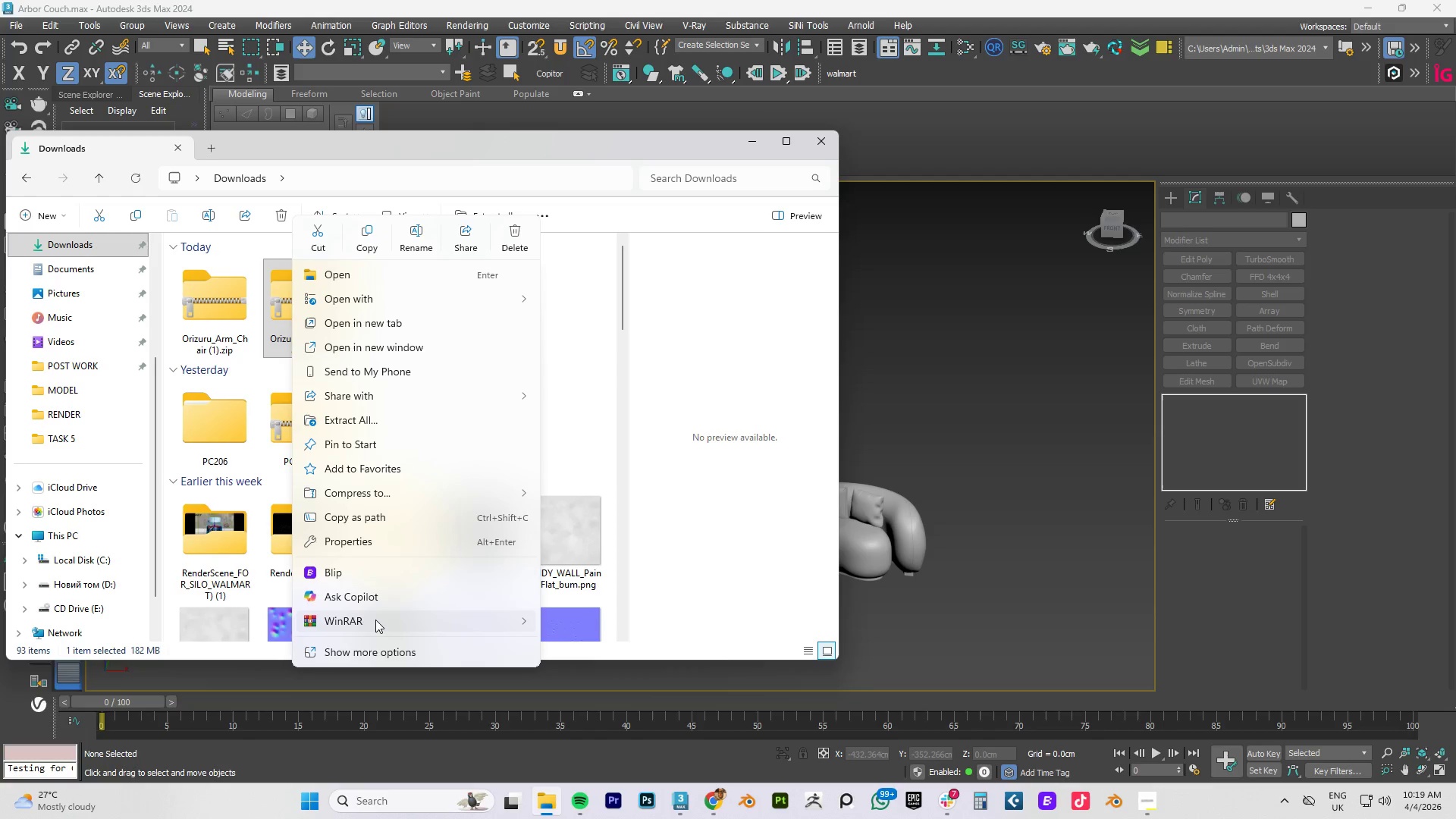 
wait(6.58)
 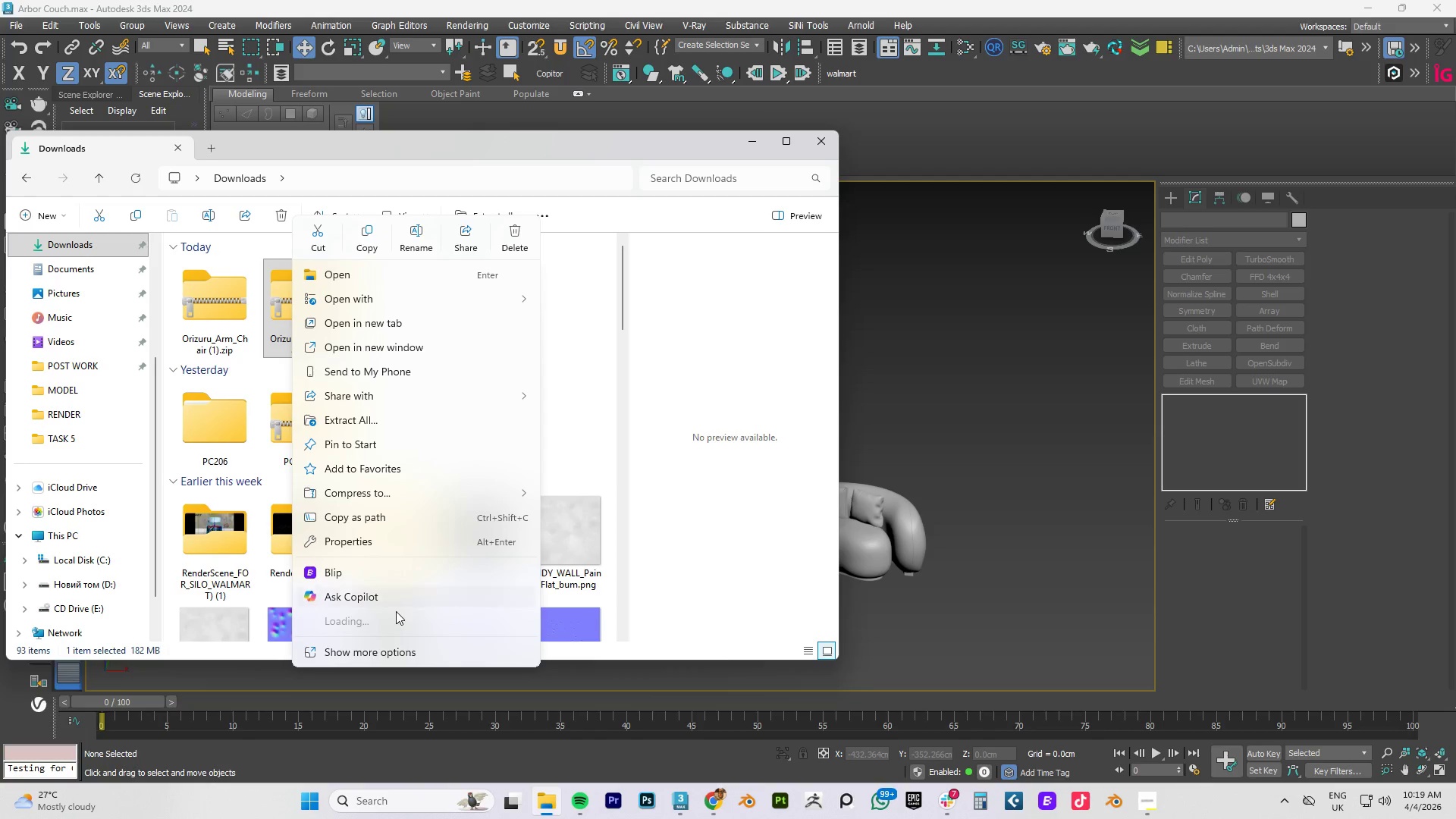 
left_click([620, 675])
 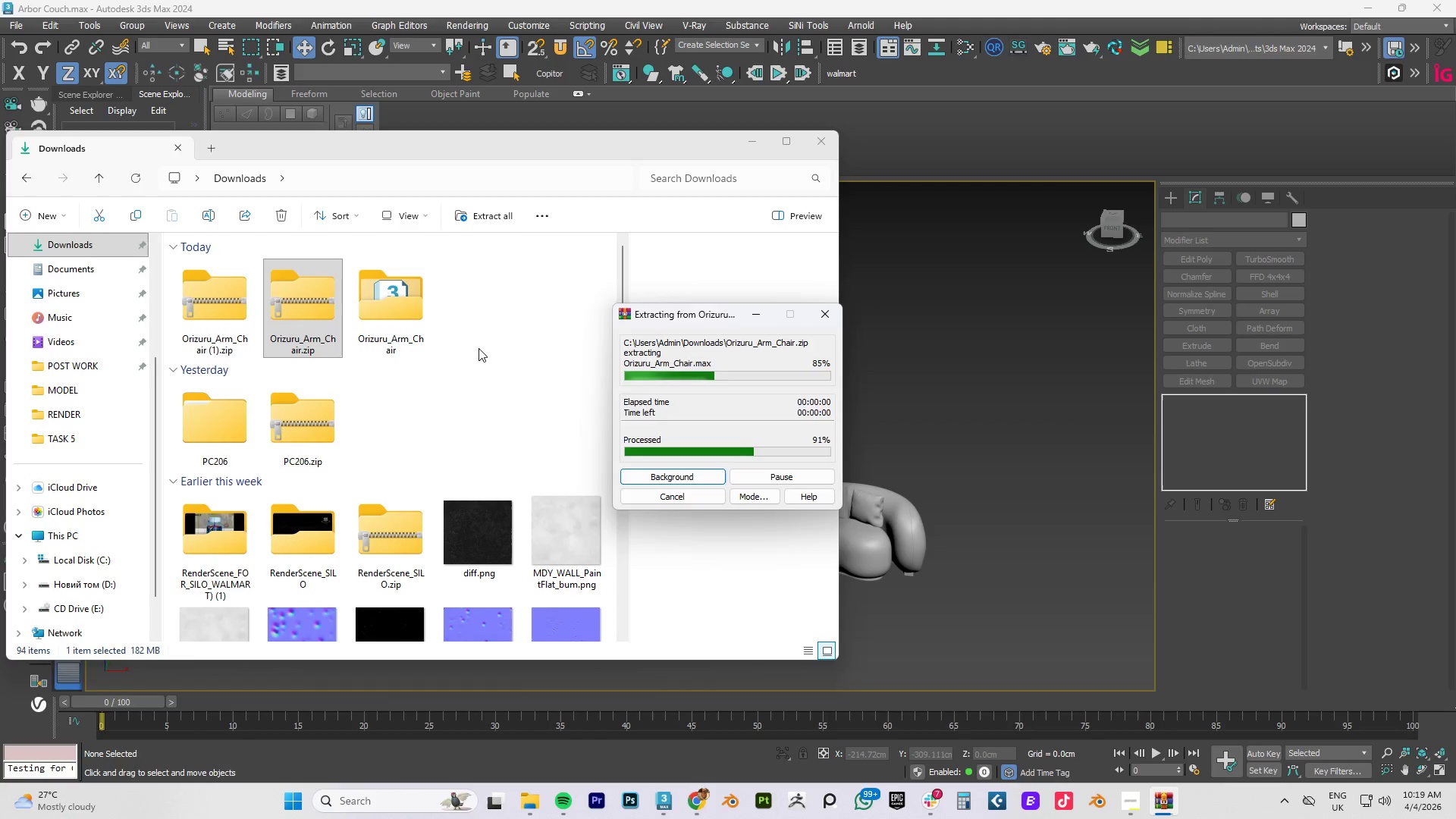 
double_click([400, 306])
 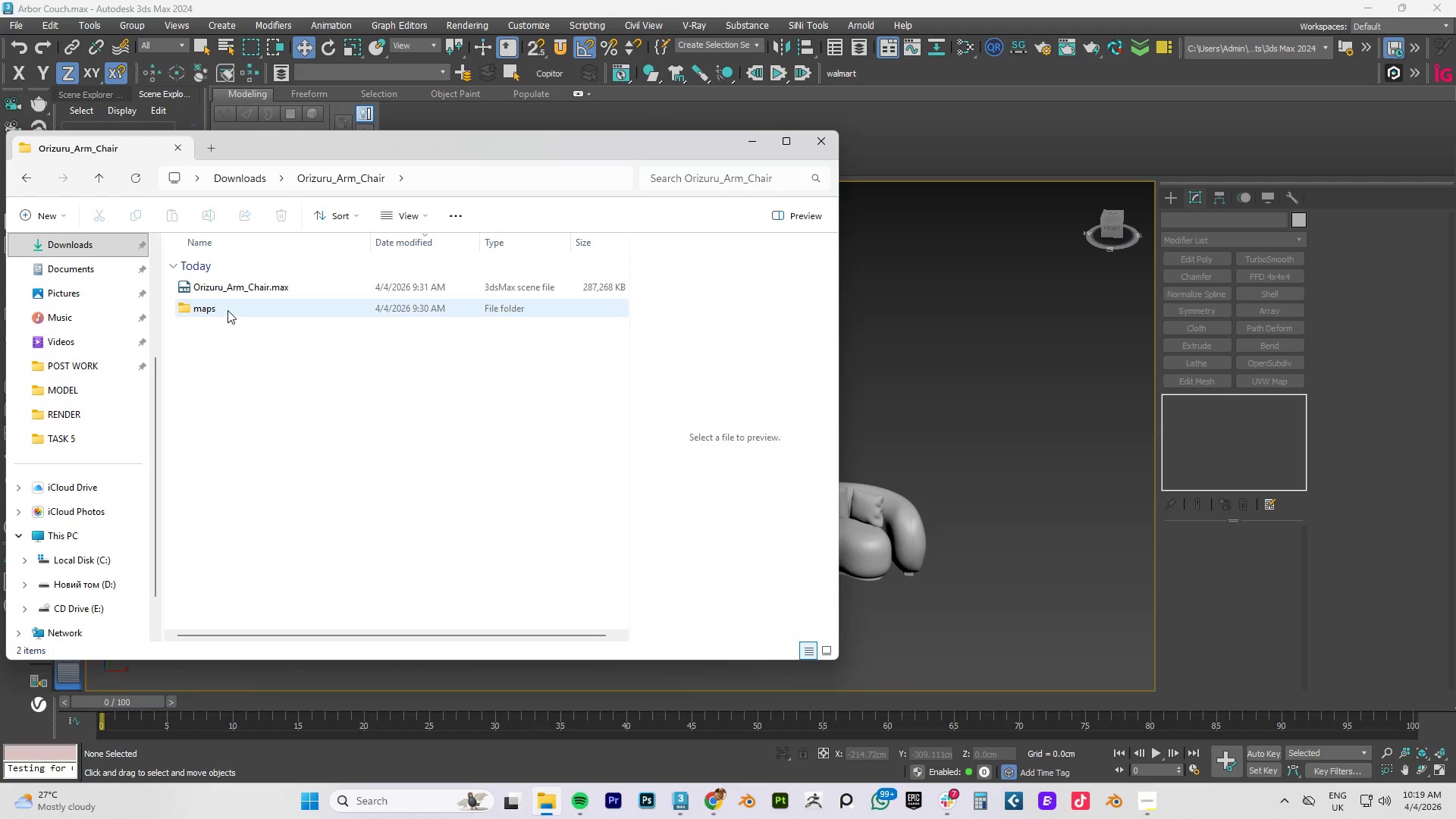 
left_click([228, 310])
 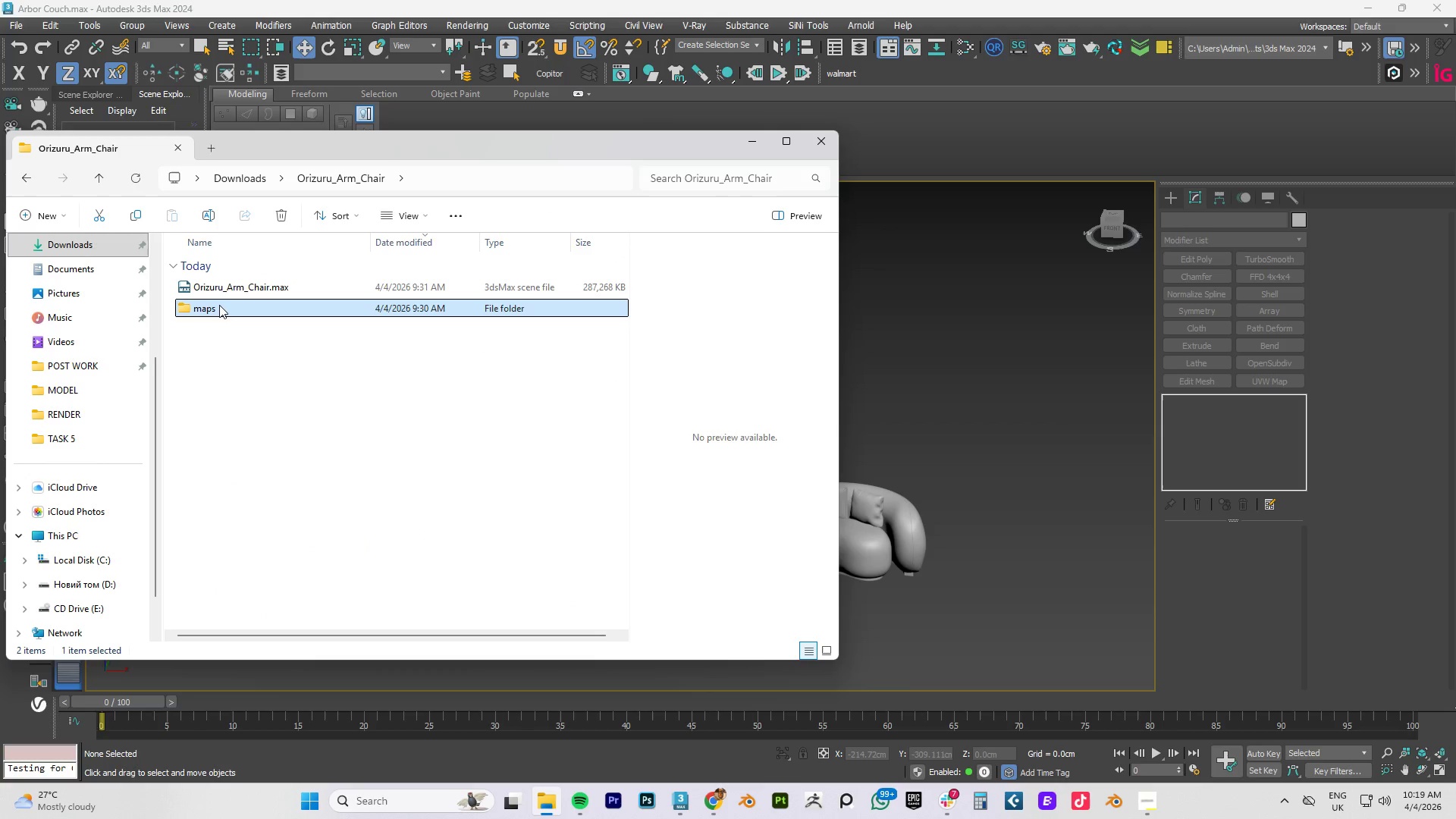 
left_click([218, 307])
 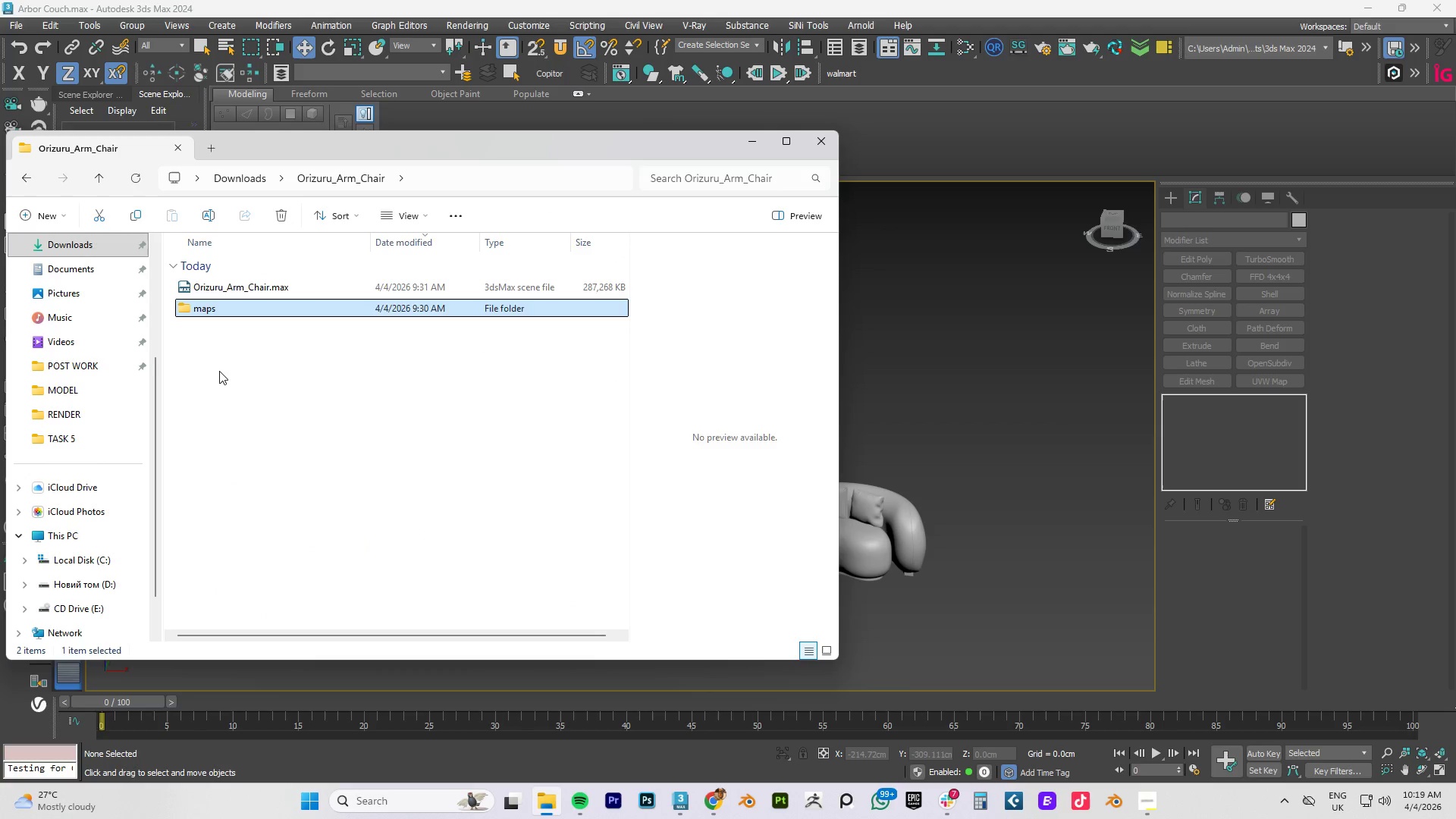 
double_click([219, 310])
 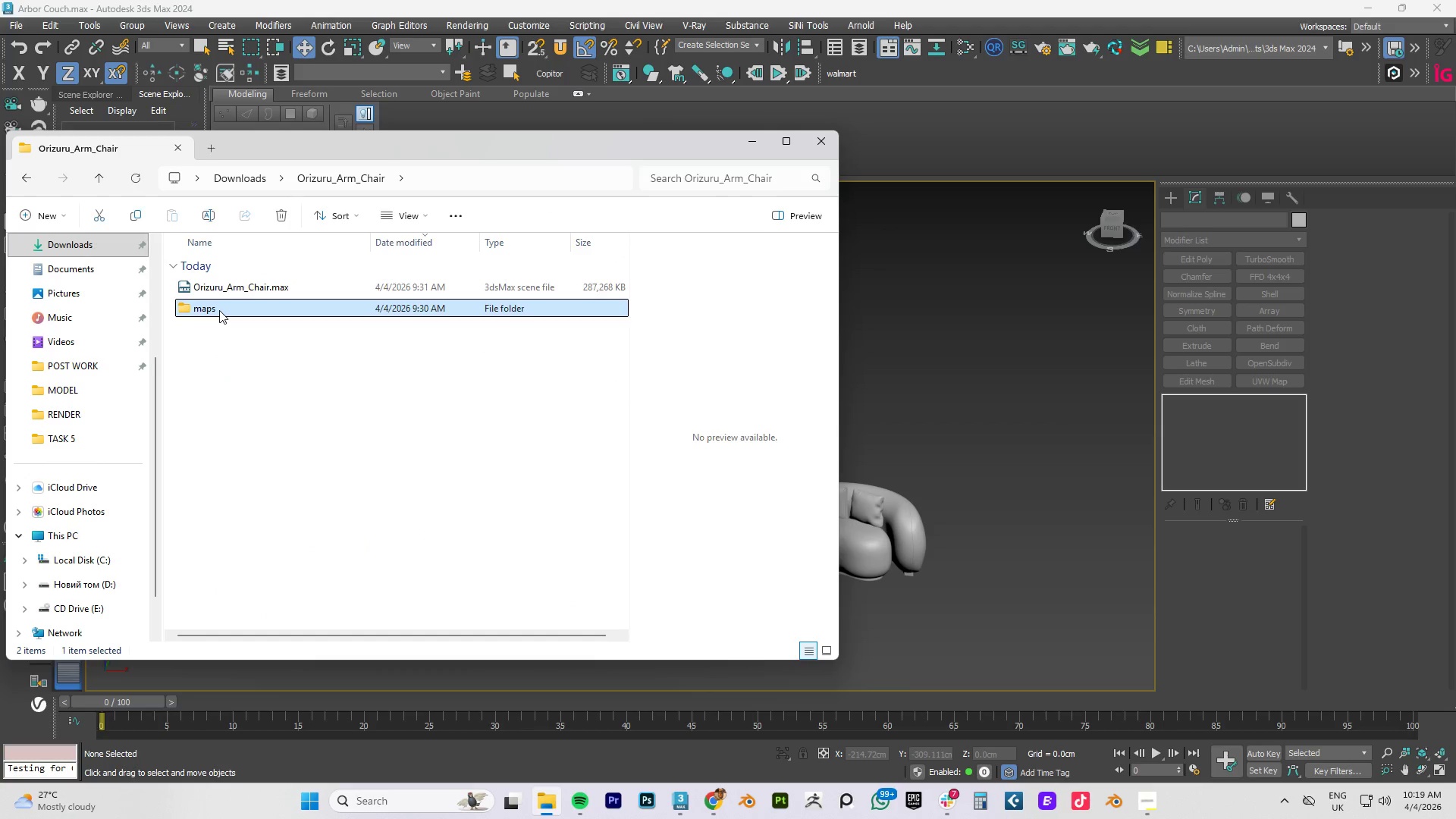 
triple_click([219, 310])
 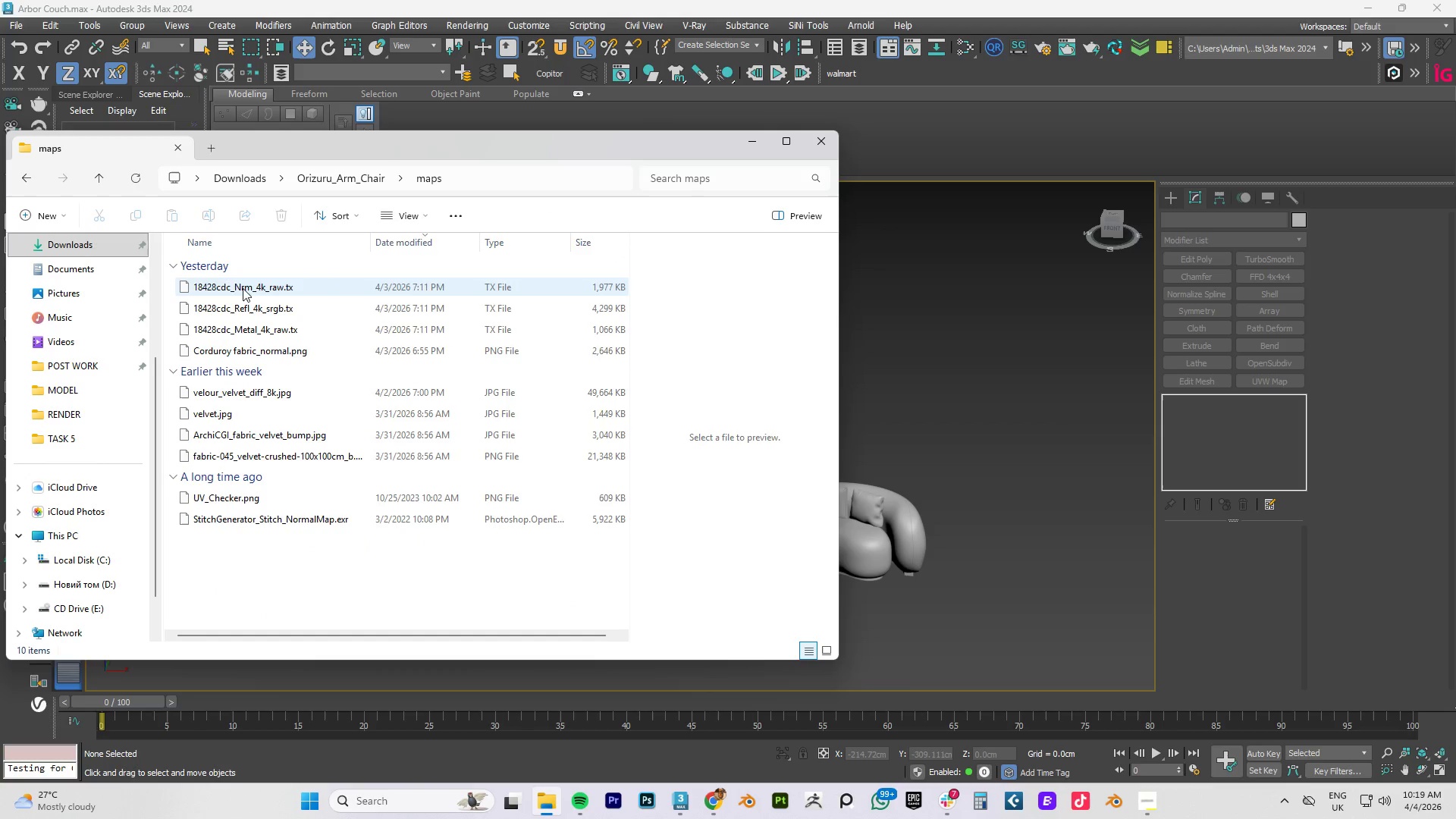 
left_click([342, 173])
 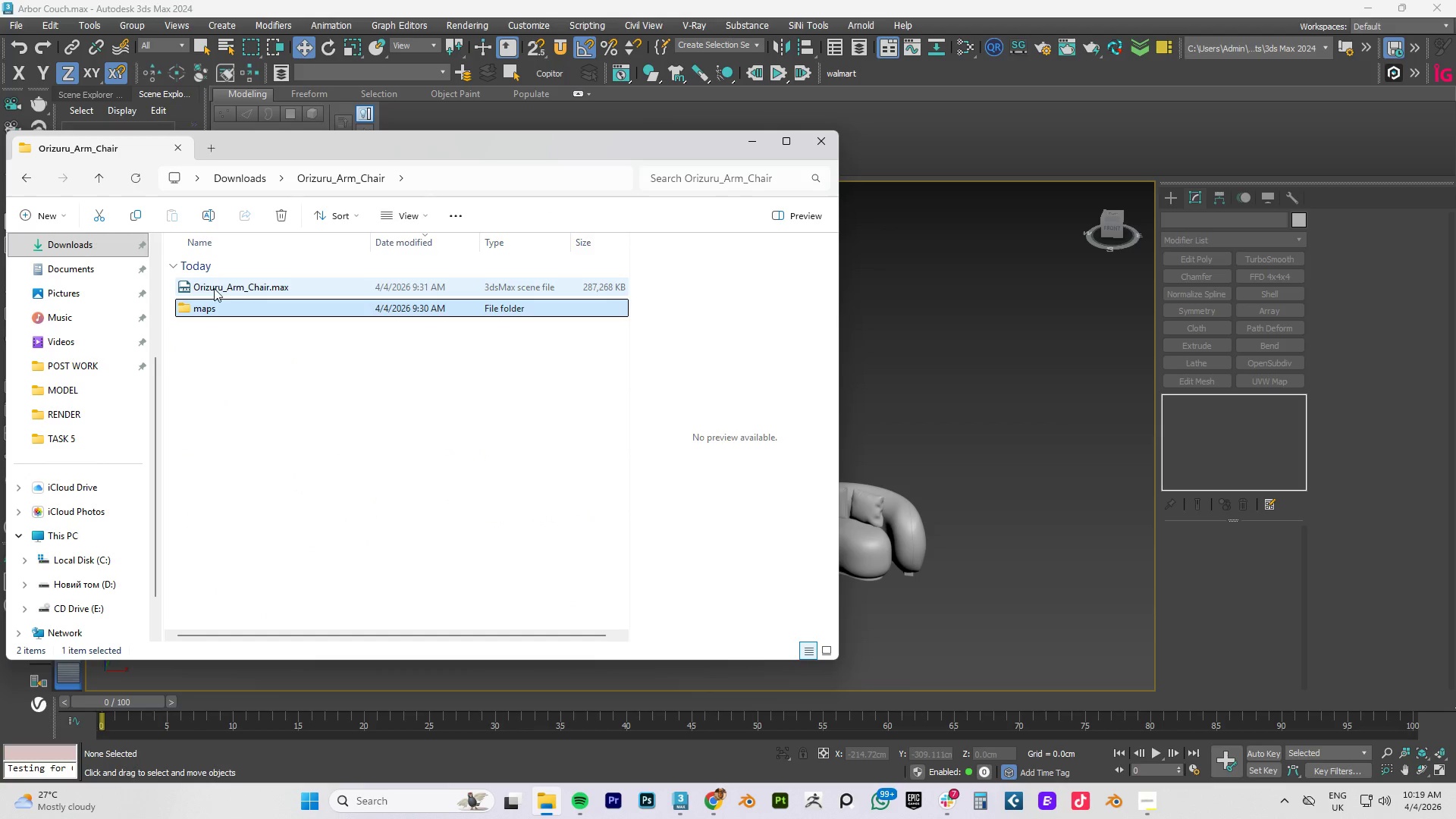 
left_click([218, 284])
 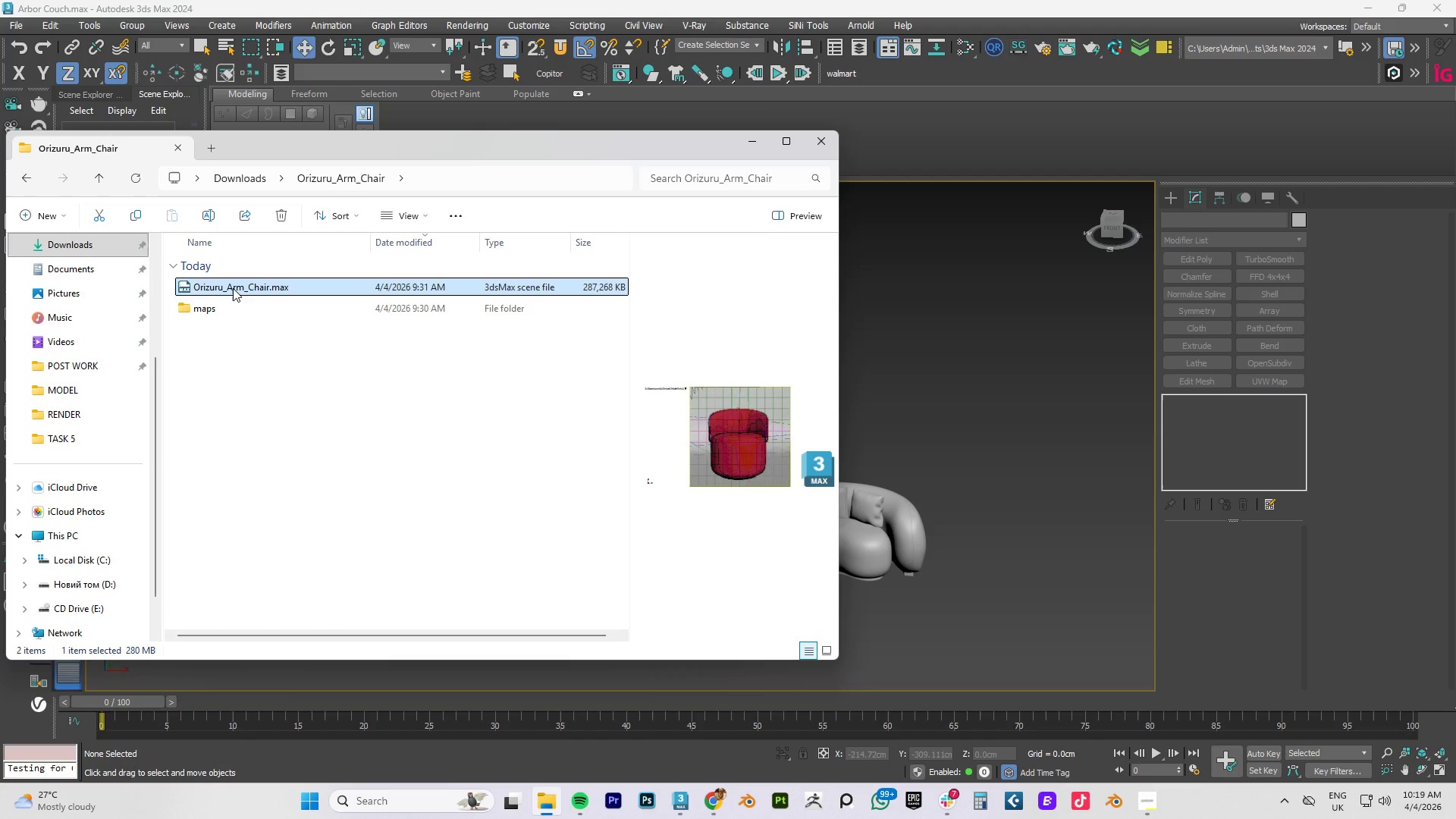 
left_click_drag(start_coordinate=[233, 288], to_coordinate=[1050, 506])
 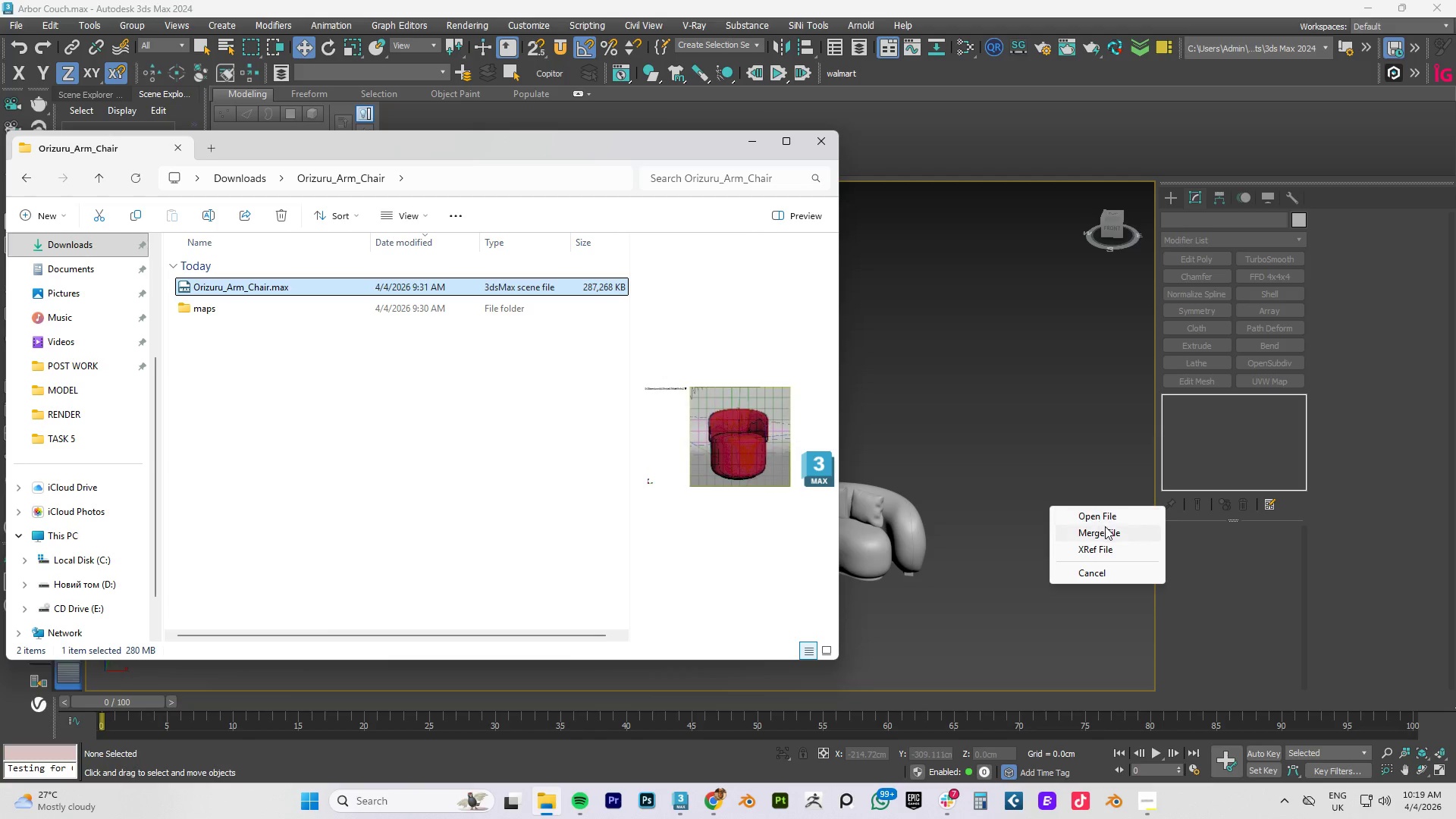 
left_click([1105, 529])
 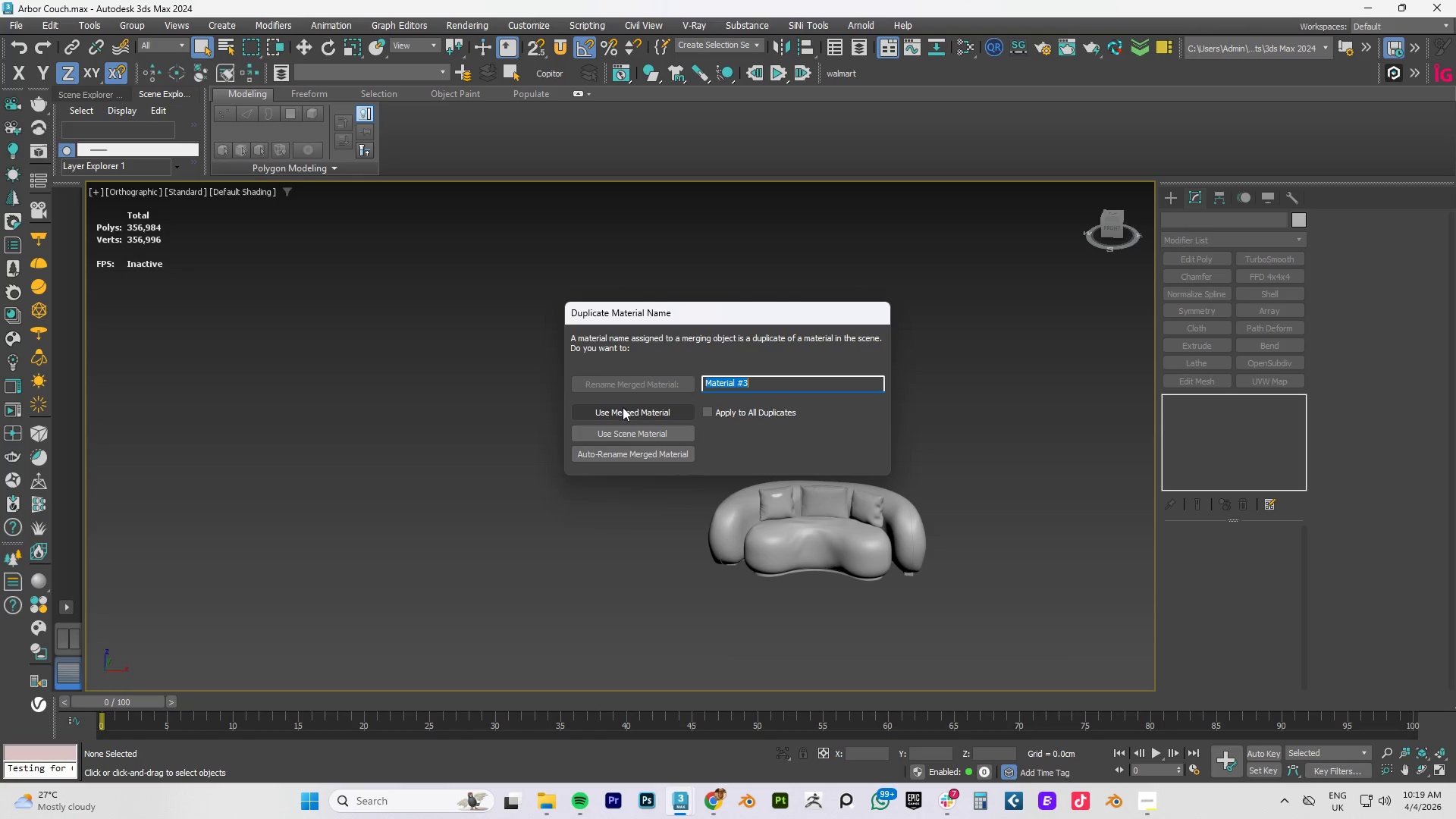 
wait(14.05)
 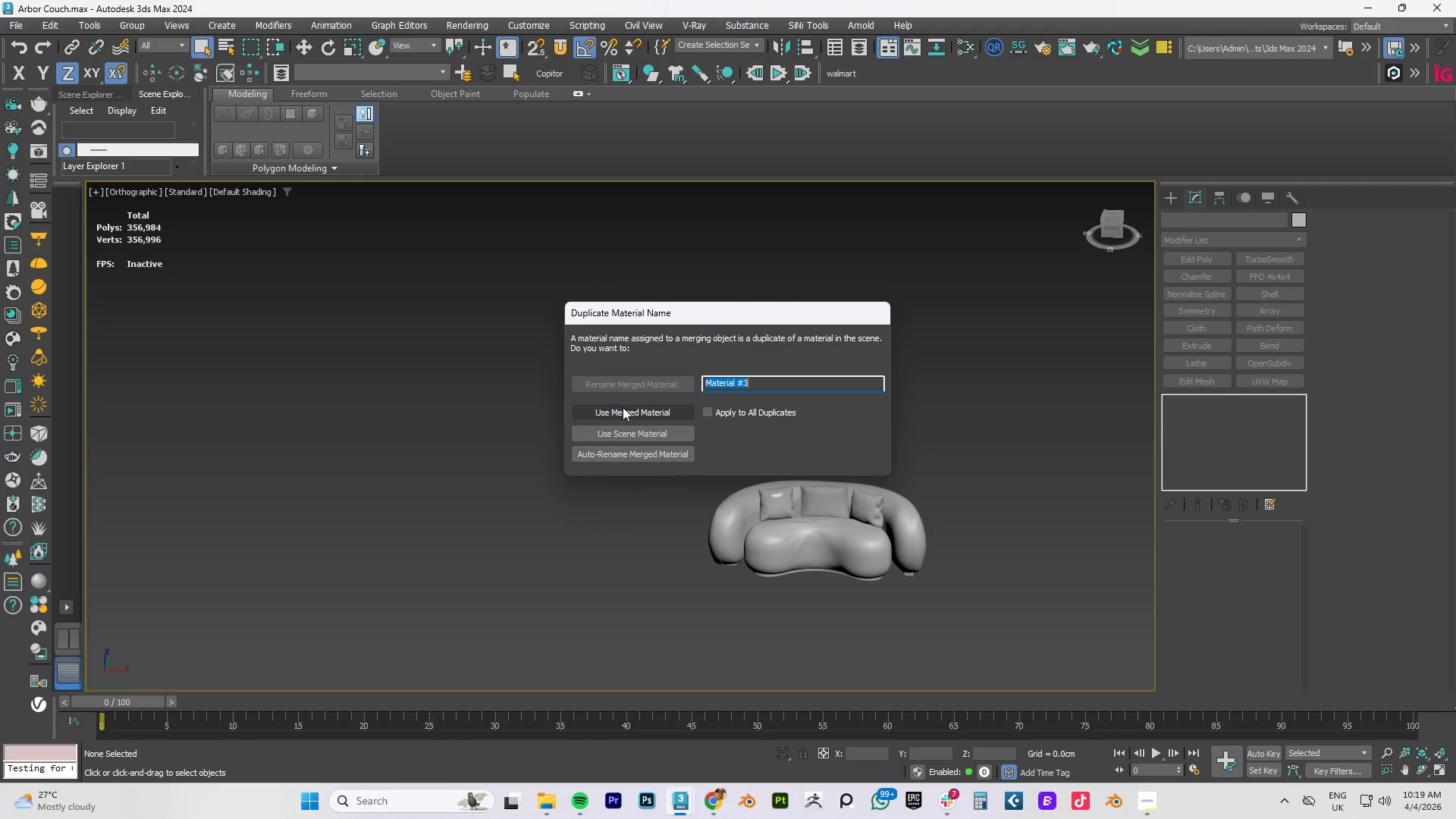 
left_click([438, 539])
 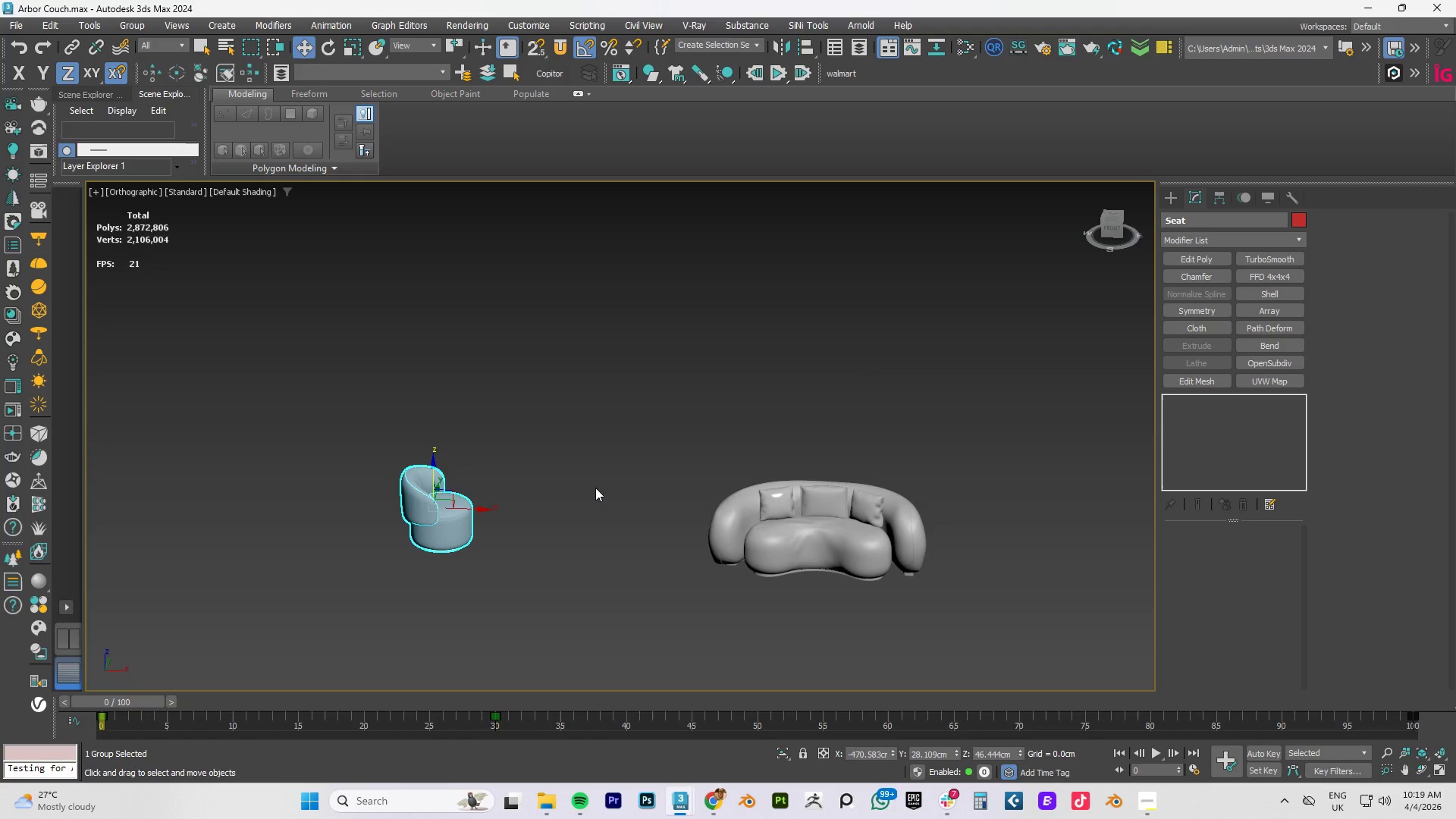 
left_click([594, 439])
 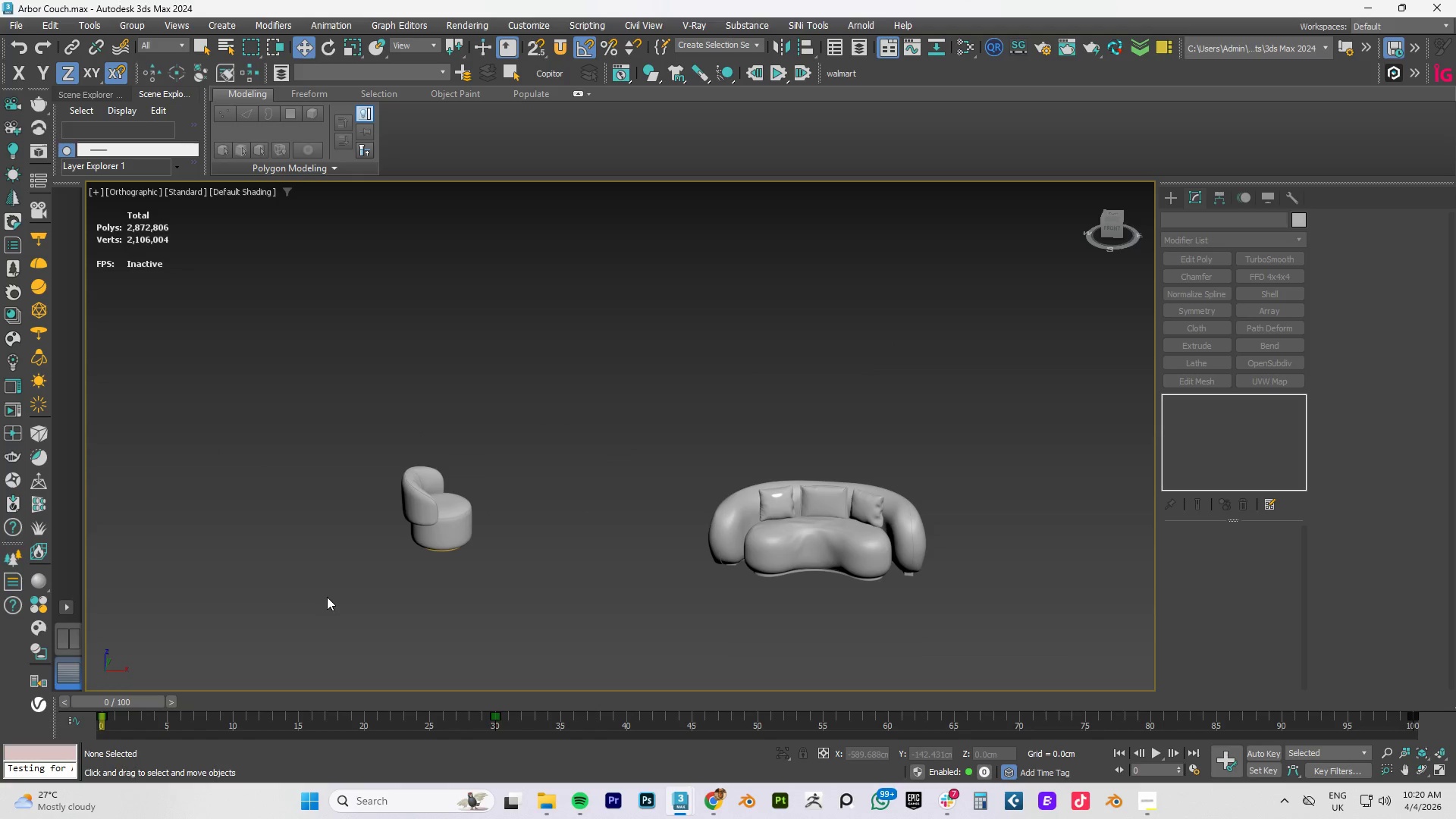 
left_click([429, 529])
 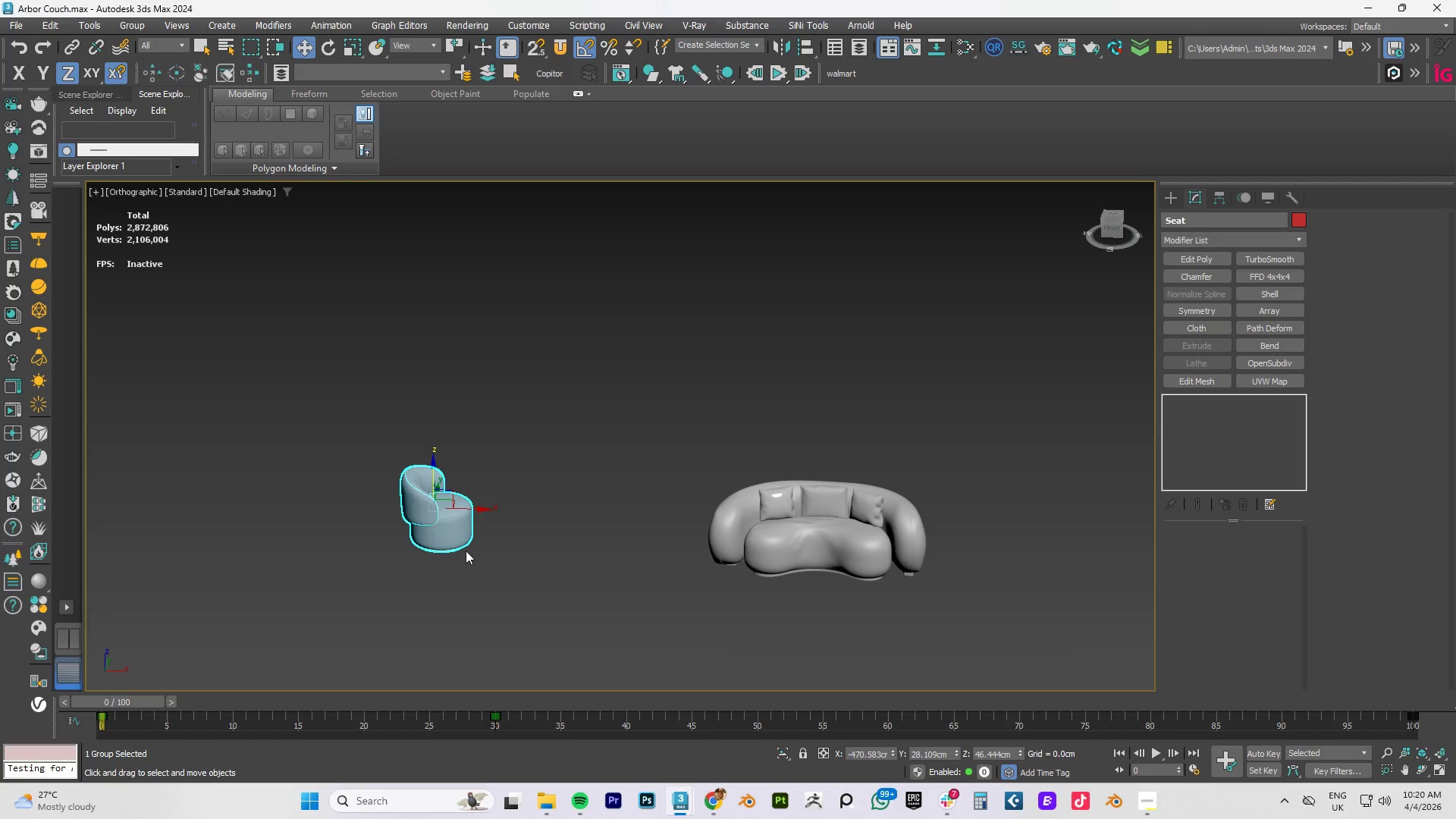 
hold_key(key=AltLeft, duration=0.72)
 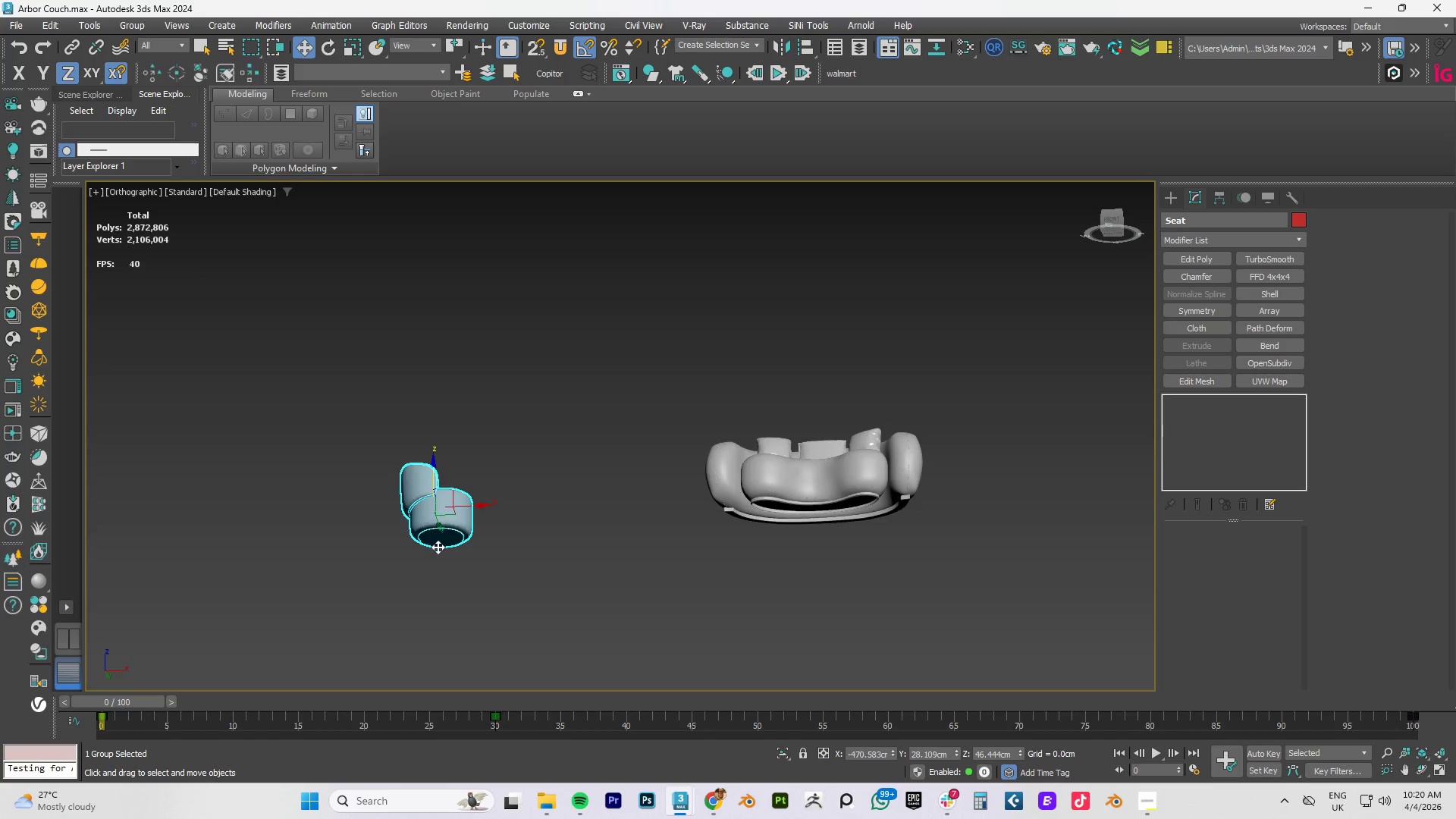 
scroll: coordinate [442, 534], scroll_direction: up, amount: 6.0
 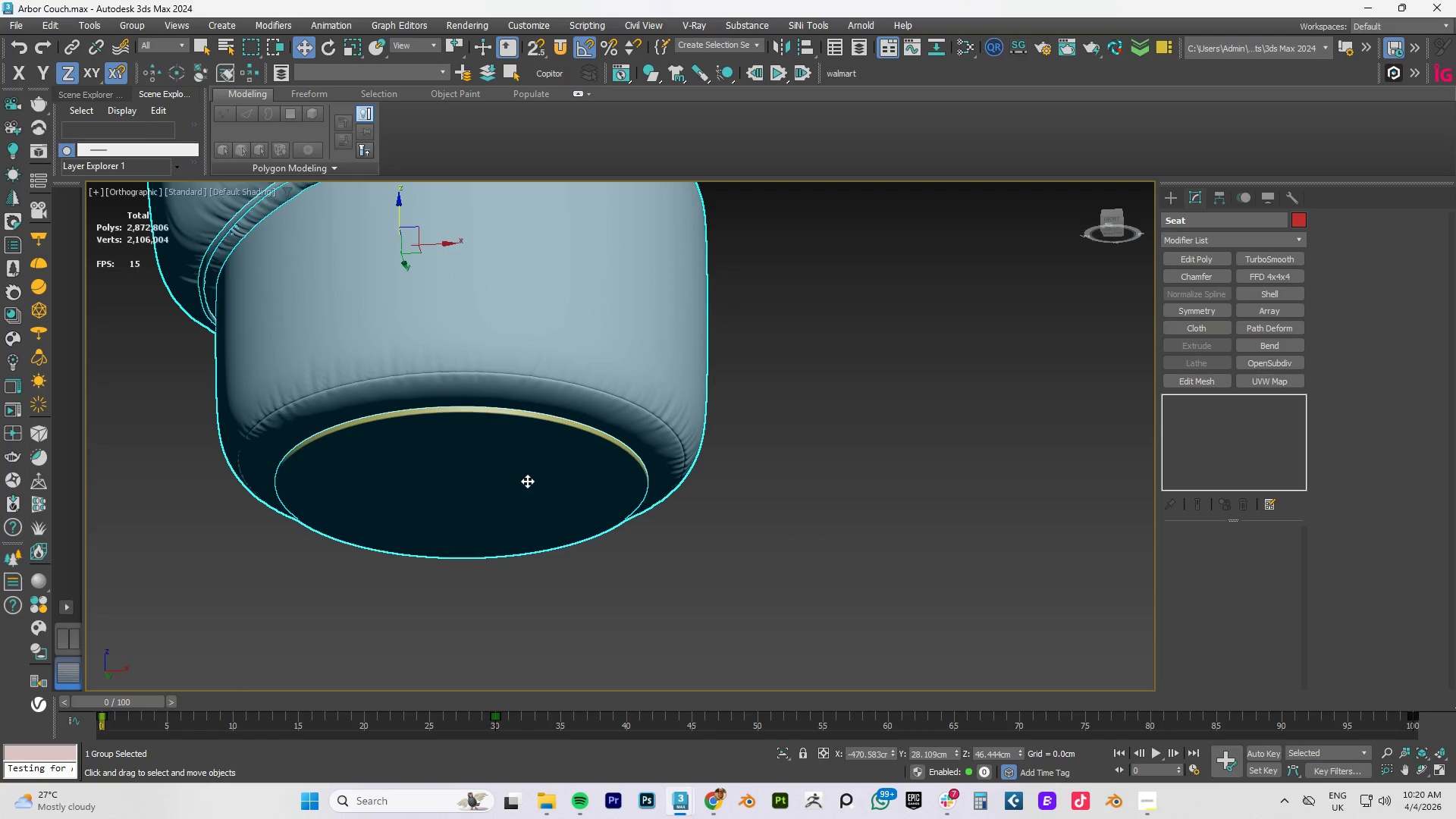 
hold_key(key=AltLeft, duration=0.72)
 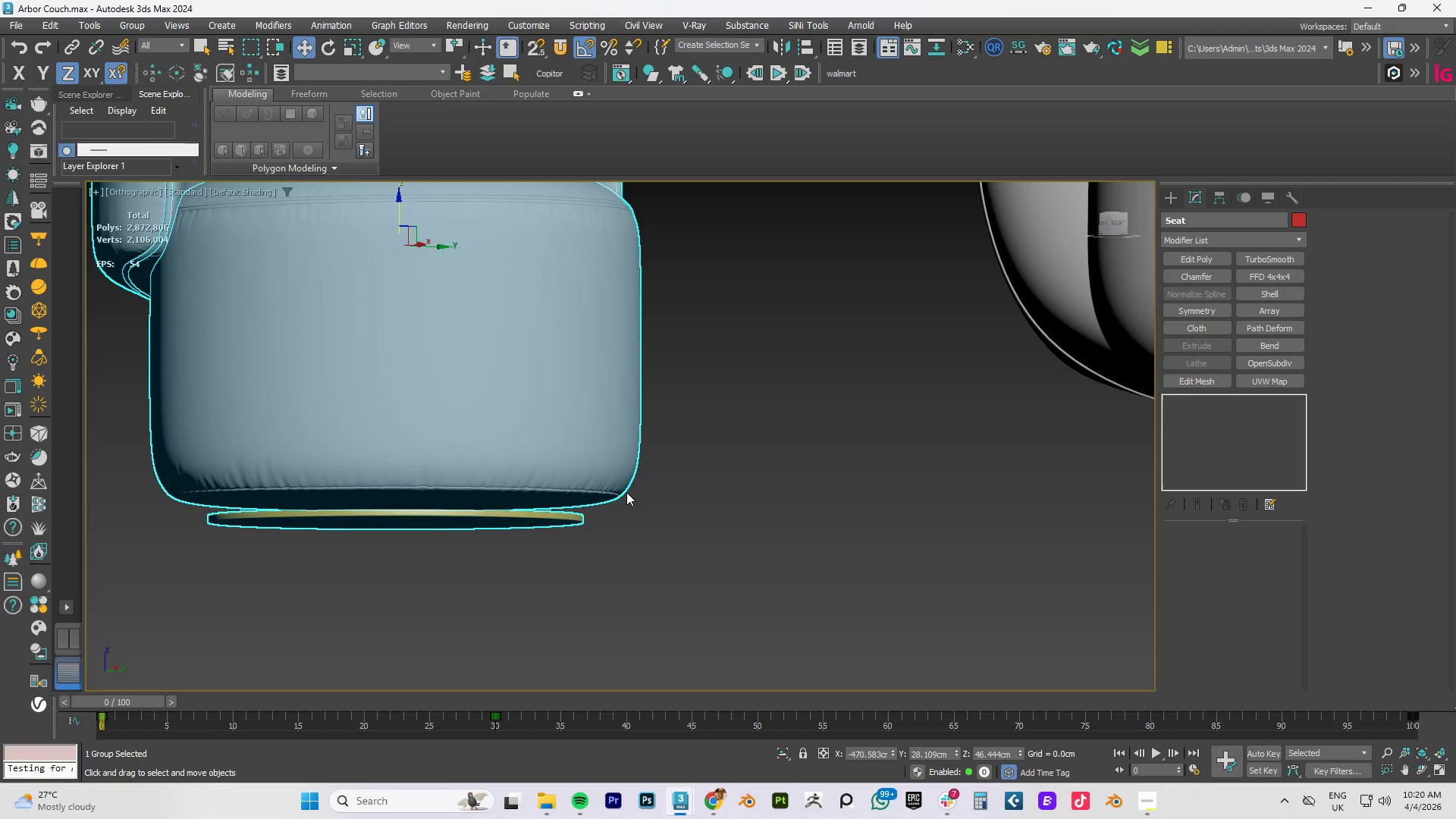 
left_click([626, 492])
 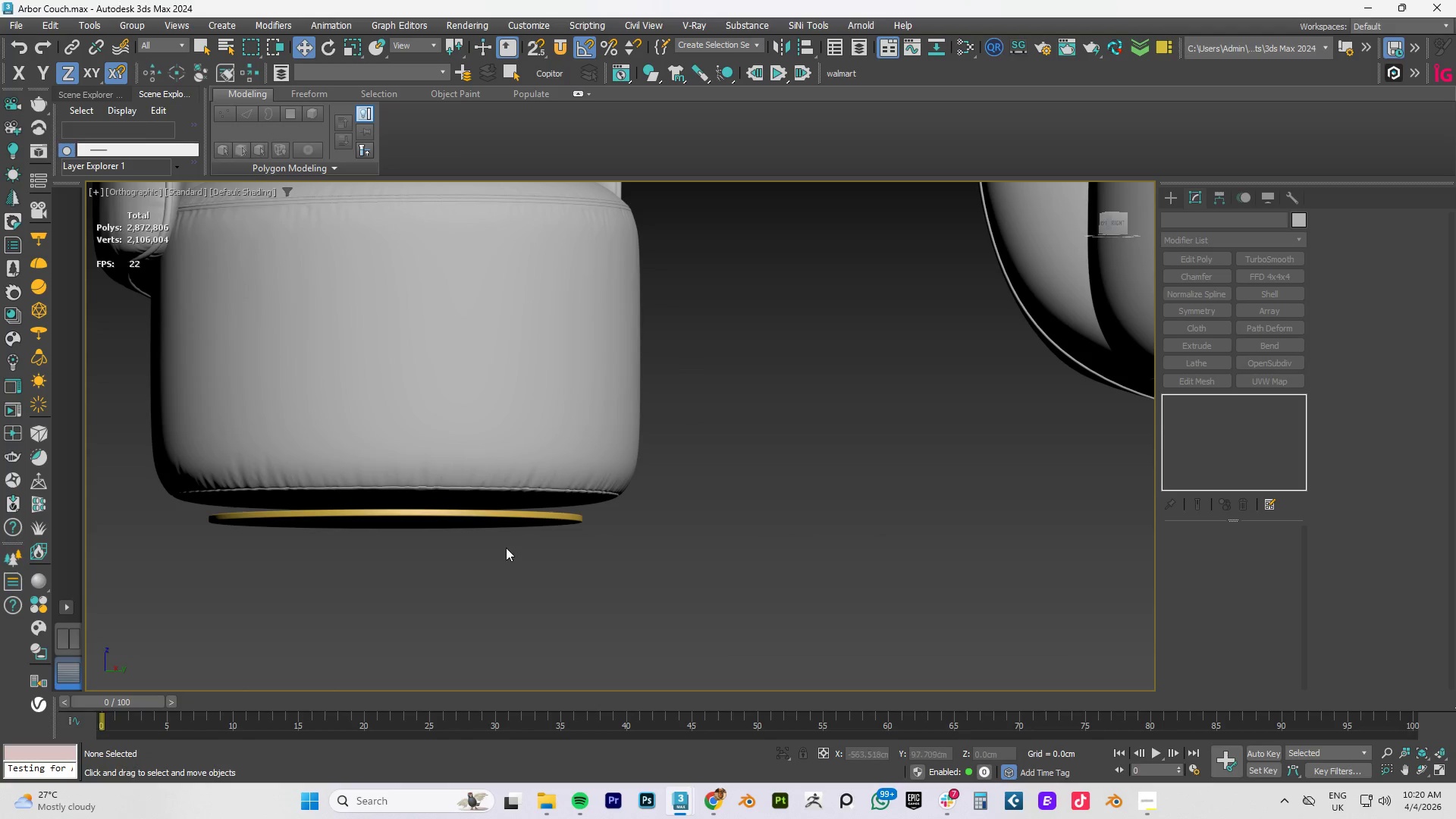 
hold_key(key=AltLeft, duration=1.5)
 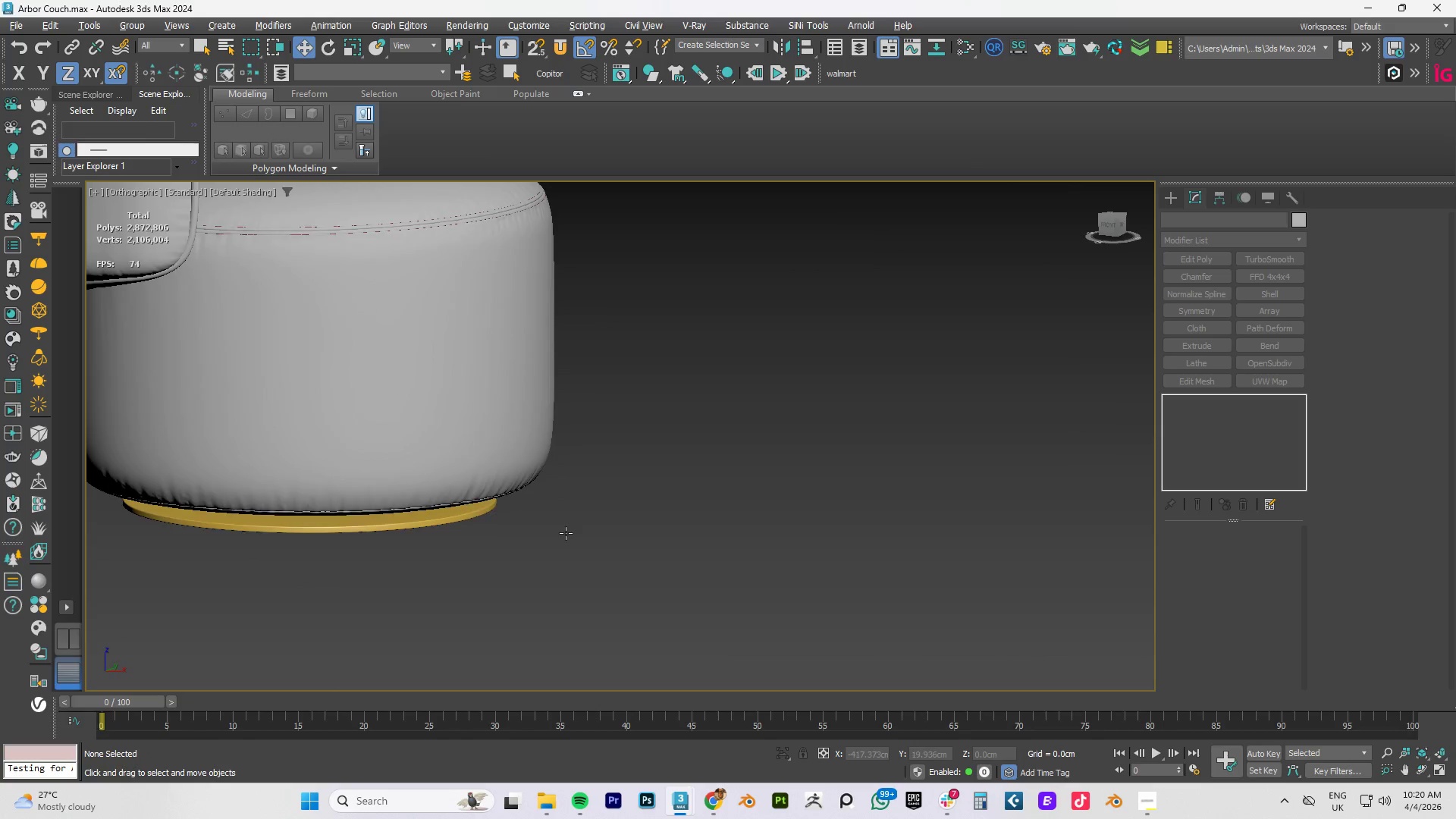 
hold_key(key=AltLeft, duration=1.52)
 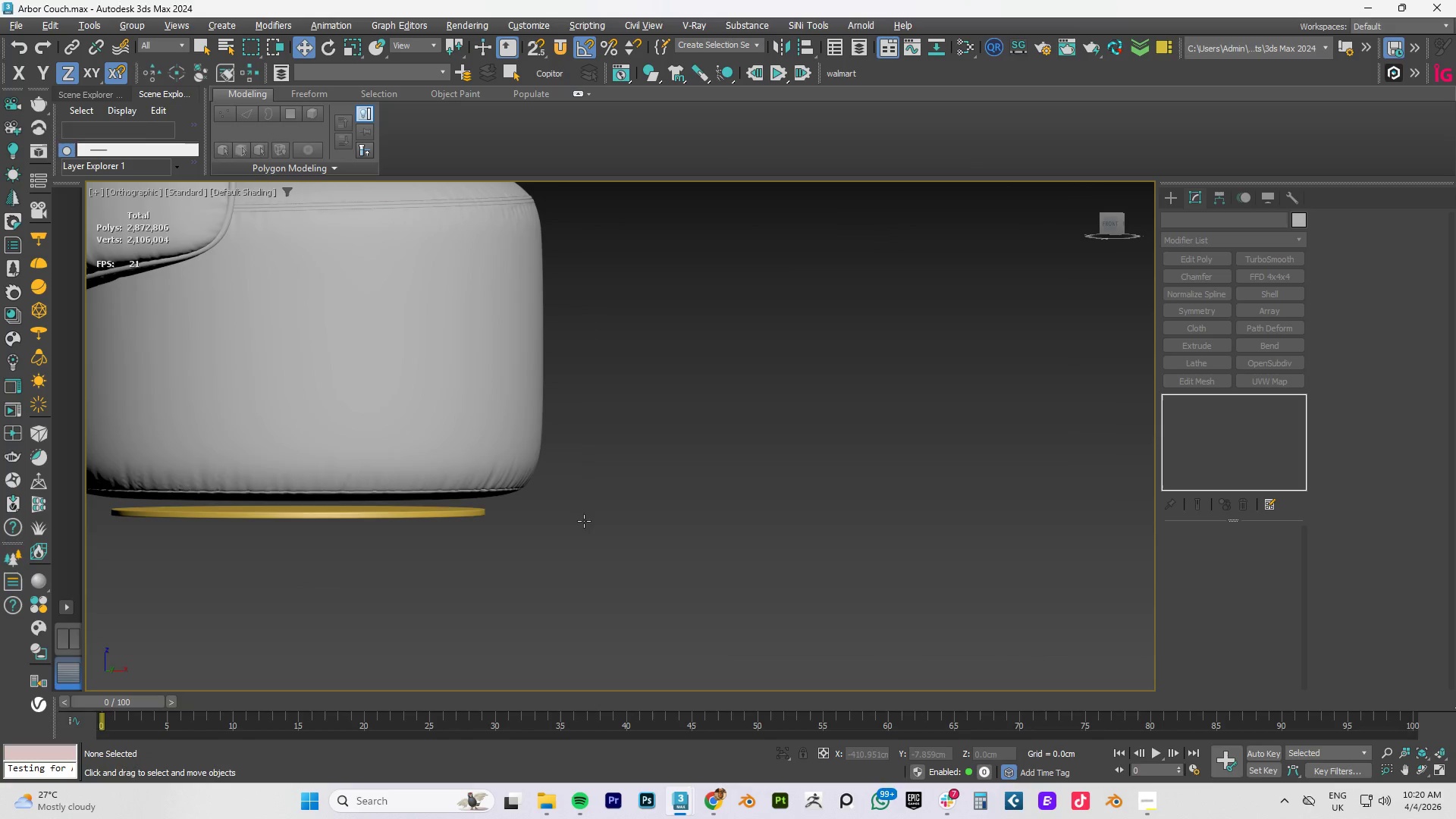 
hold_key(key=AltLeft, duration=1.51)
 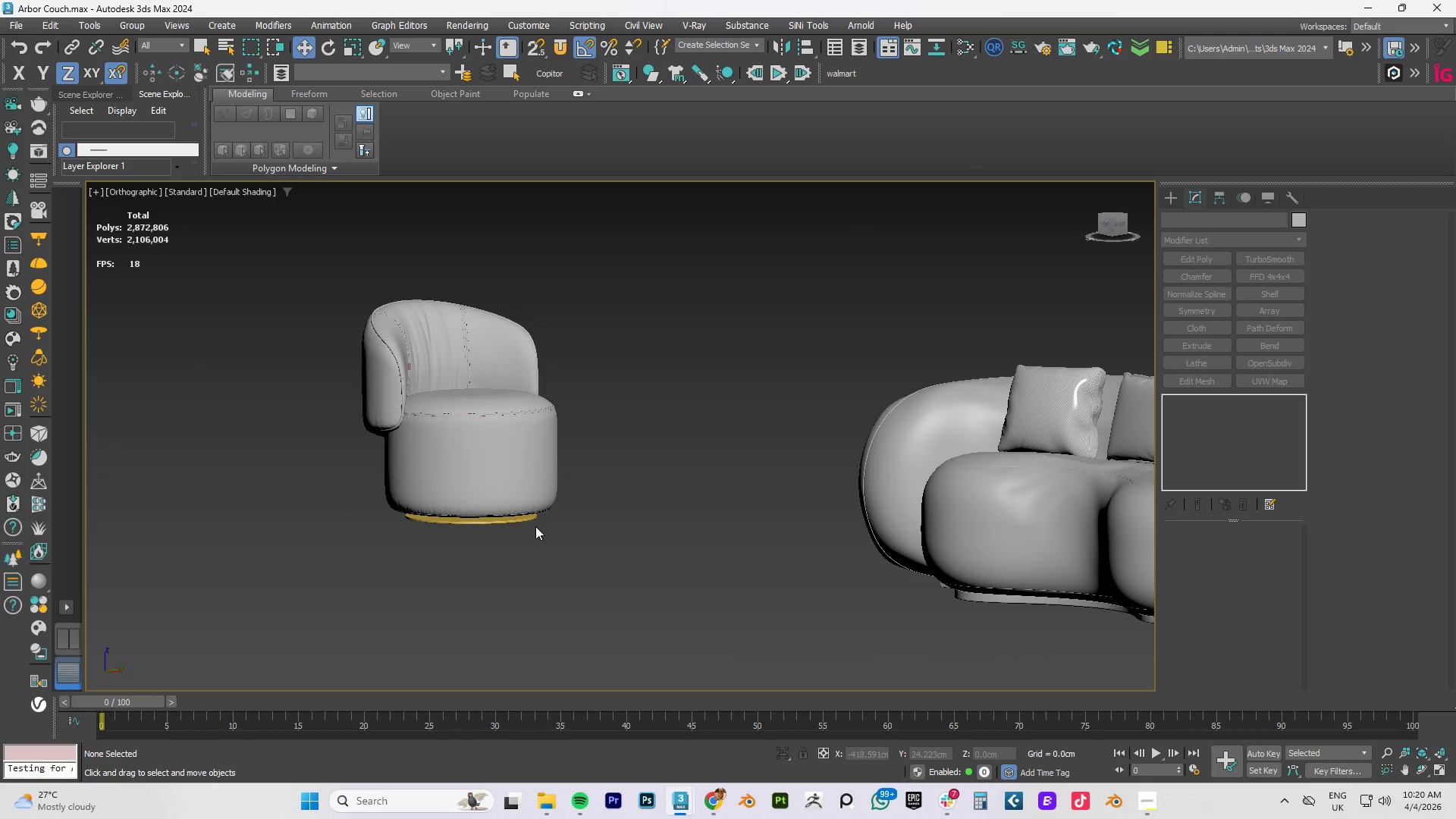 
key(Alt+AltLeft)
 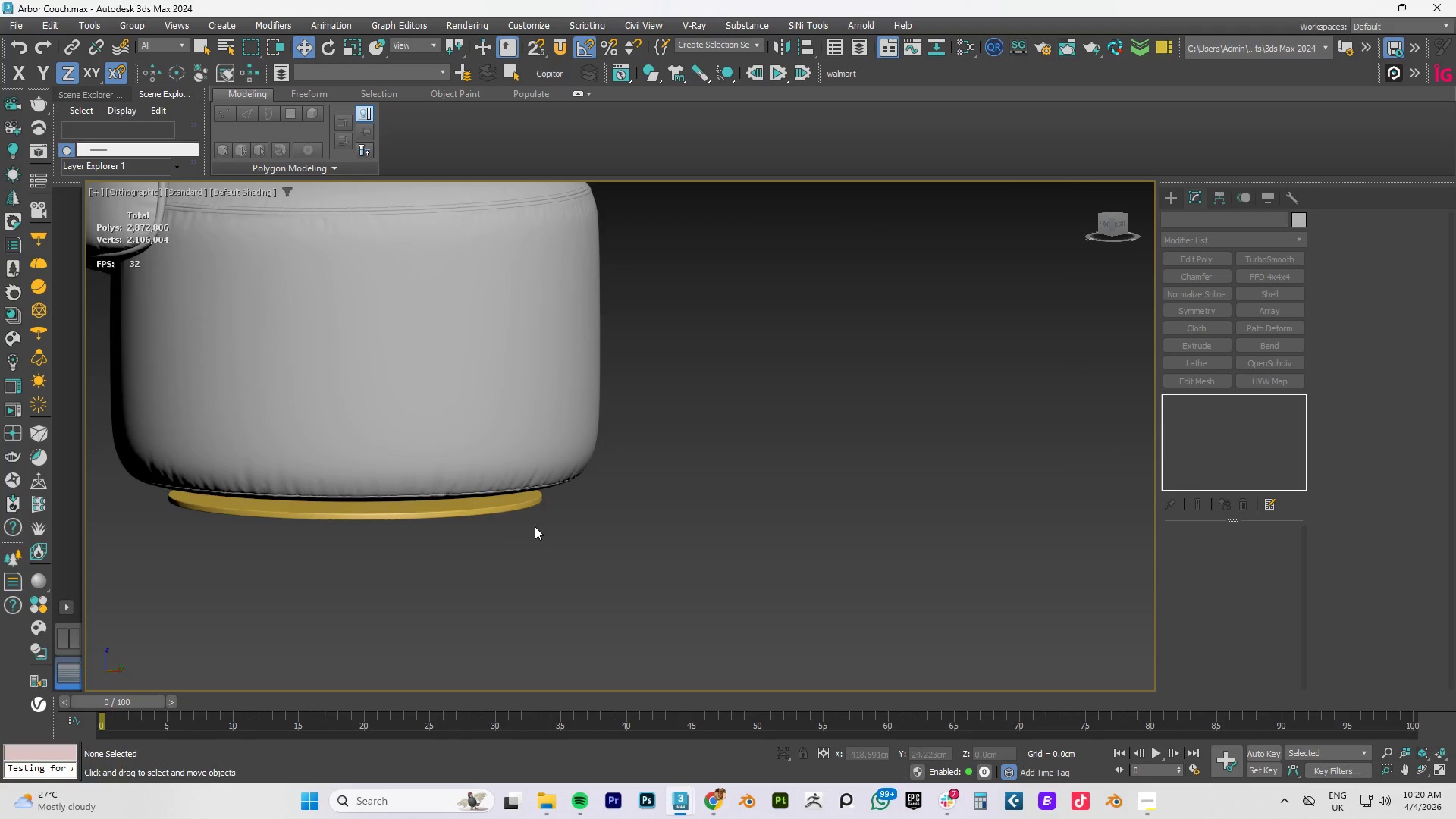 
scroll: coordinate [535, 526], scroll_direction: down, amount: 3.0
 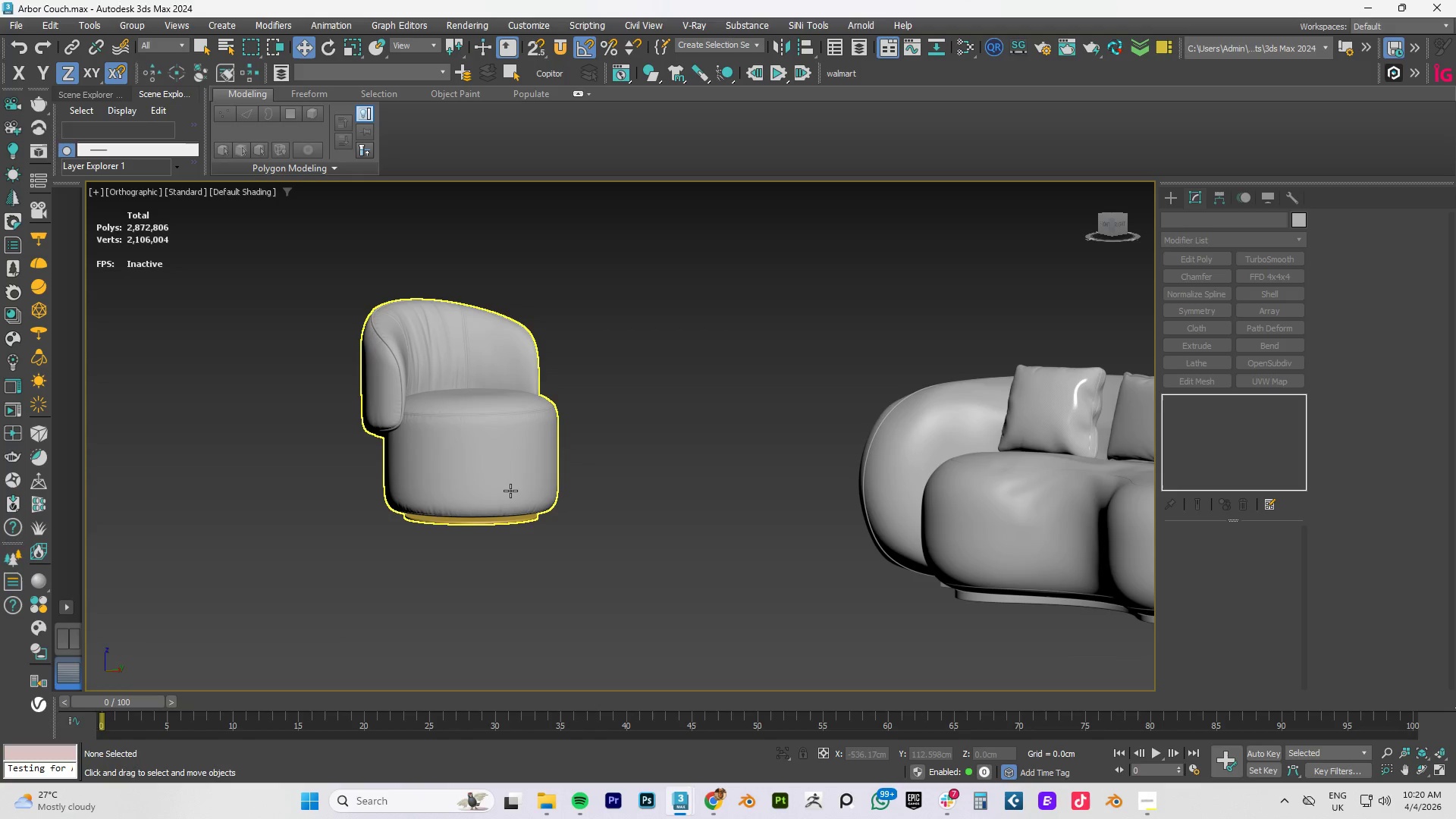 
wait(5.34)
 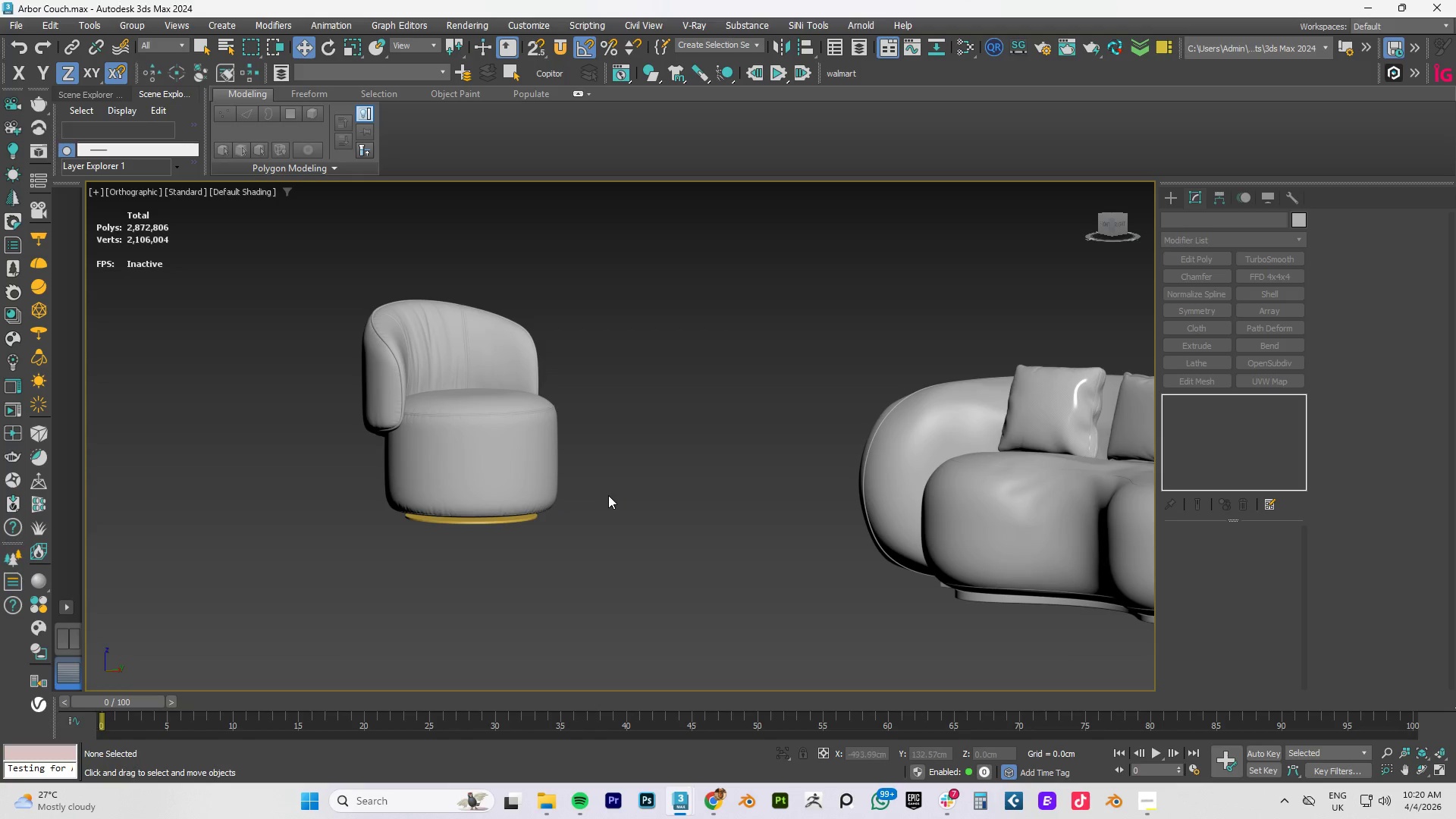 
left_click([658, 462])
 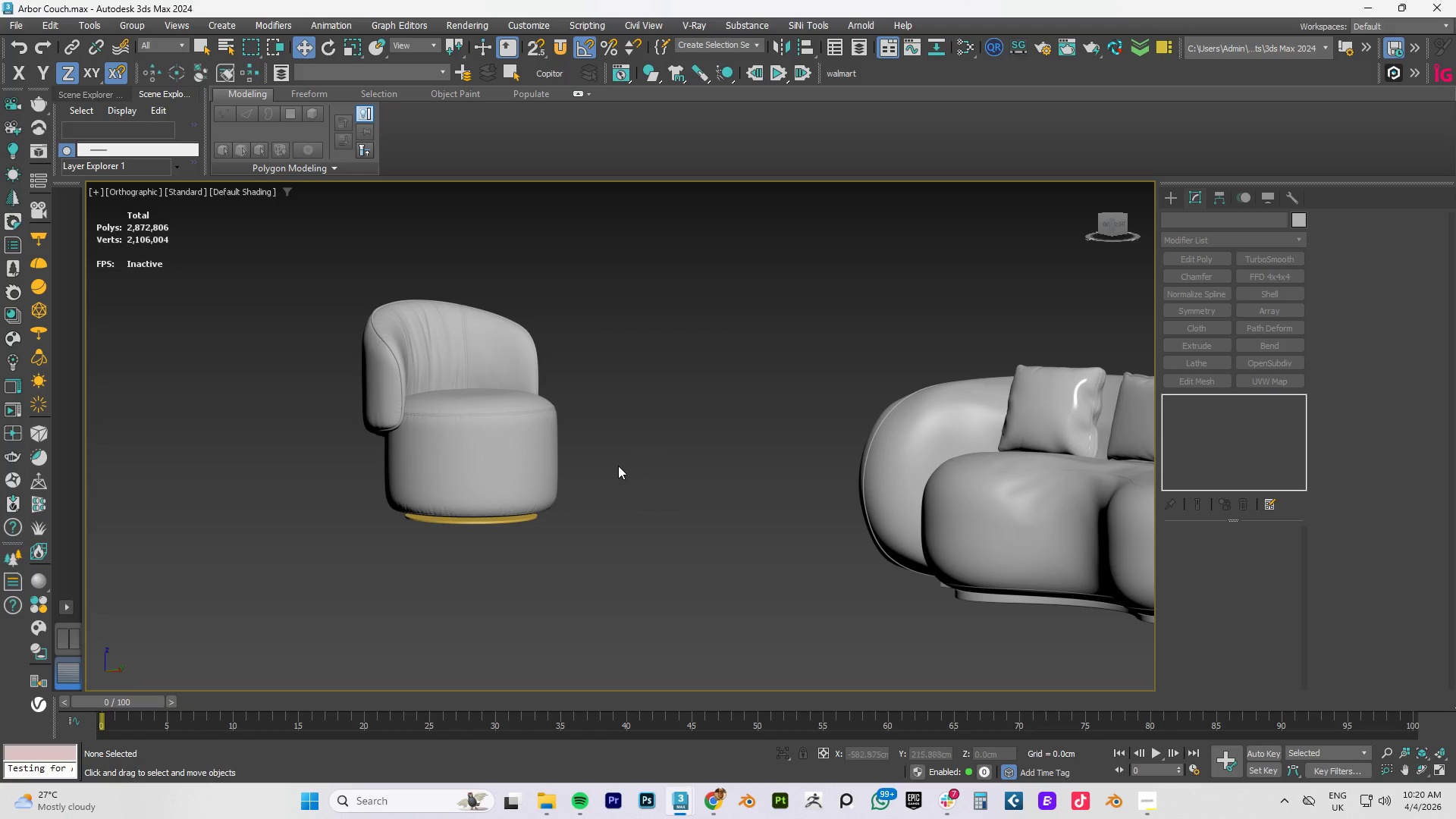 
hold_key(key=AltLeft, duration=0.72)
 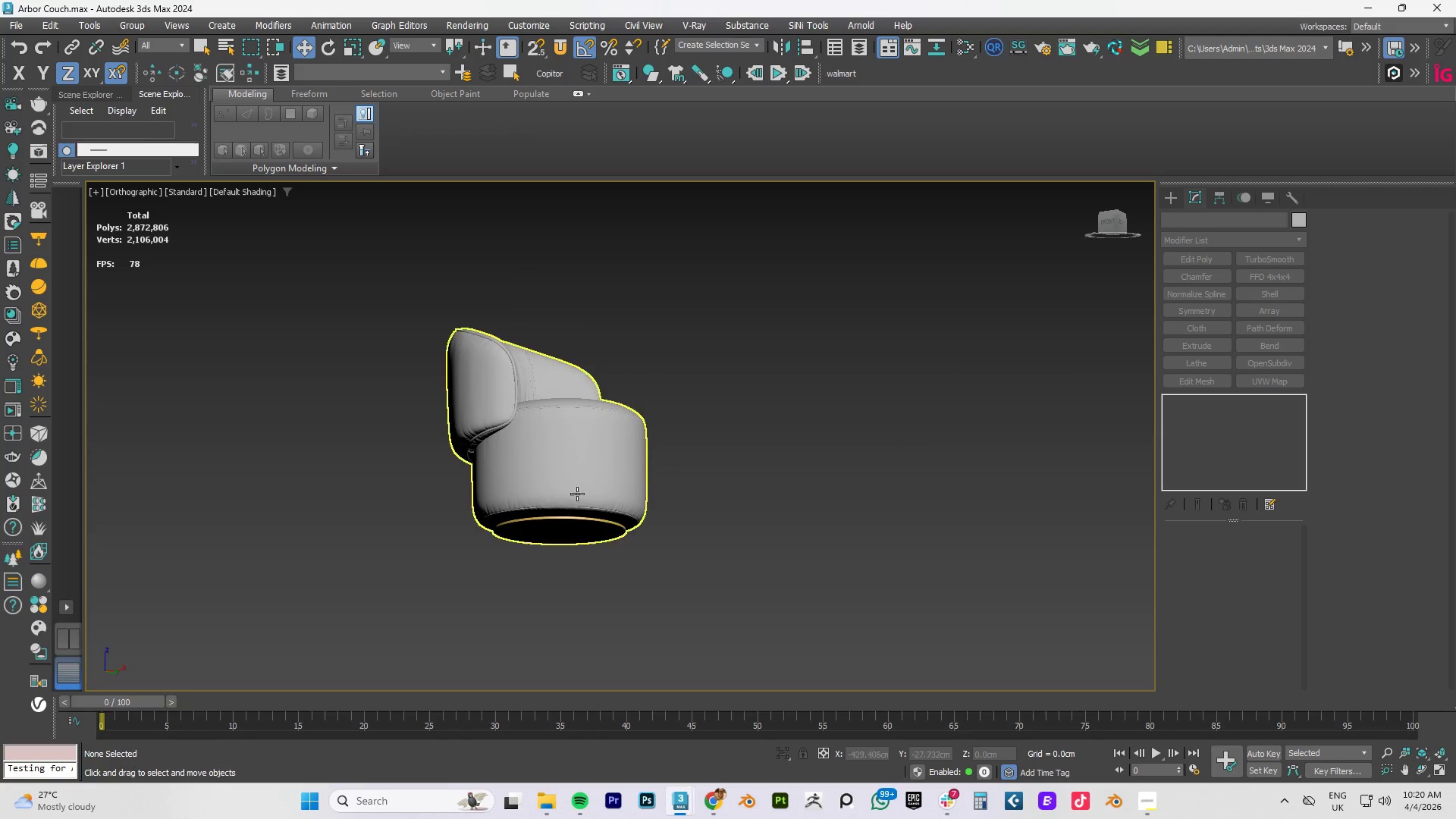 
left_click([592, 464])
 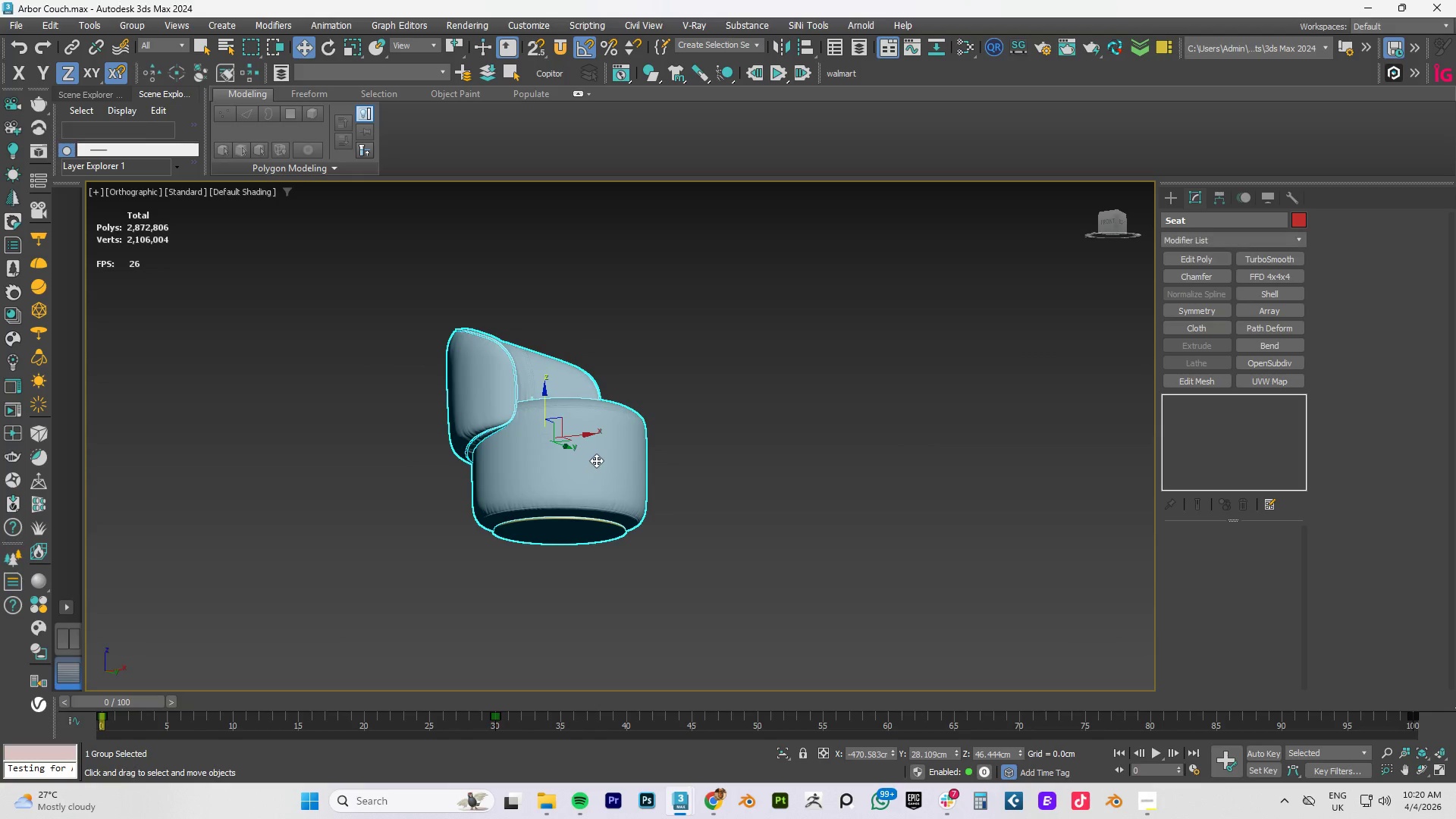 
hold_key(key=AltLeft, duration=0.59)
 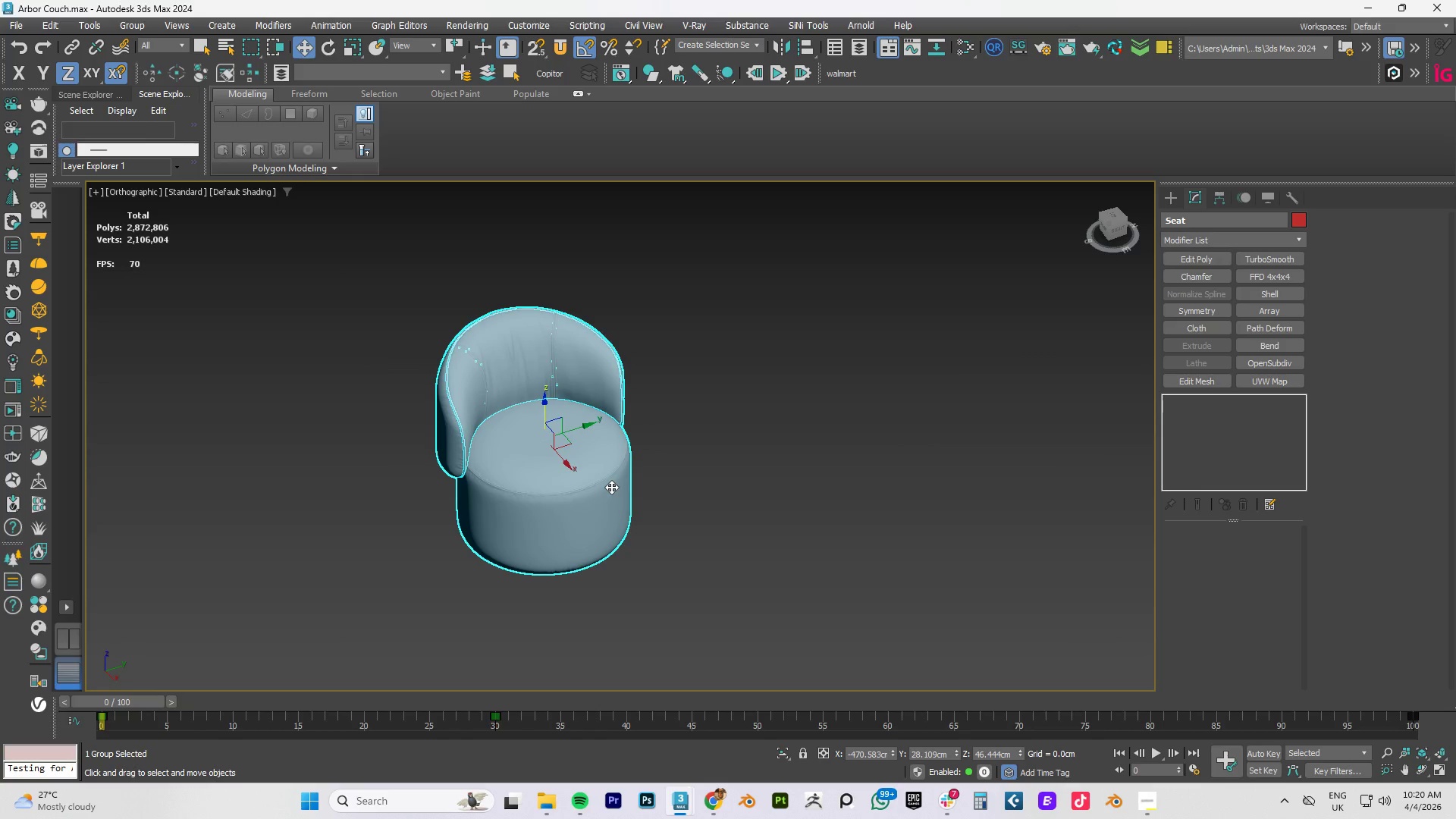 
key(M)
 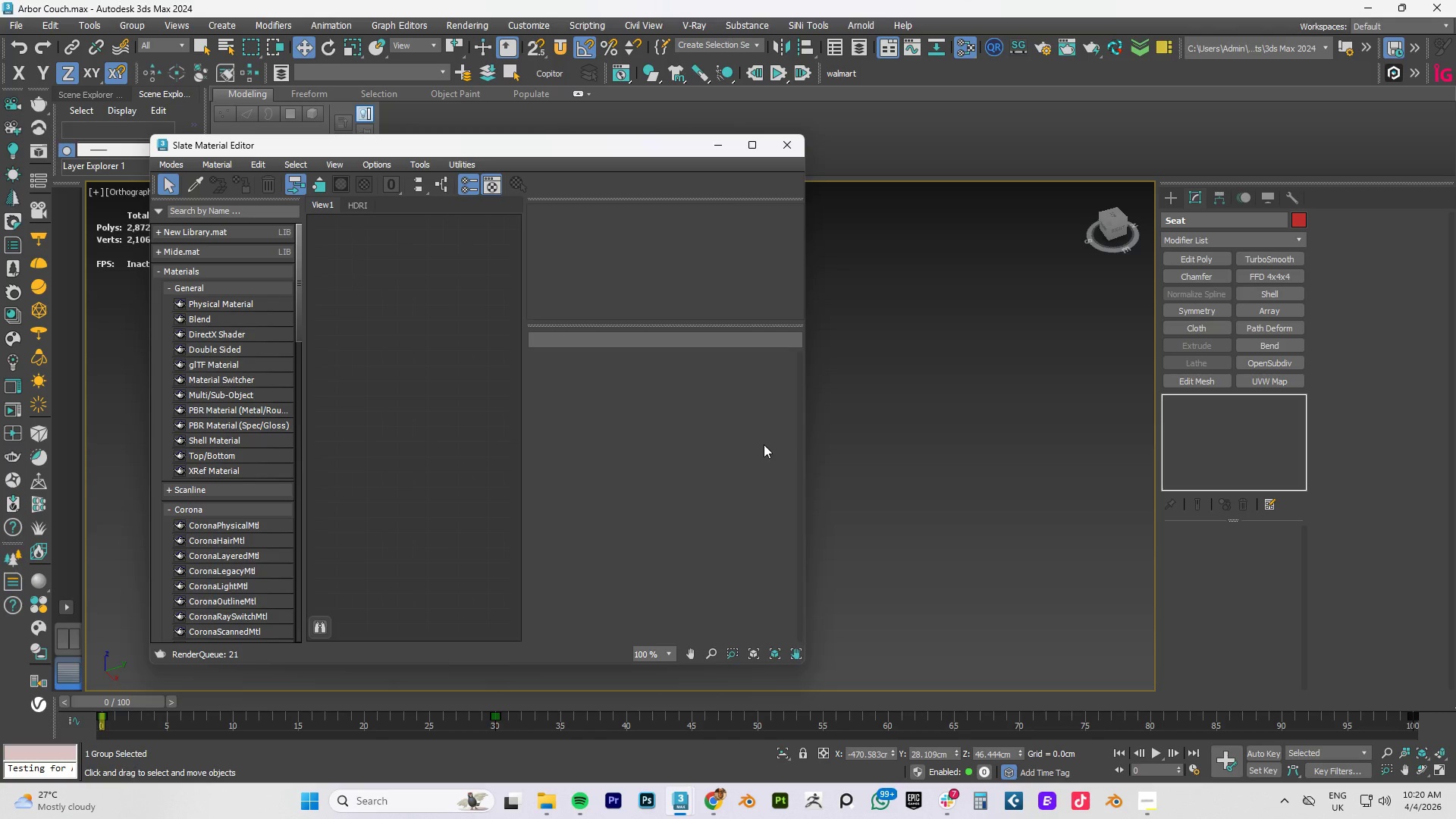 
scroll: coordinate [457, 360], scroll_direction: down, amount: 4.0
 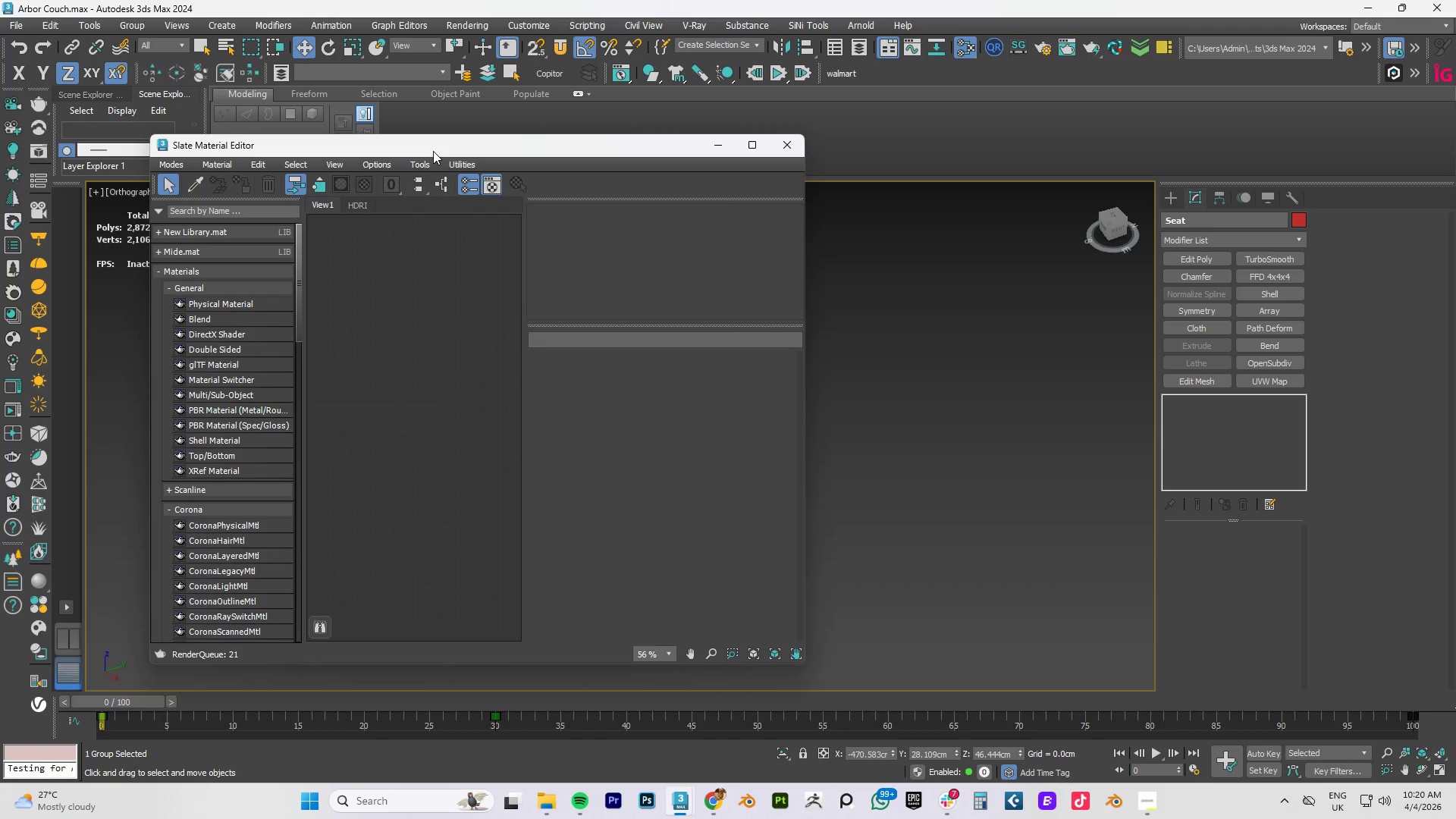 
left_click_drag(start_coordinate=[433, 149], to_coordinate=[1028, 164])
 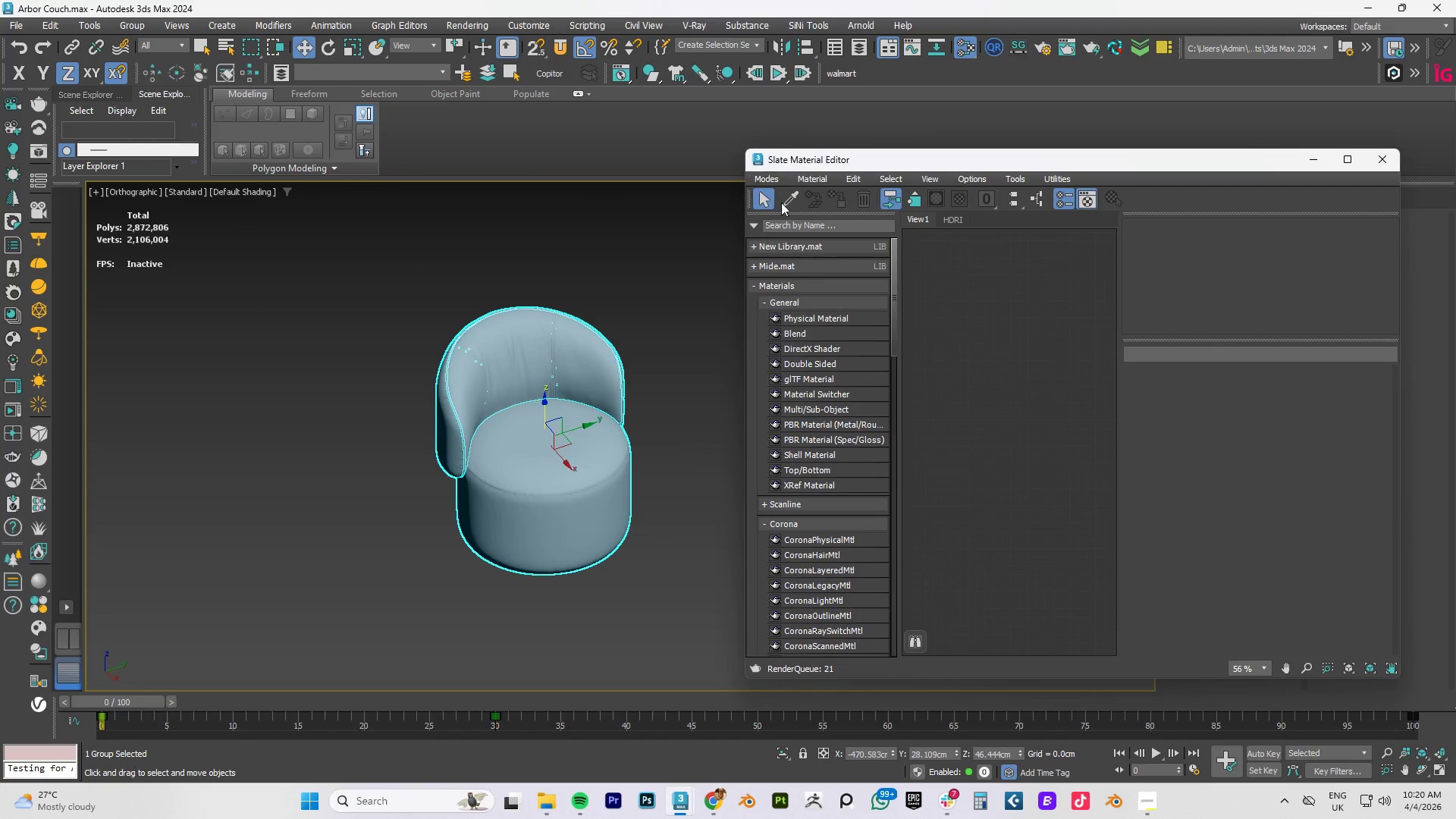 
left_click([783, 204])
 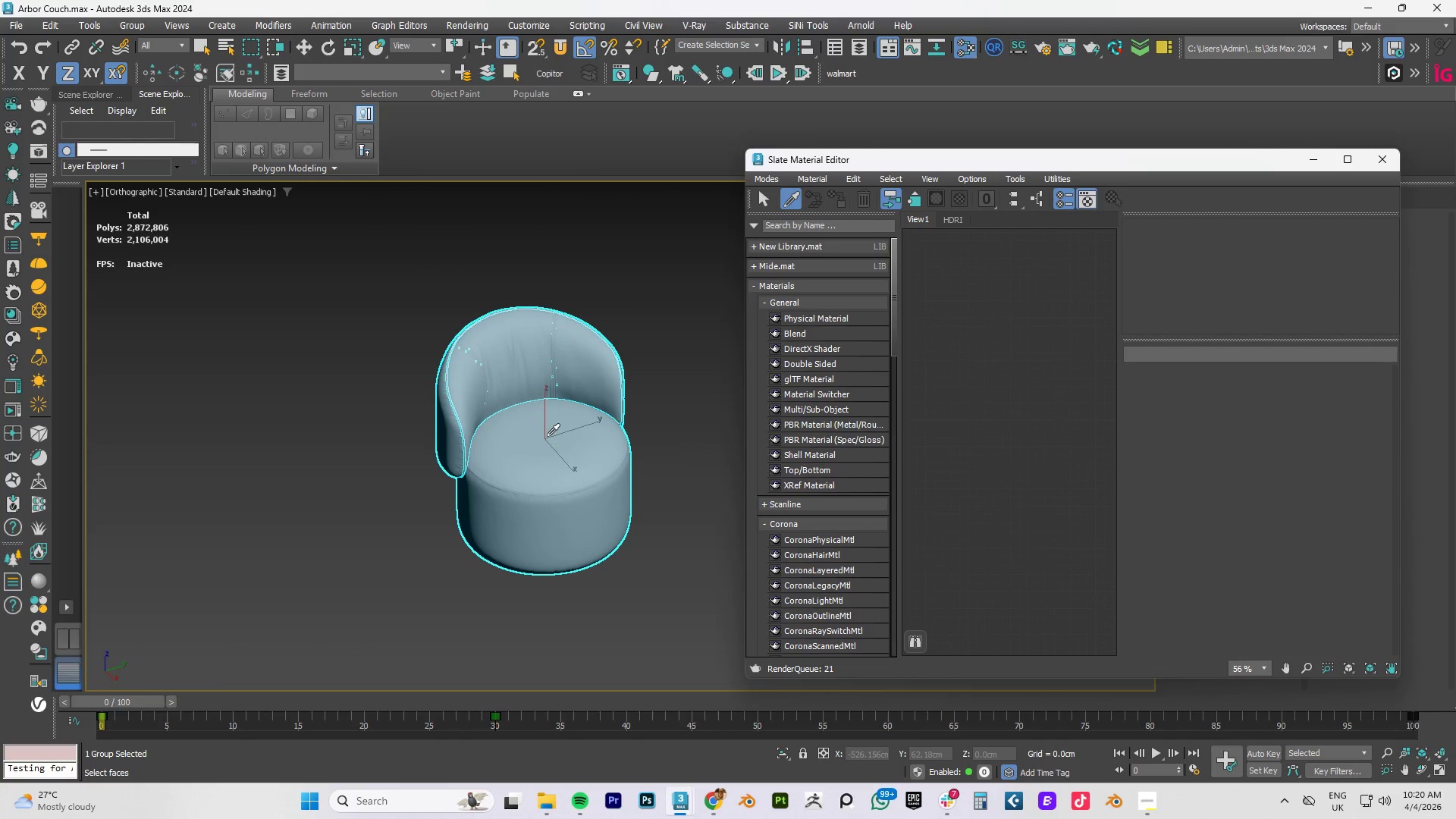 
left_click([525, 448])
 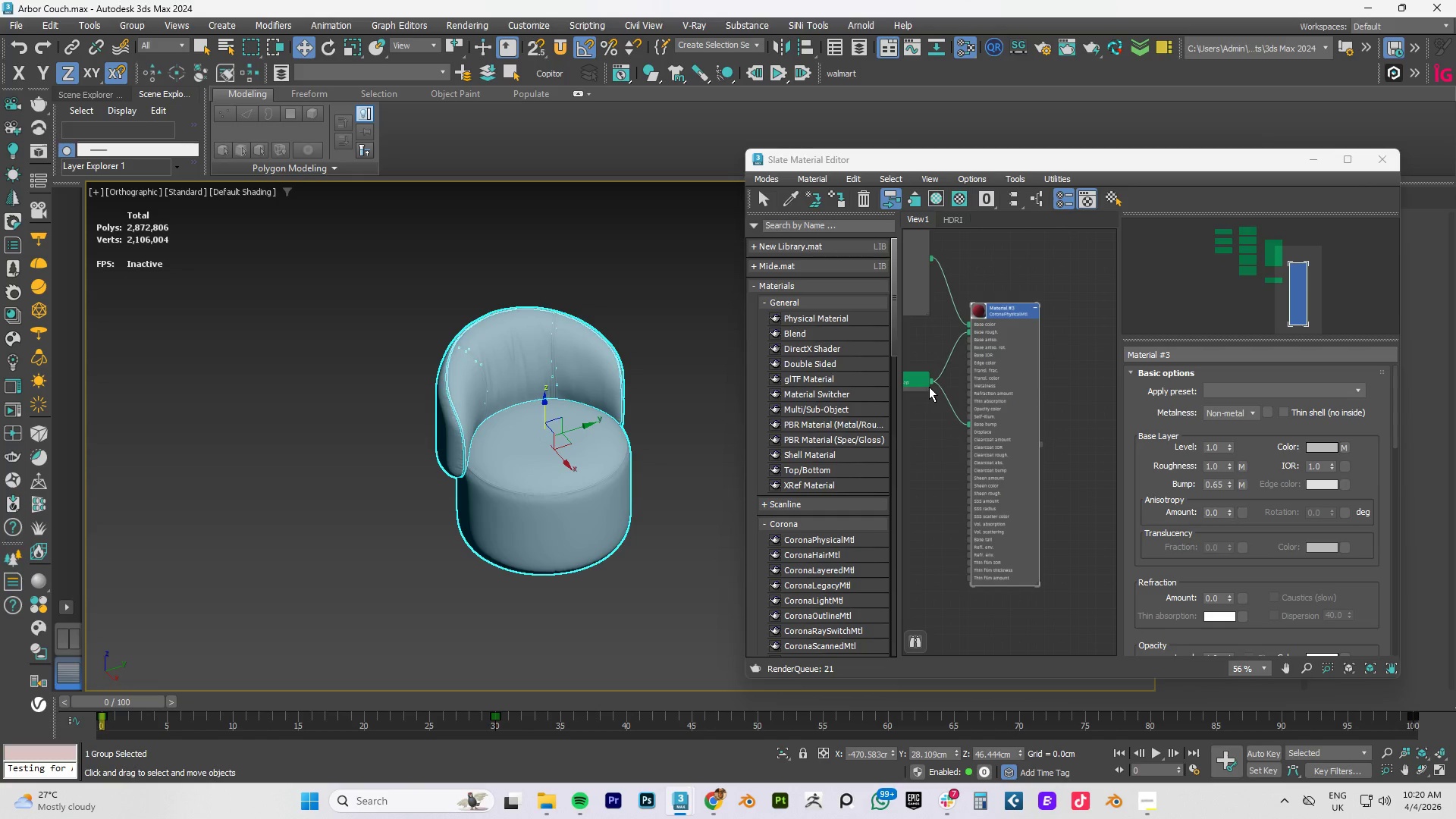 
scroll: coordinate [508, 422], scroll_direction: up, amount: 8.0
 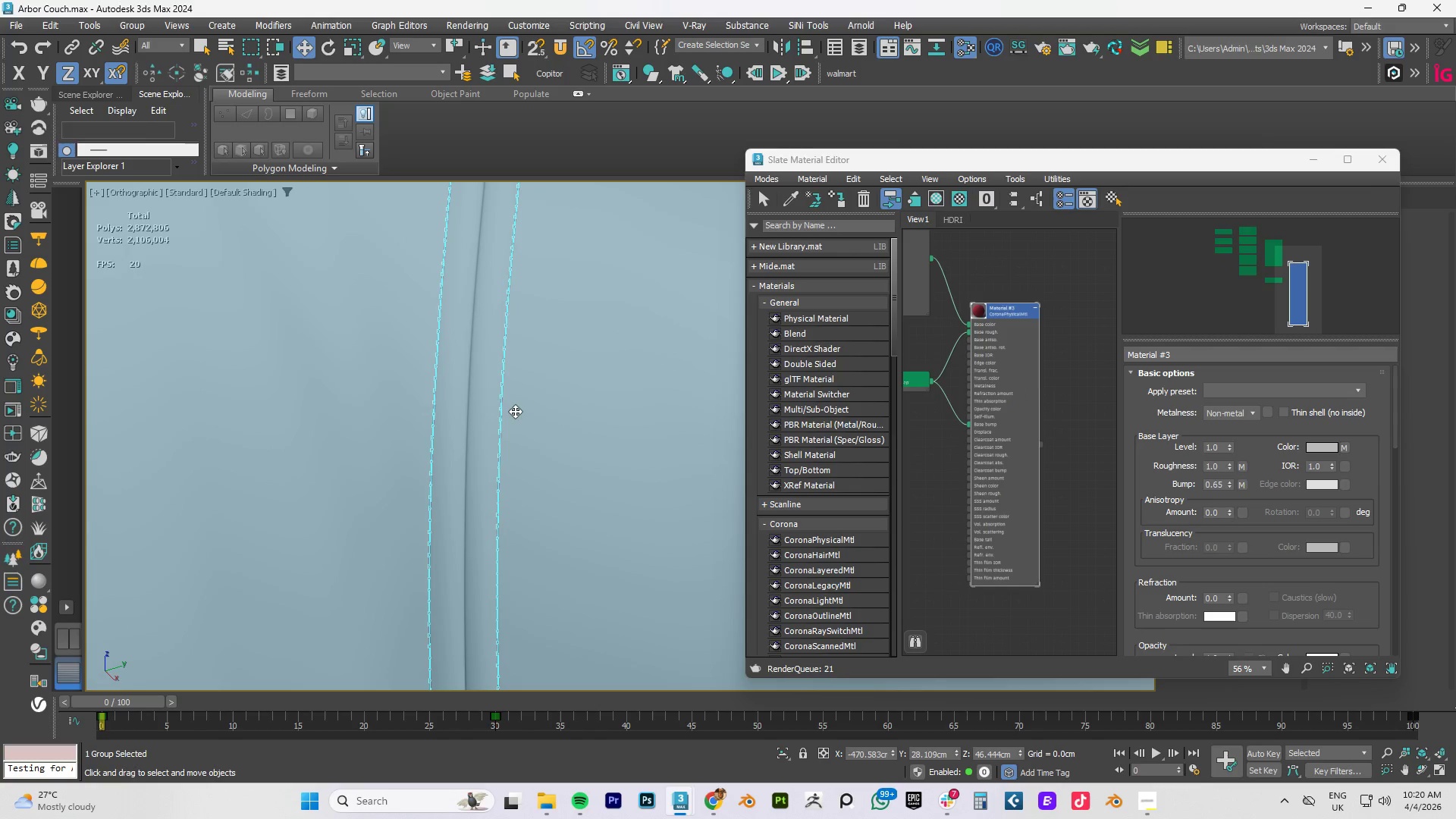 
left_click([585, 230])
 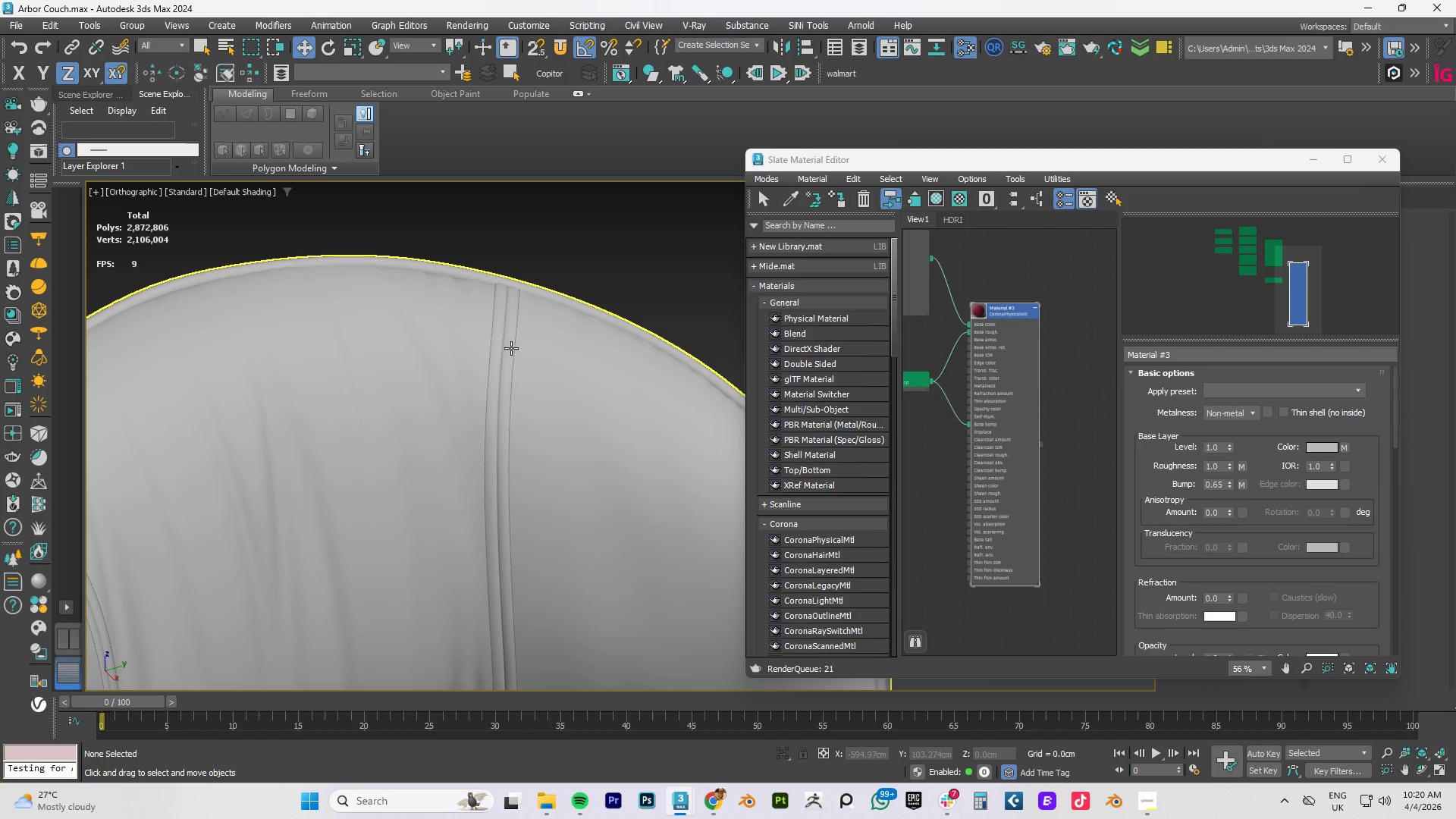 
scroll: coordinate [515, 411], scroll_direction: down, amount: 3.0
 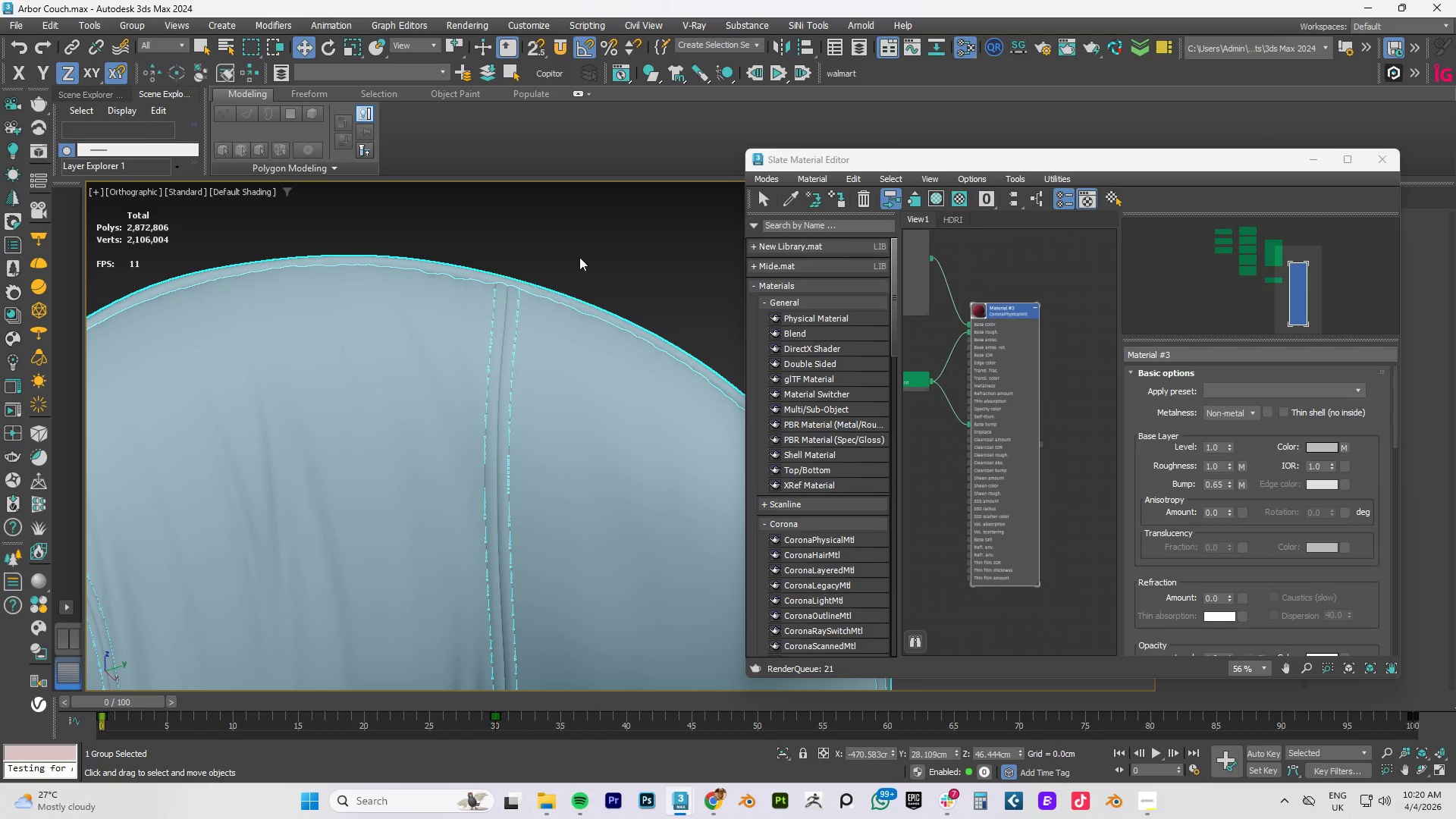 
scroll: coordinate [510, 344], scroll_direction: up, amount: 3.0
 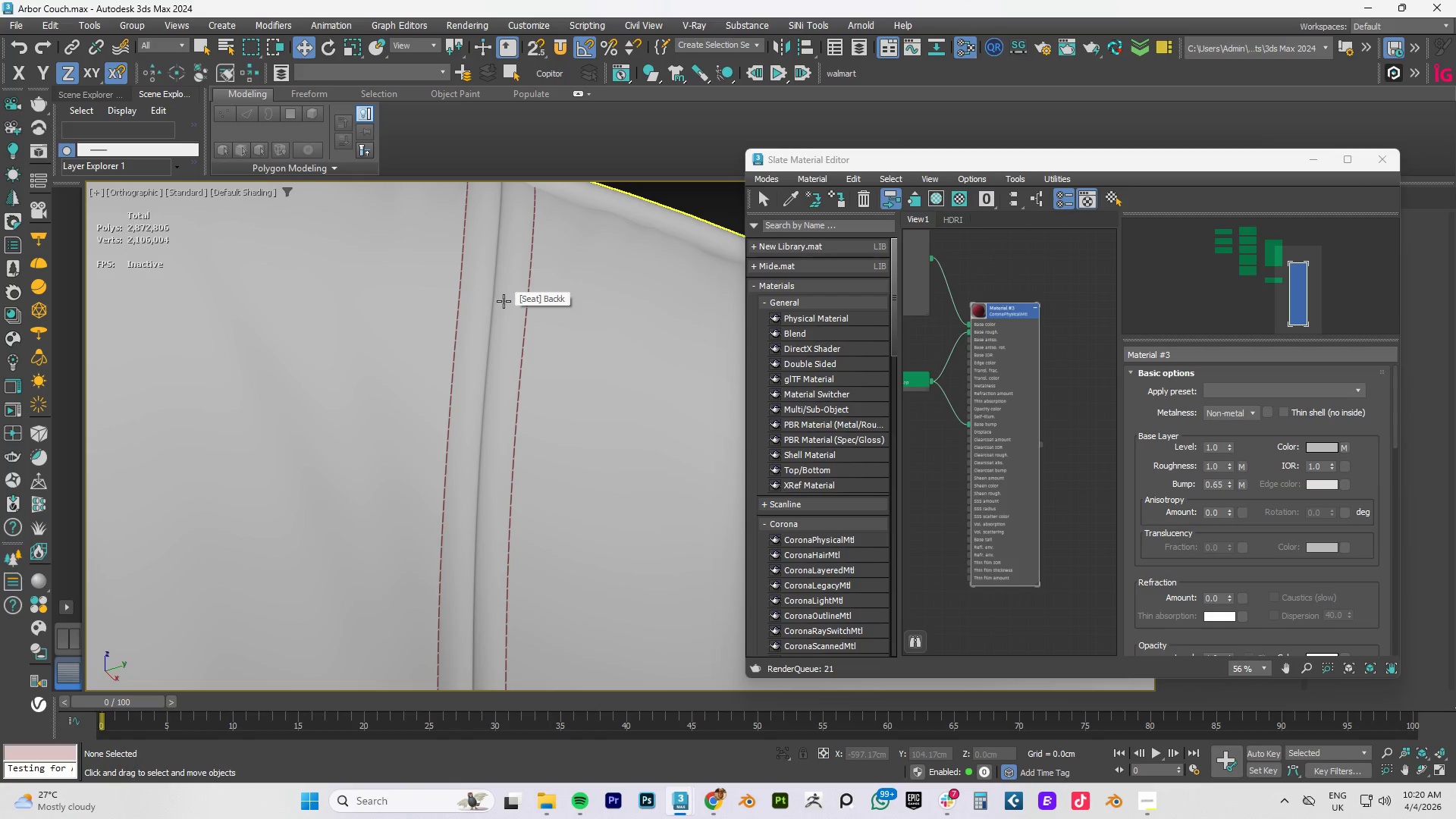 
wait(7.88)
 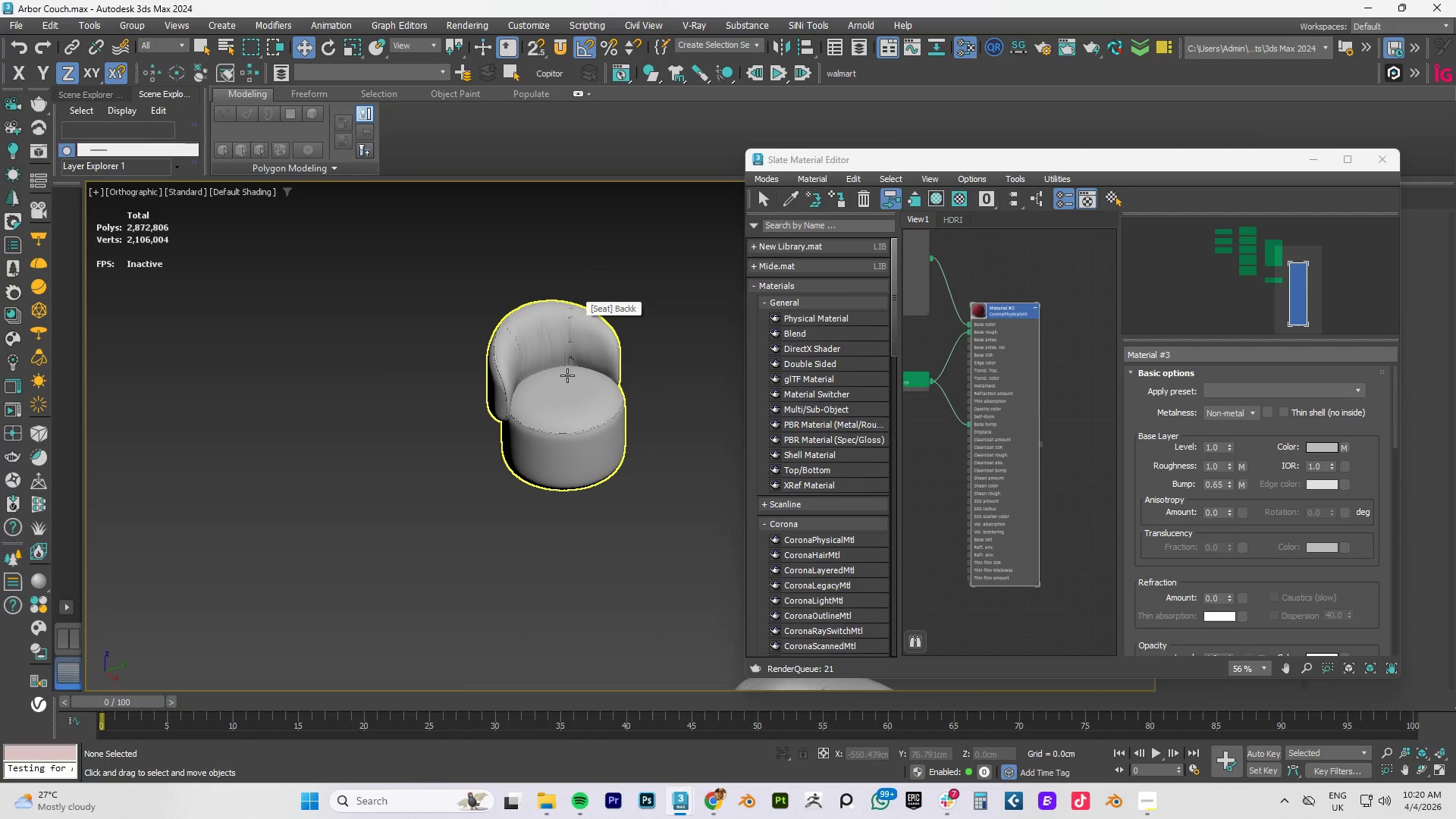 
left_click([566, 378])
 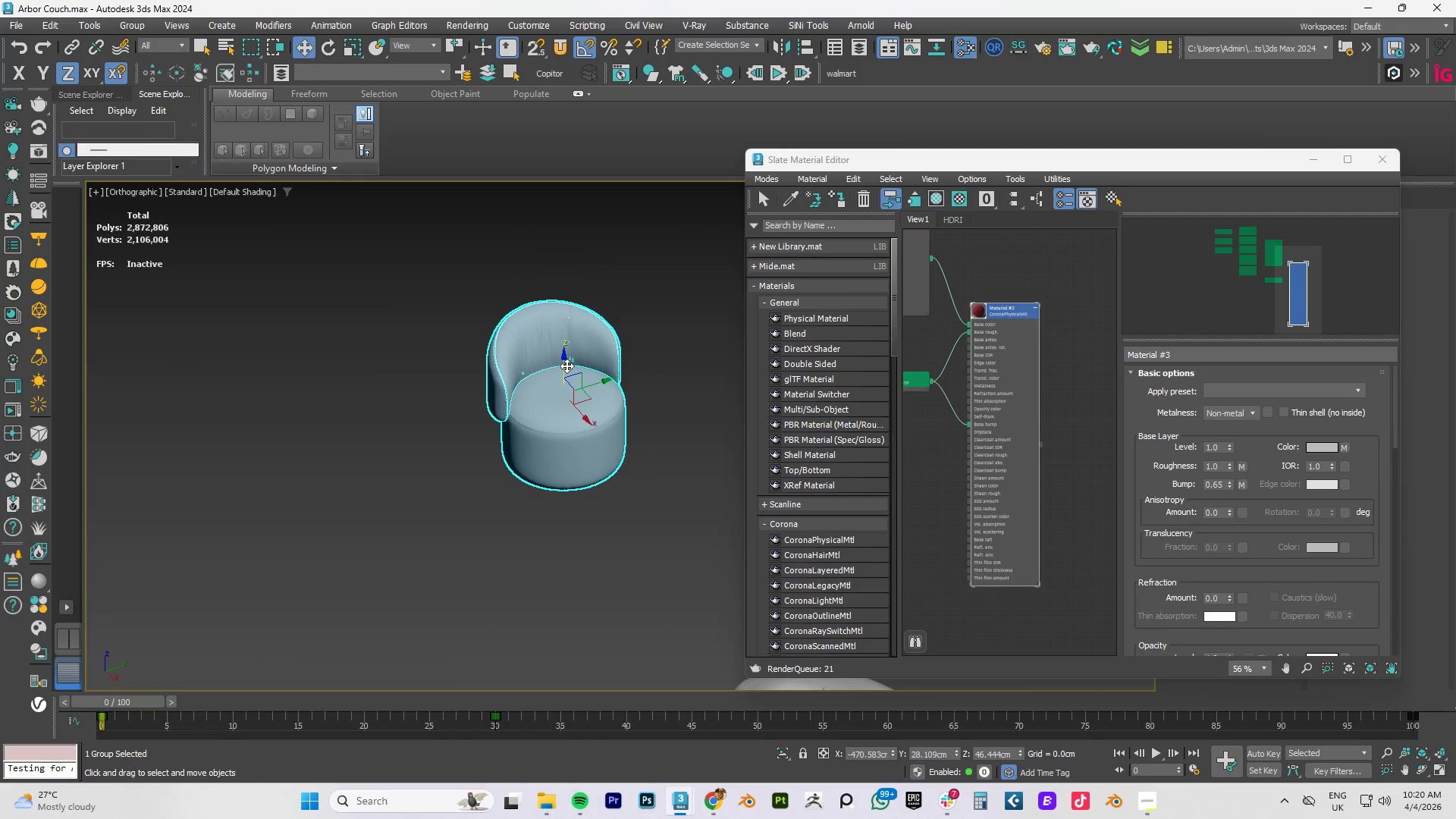 
scroll: coordinate [575, 311], scroll_direction: down, amount: 10.0
 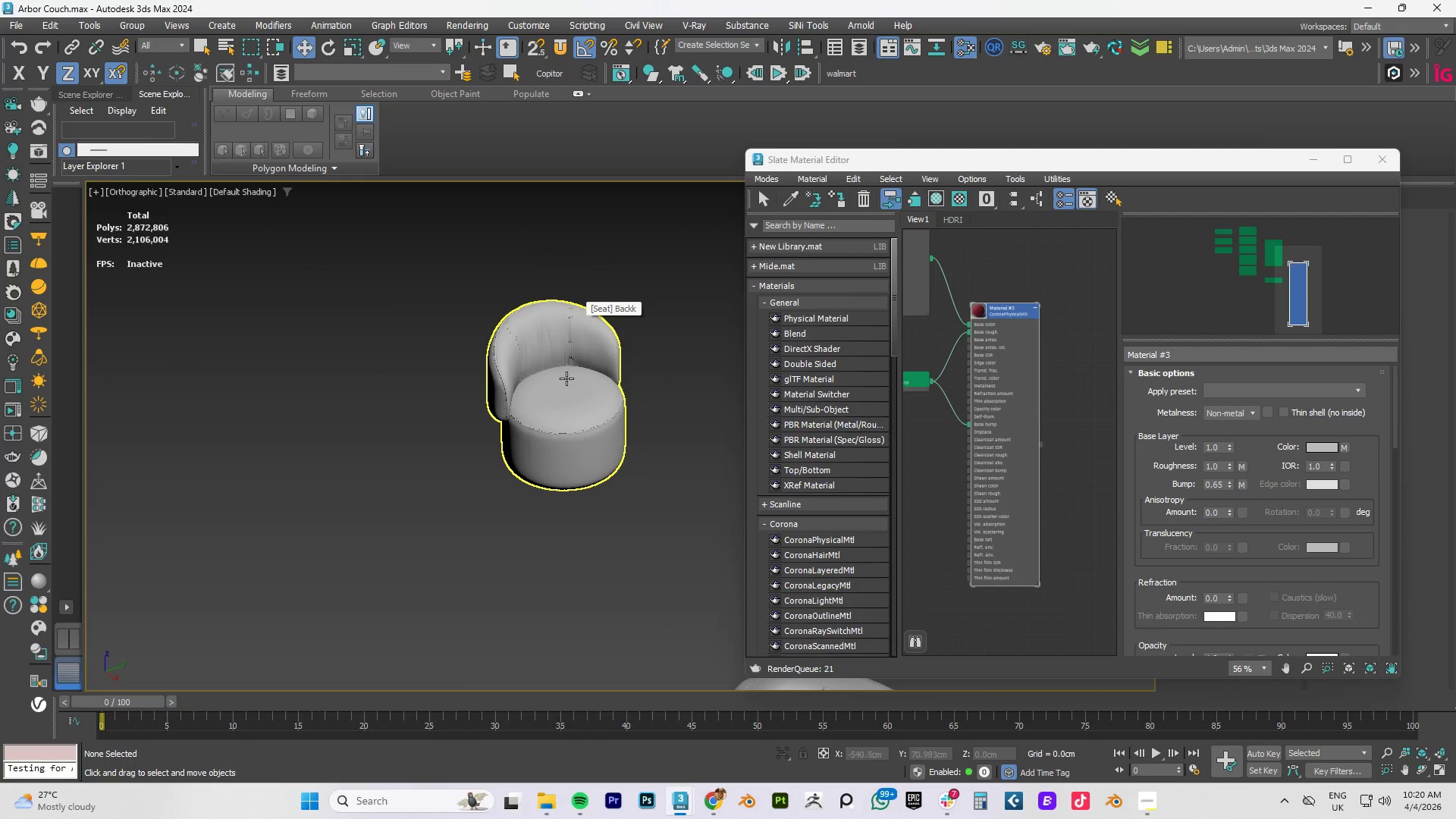 
key(Delete)
 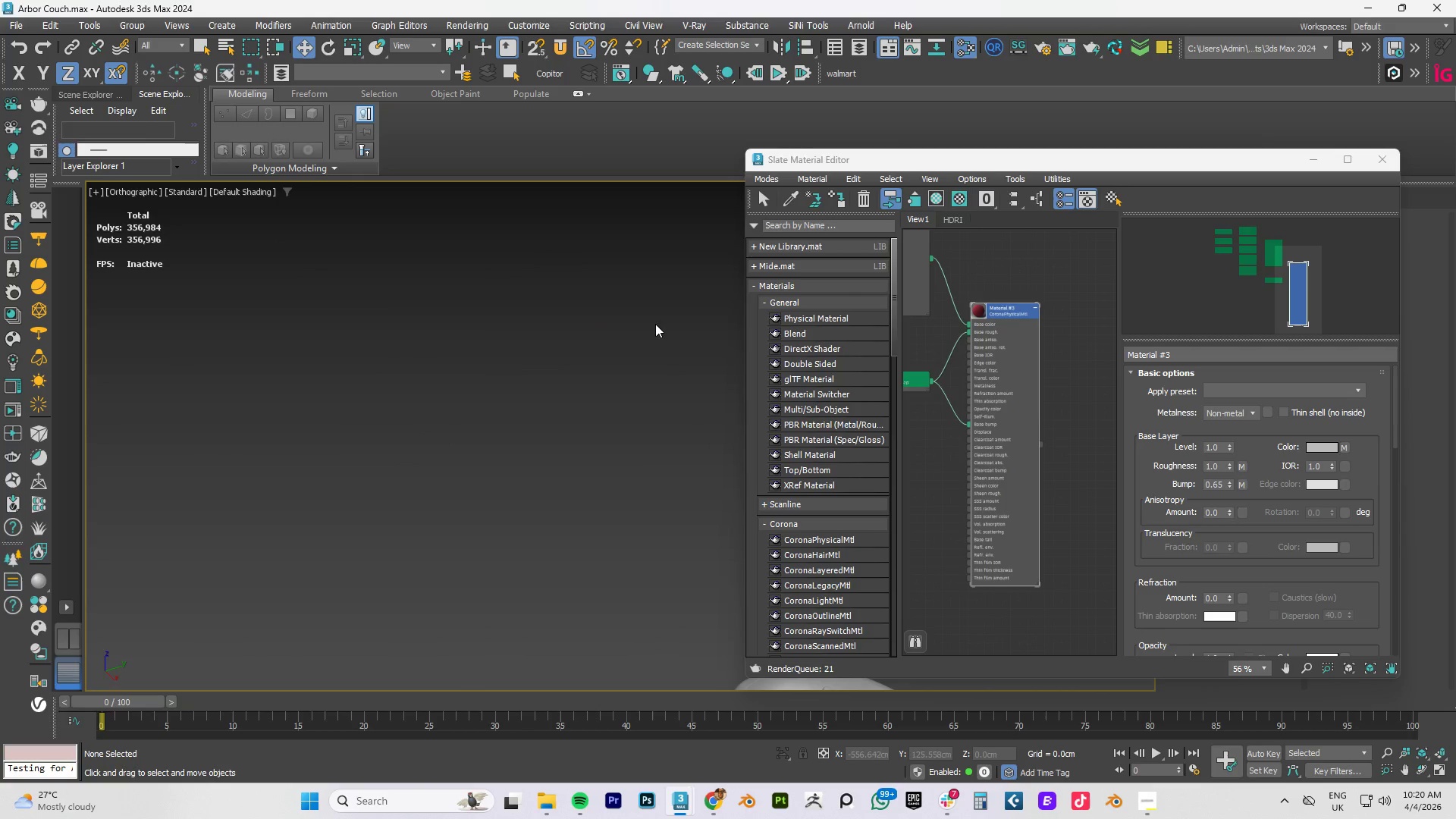 
scroll: coordinate [794, 327], scroll_direction: down, amount: 3.0
 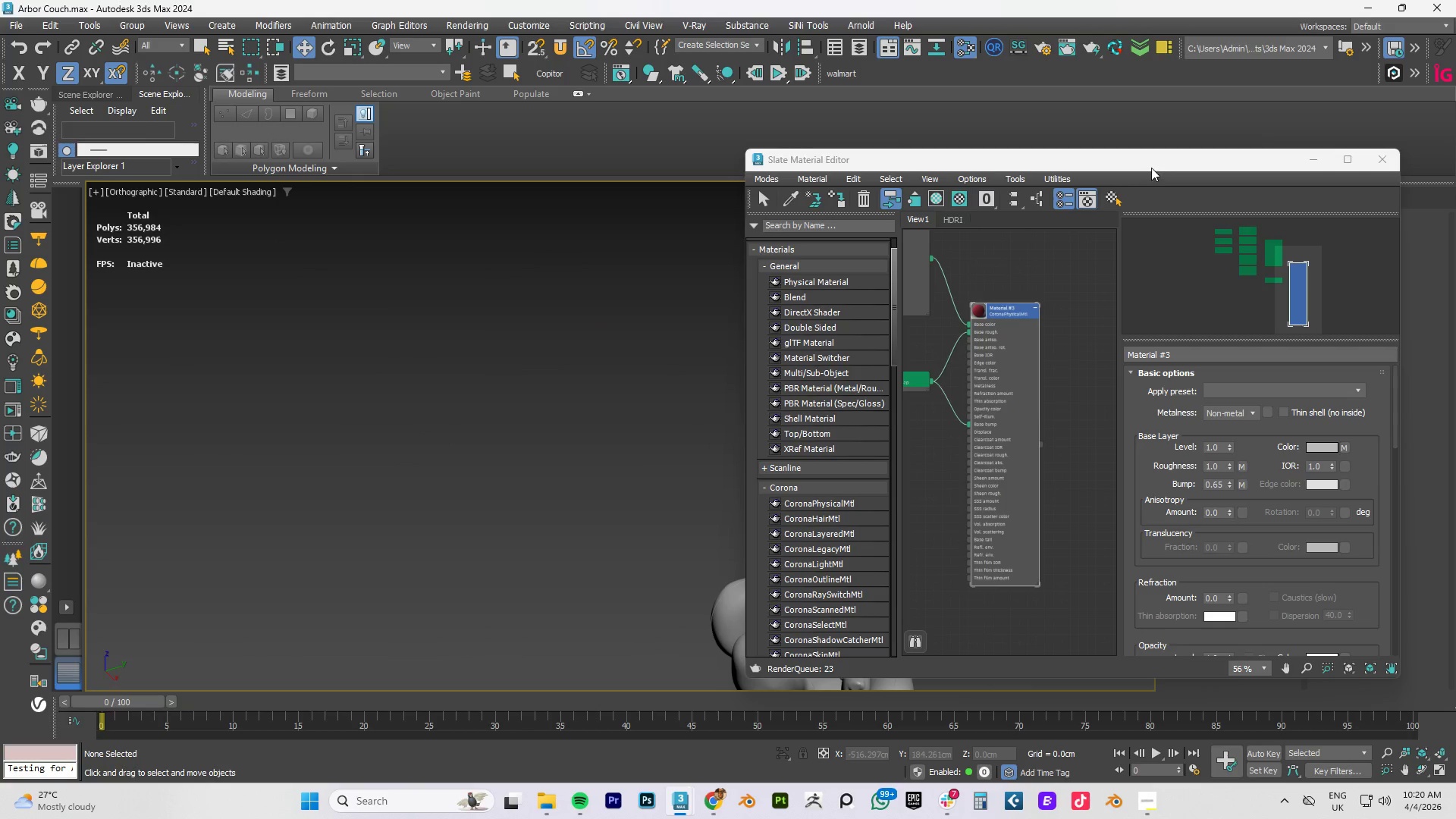 
left_click_drag(start_coordinate=[1154, 162], to_coordinate=[347, 166])
 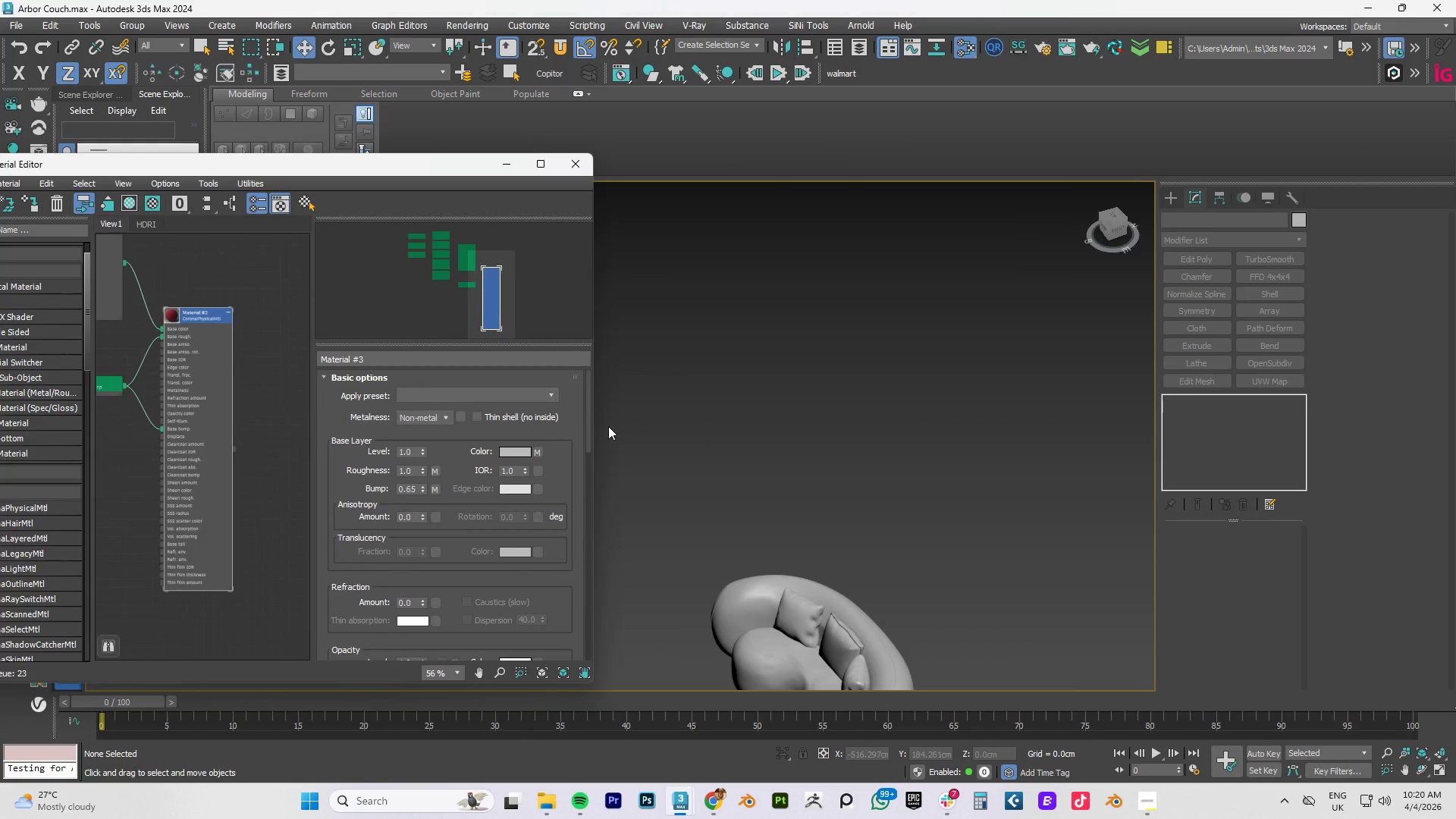 
scroll: coordinate [194, 322], scroll_direction: down, amount: 7.0
 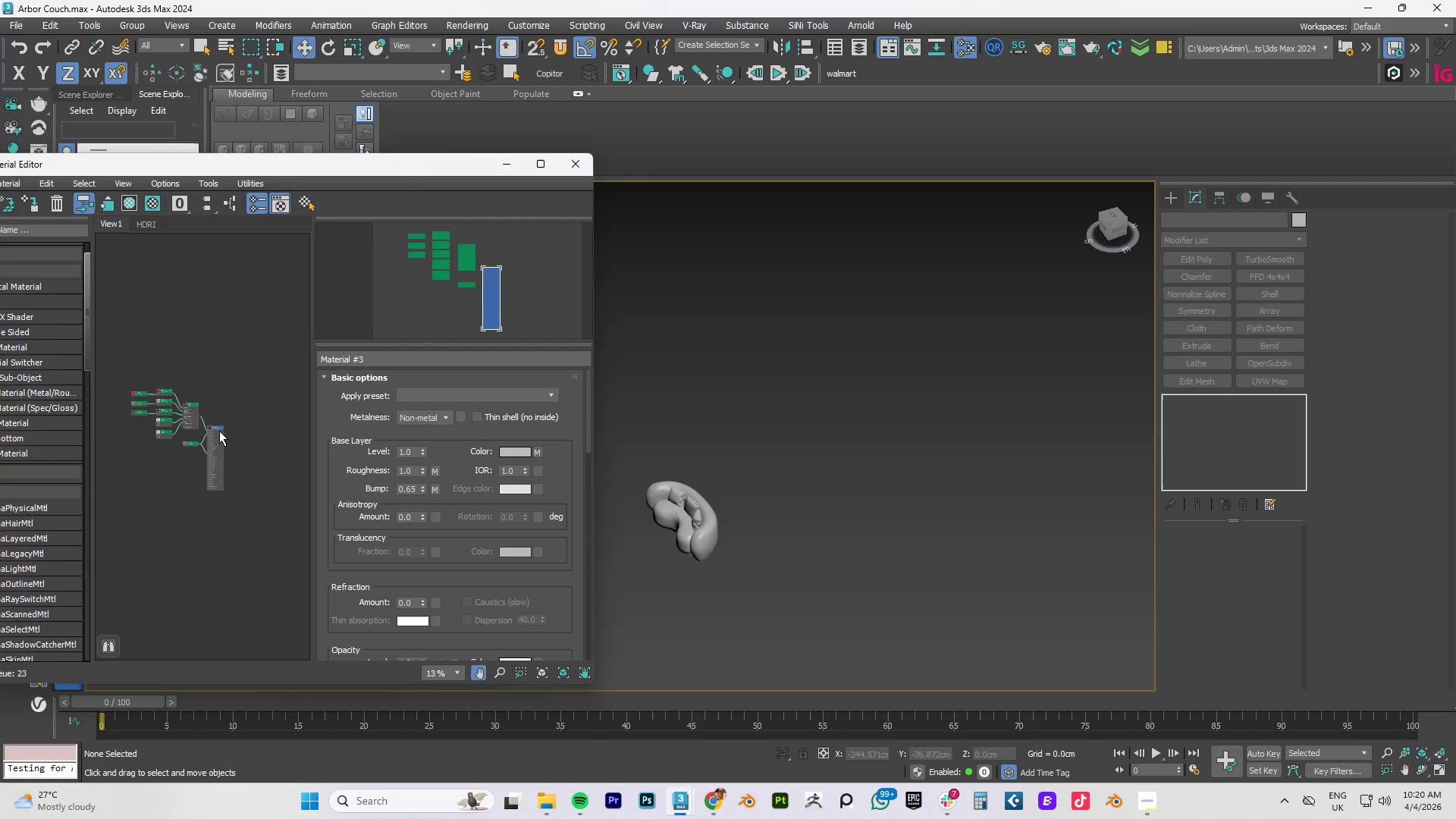 
scroll: coordinate [201, 375], scroll_direction: up, amount: 11.0
 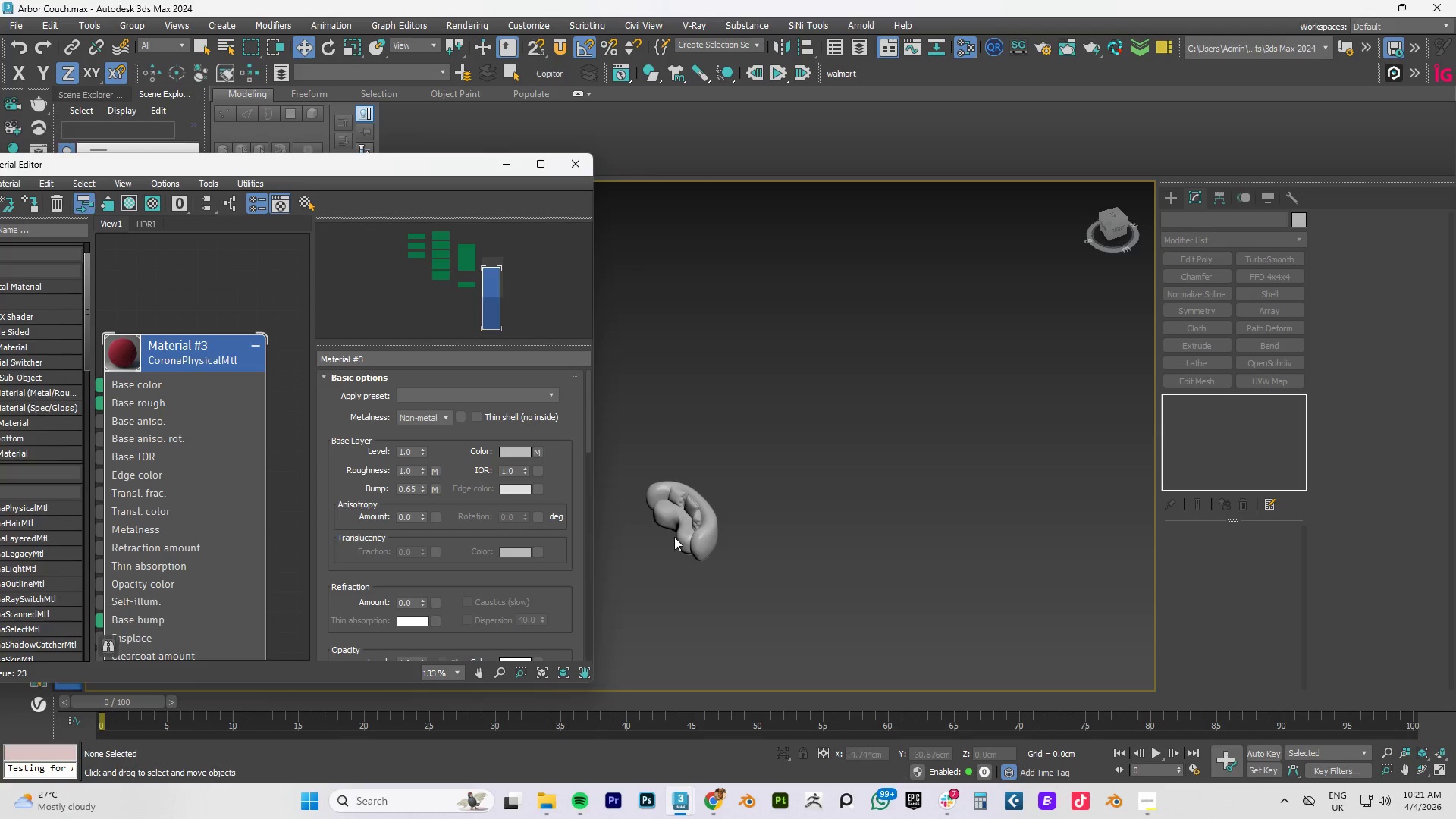 
left_click([699, 529])
 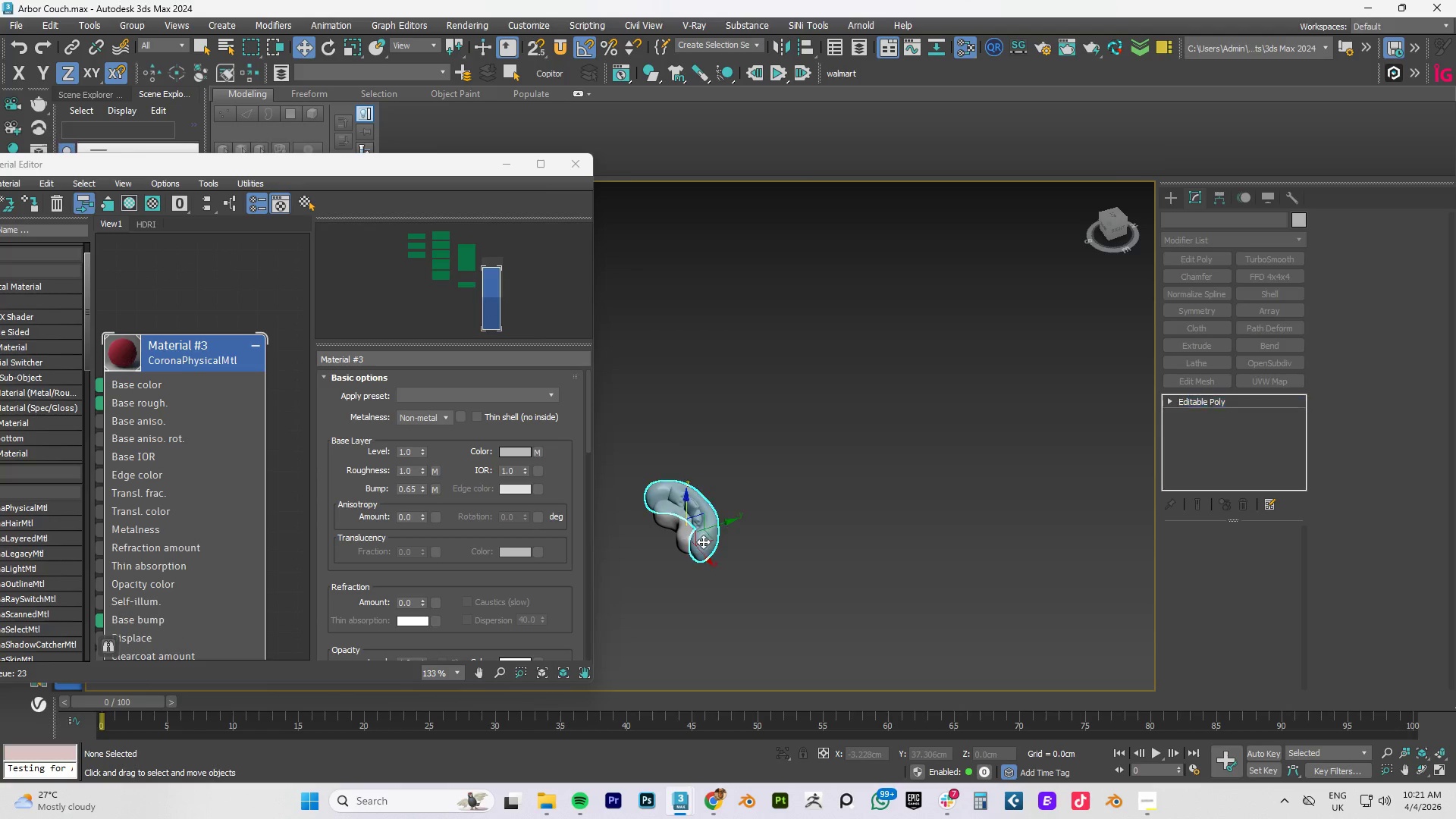 
hold_key(key=AltLeft, duration=0.55)
 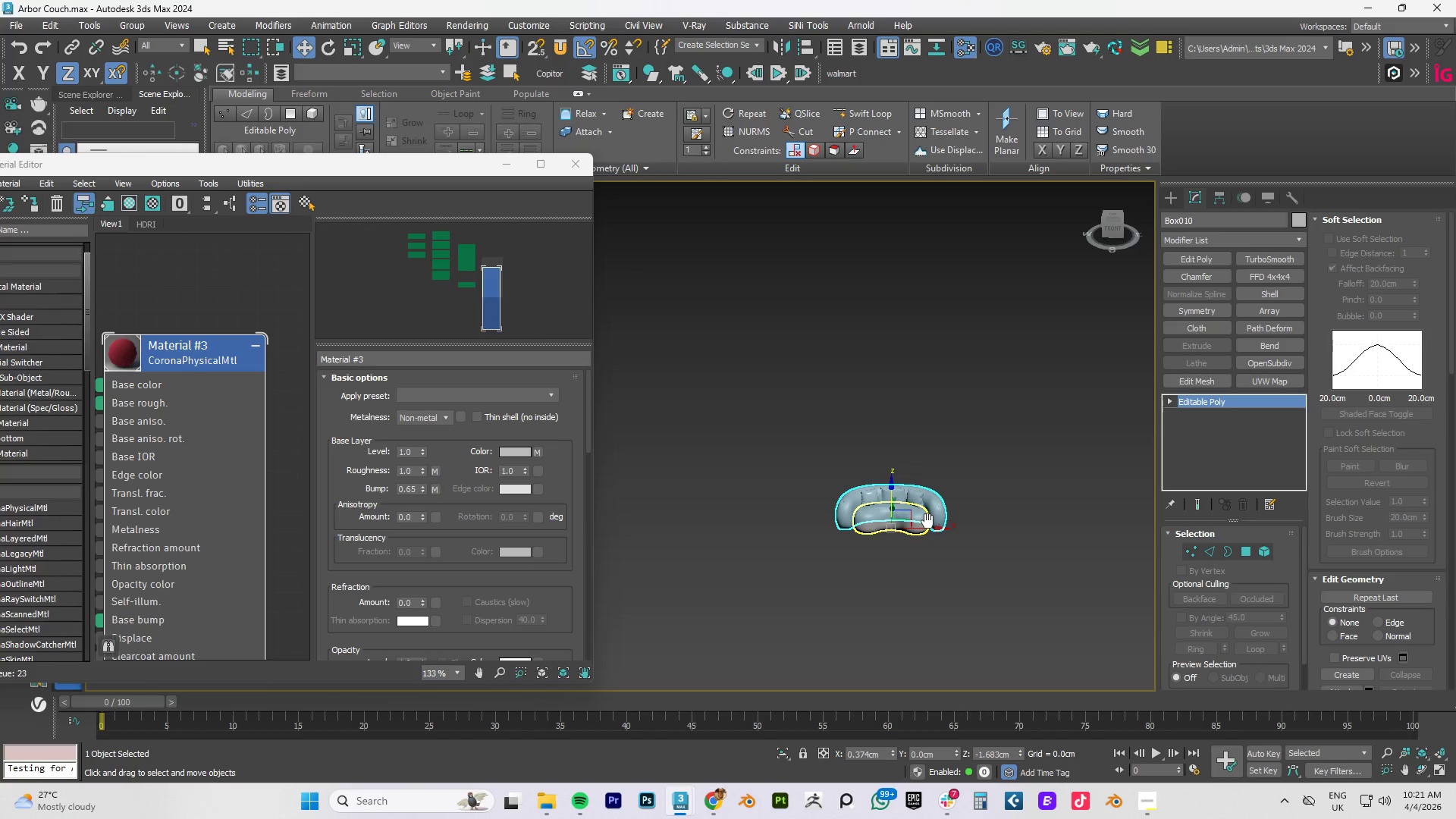 
scroll: coordinate [955, 539], scroll_direction: up, amount: 2.0
 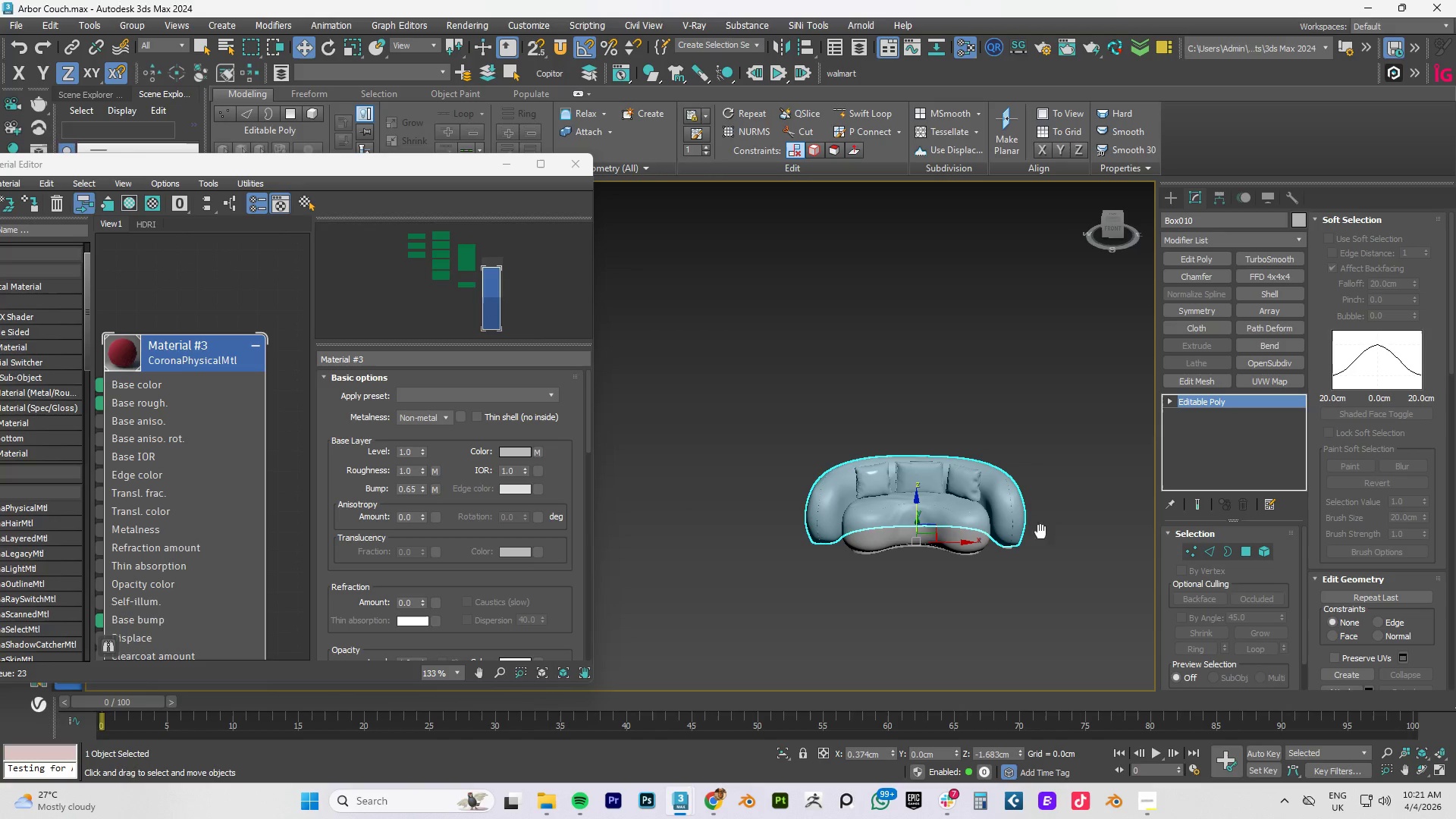 
left_click([1072, 369])
 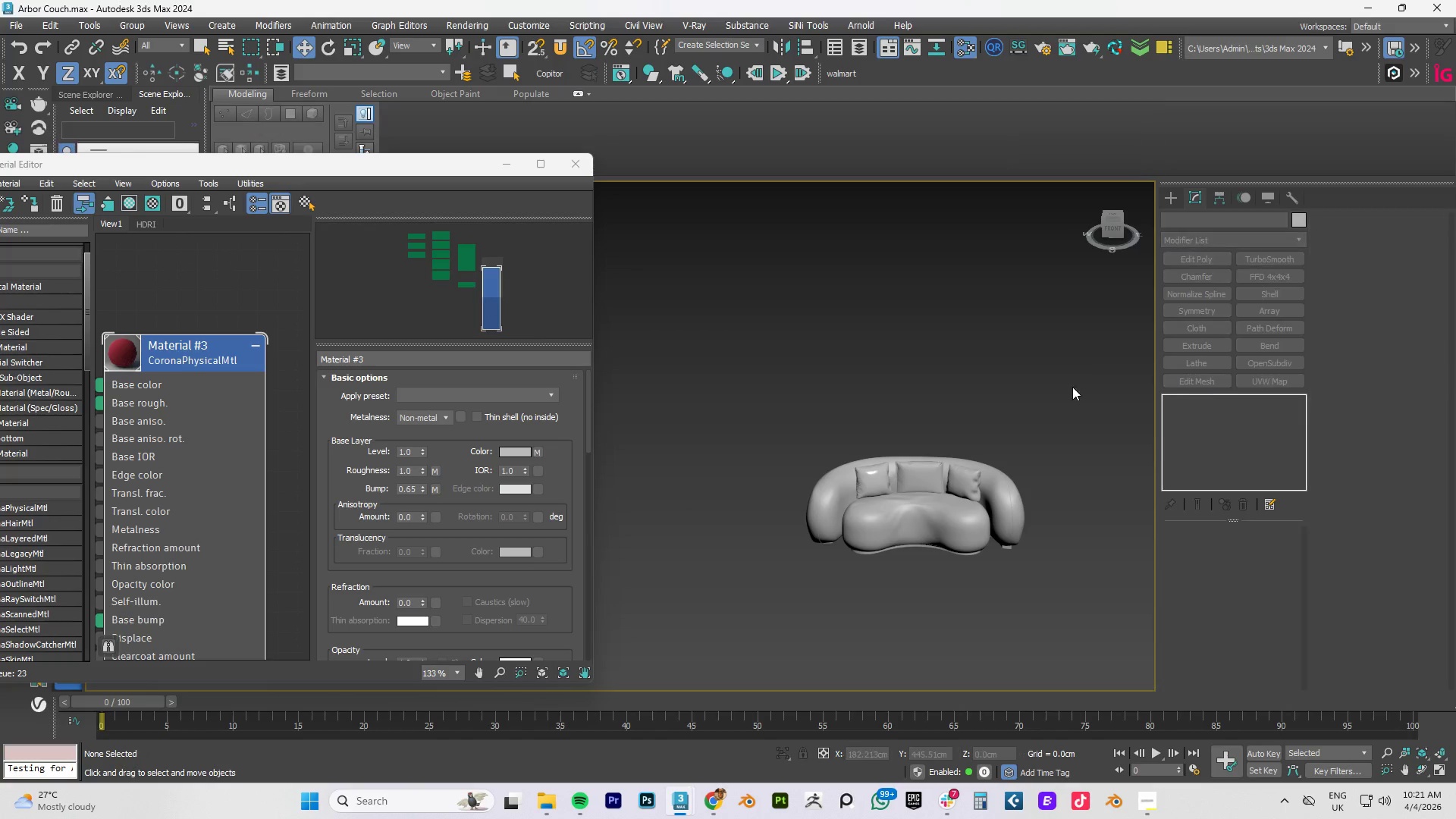 
scroll: coordinate [960, 487], scroll_direction: up, amount: 2.0
 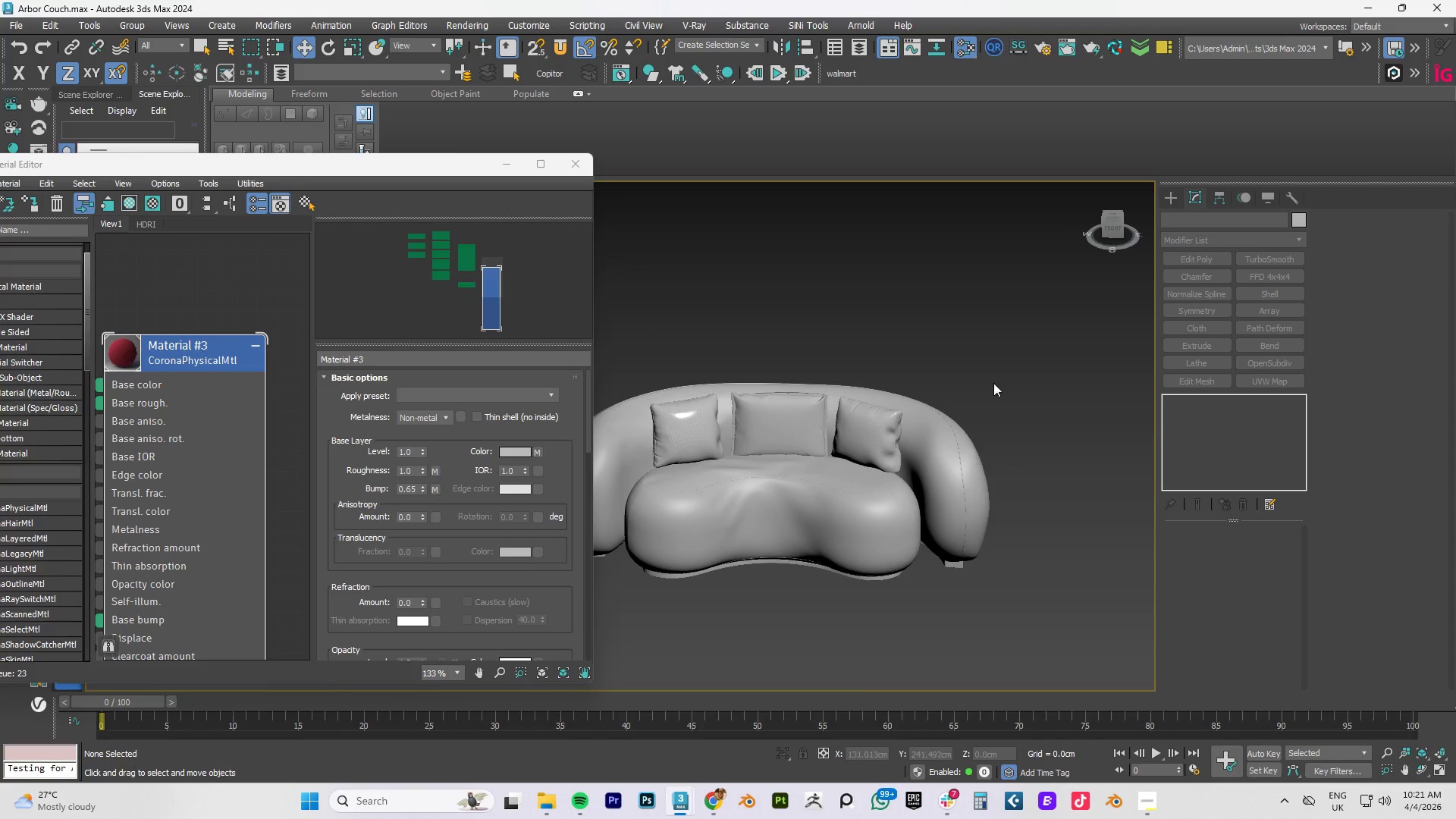 
scroll: coordinate [990, 397], scroll_direction: down, amount: 2.0
 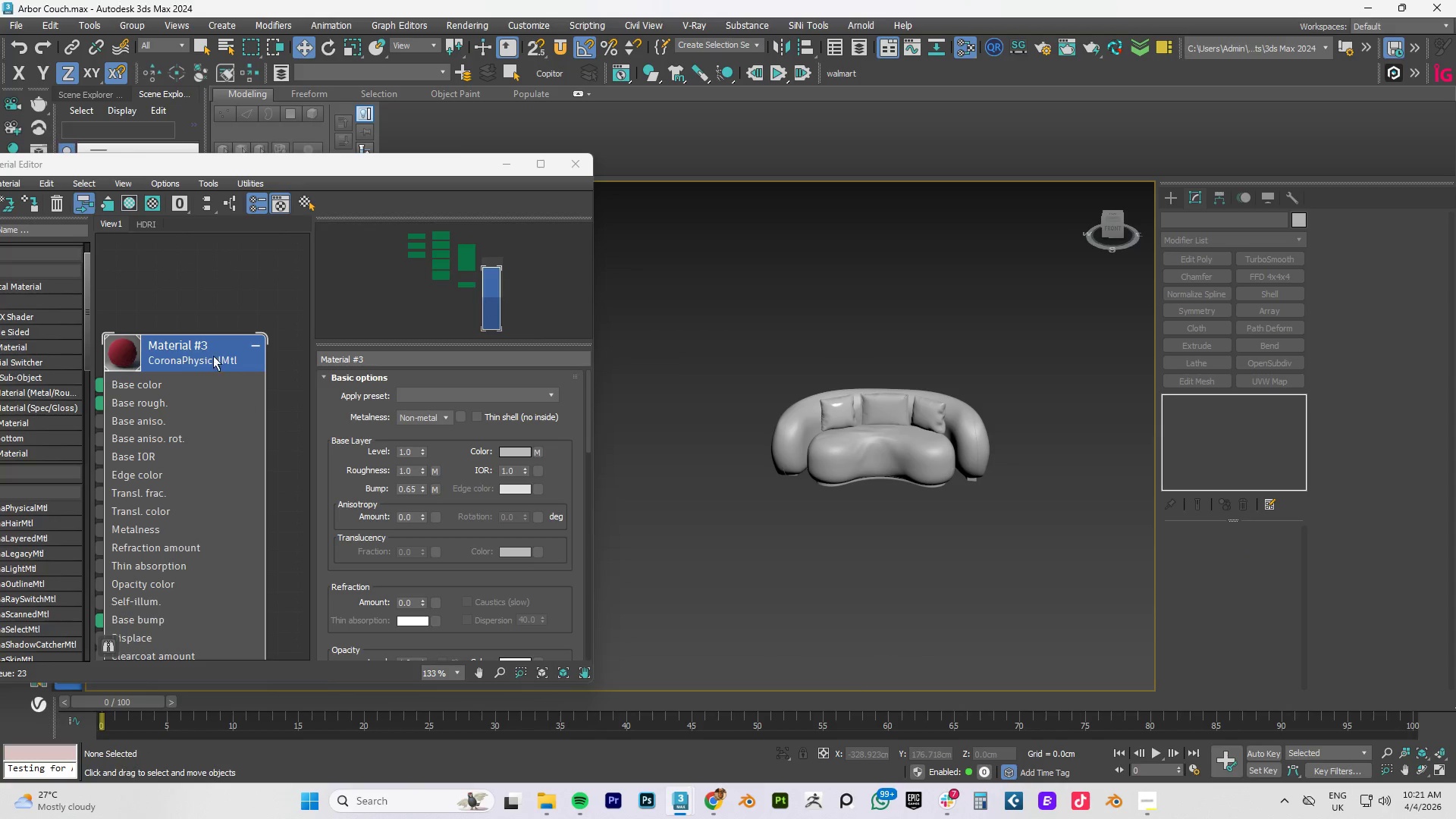 
left_click([180, 349])
 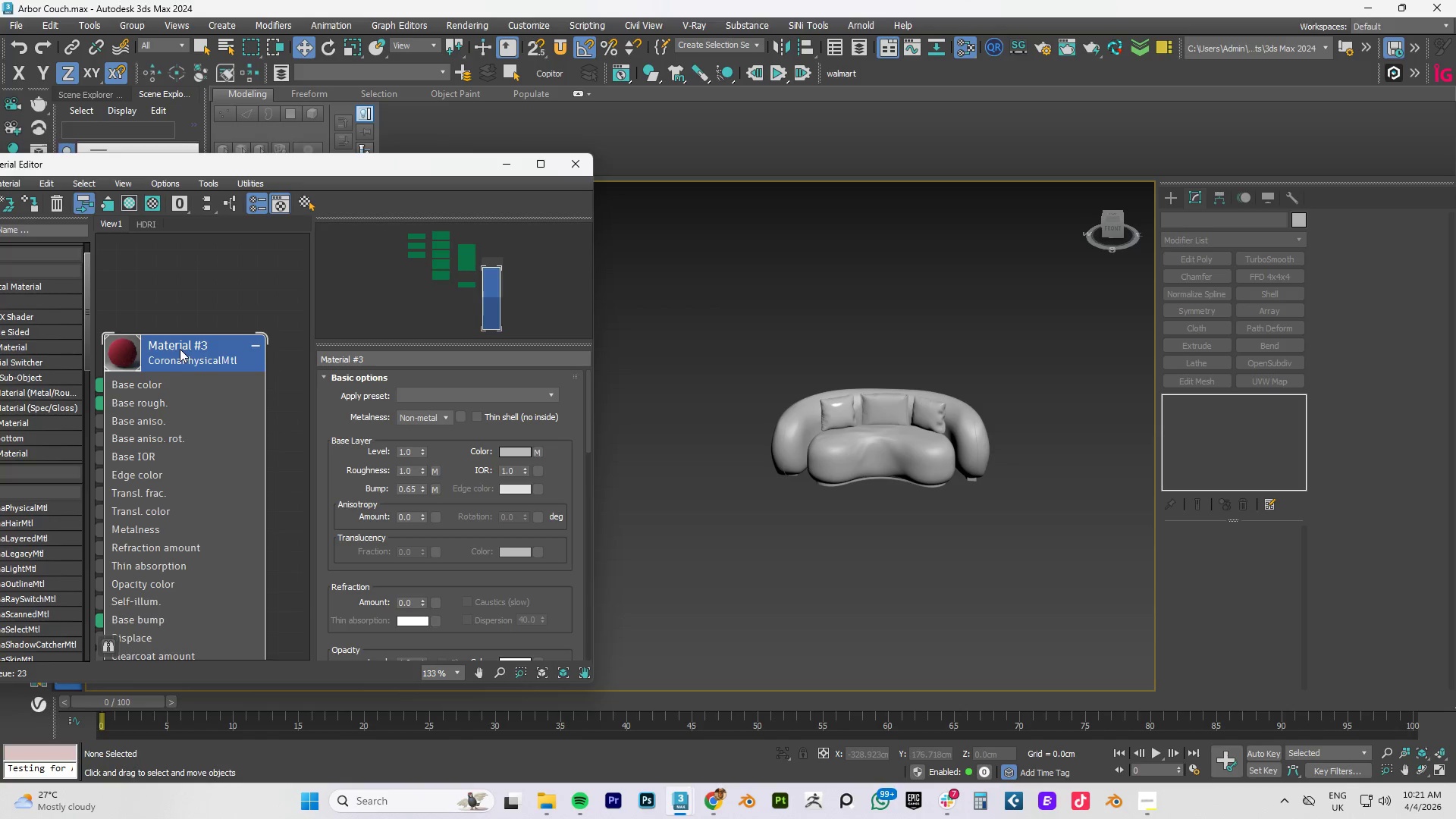 
right_click([180, 349])
 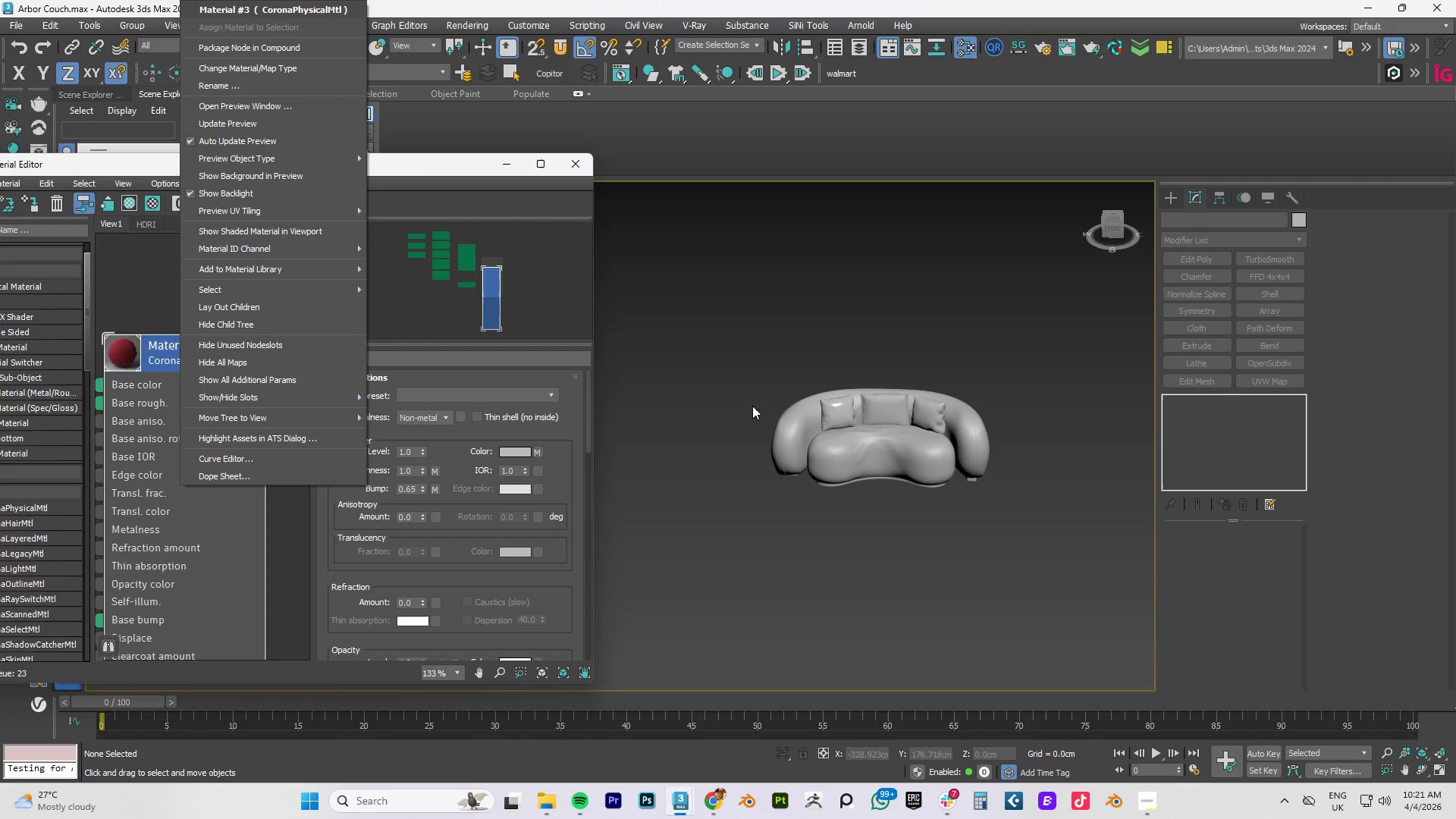 
left_click([792, 423])
 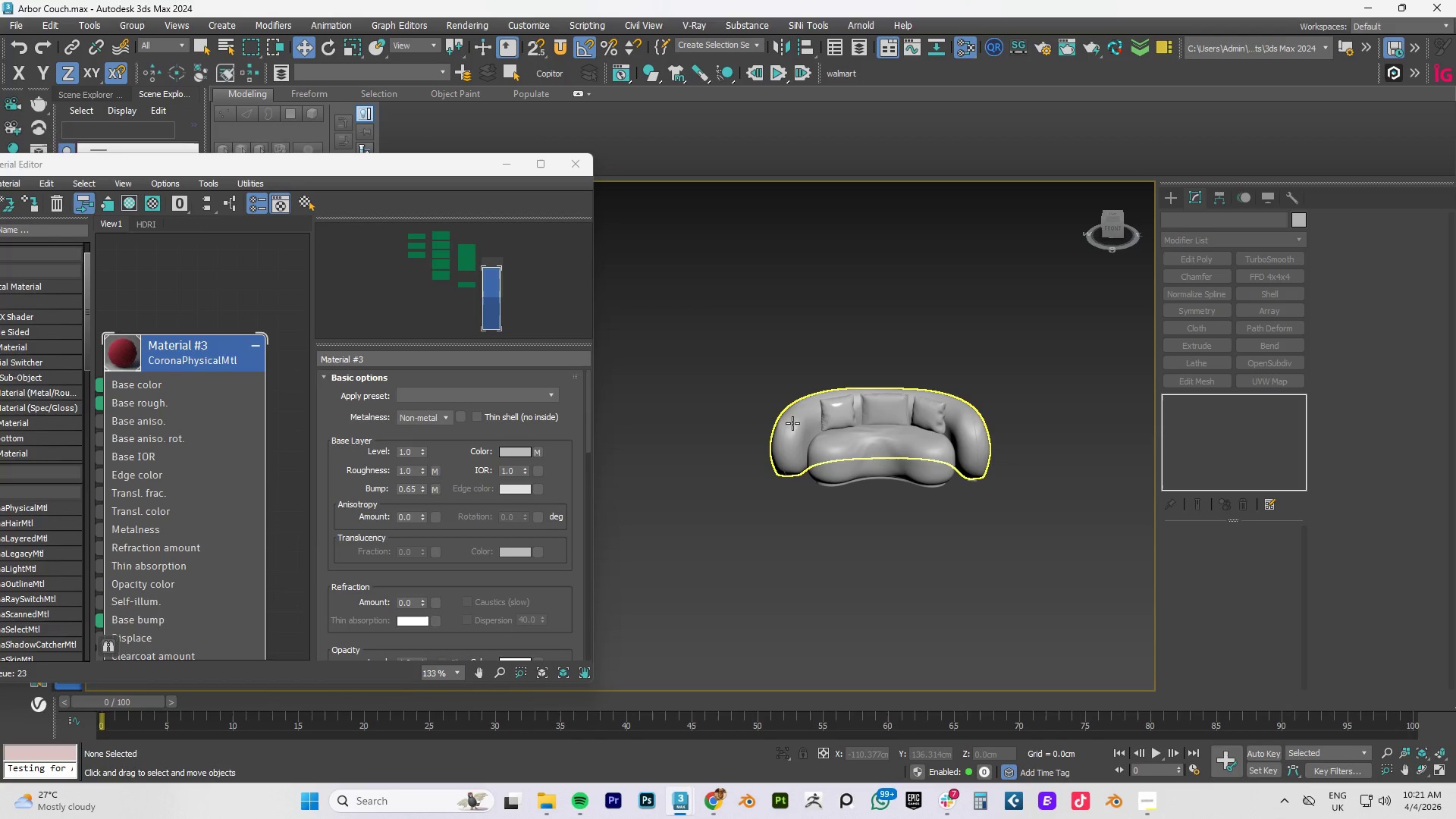 
left_click([792, 423])
 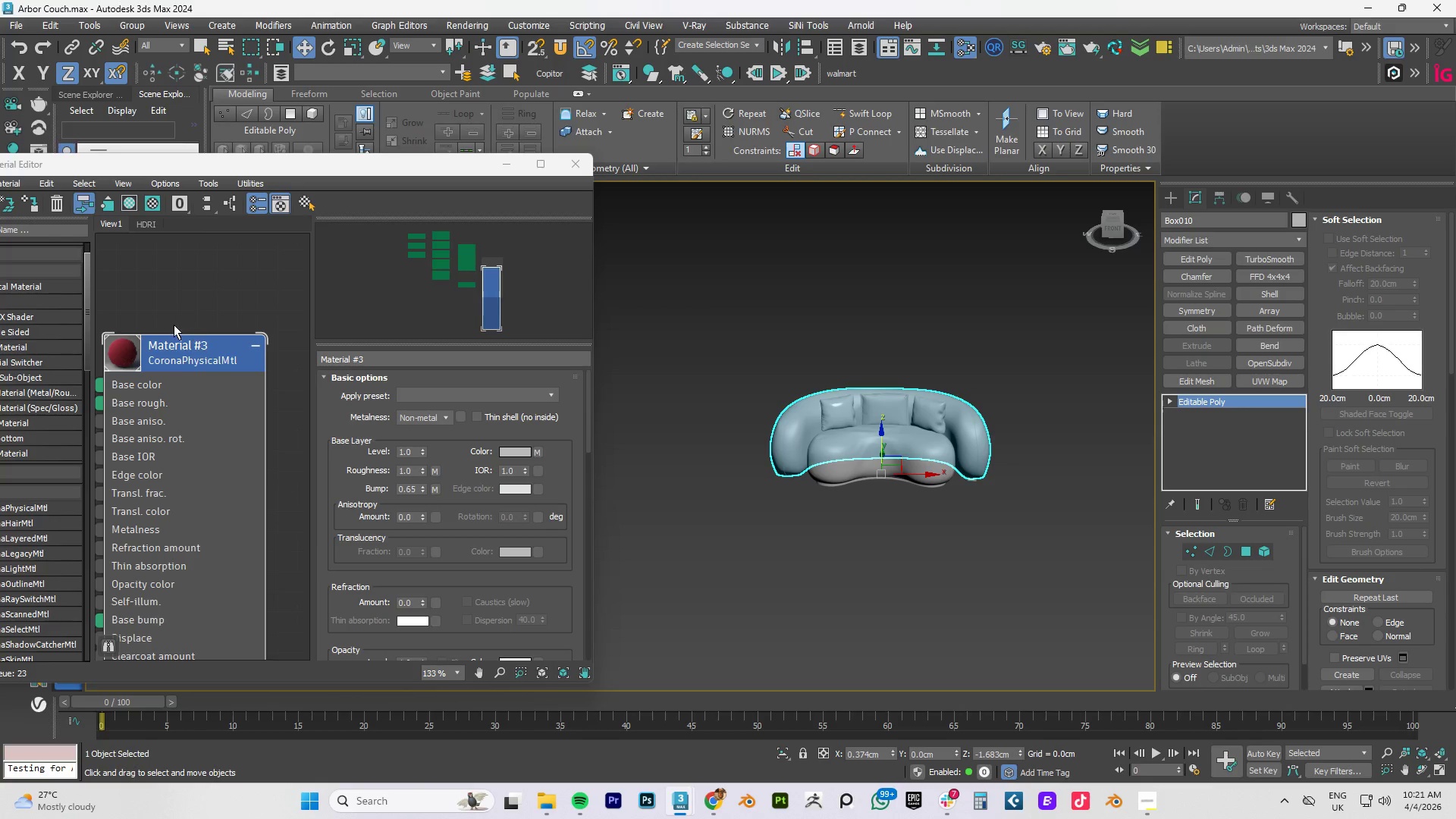 
right_click([175, 348])
 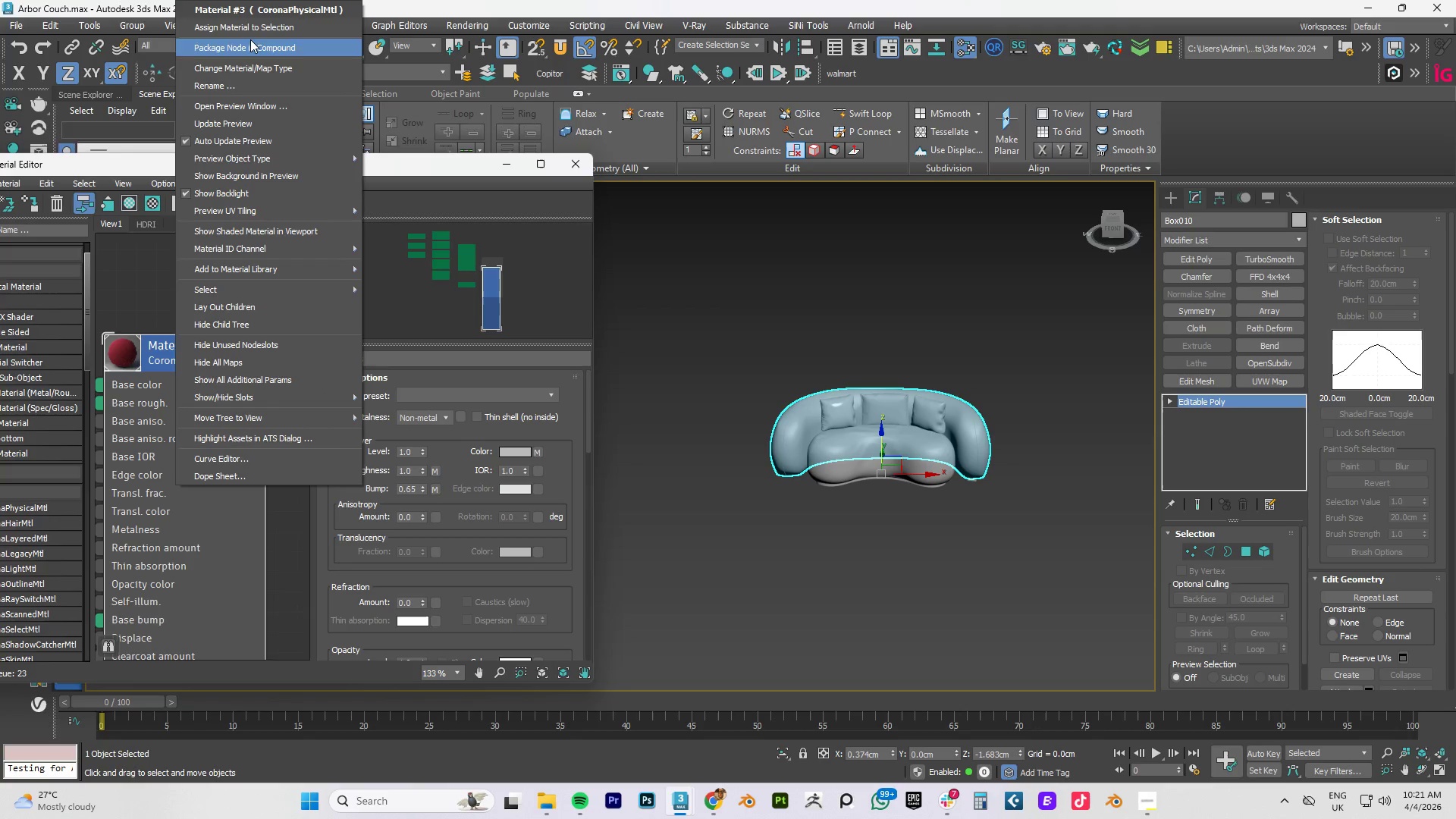 
left_click([250, 30])
 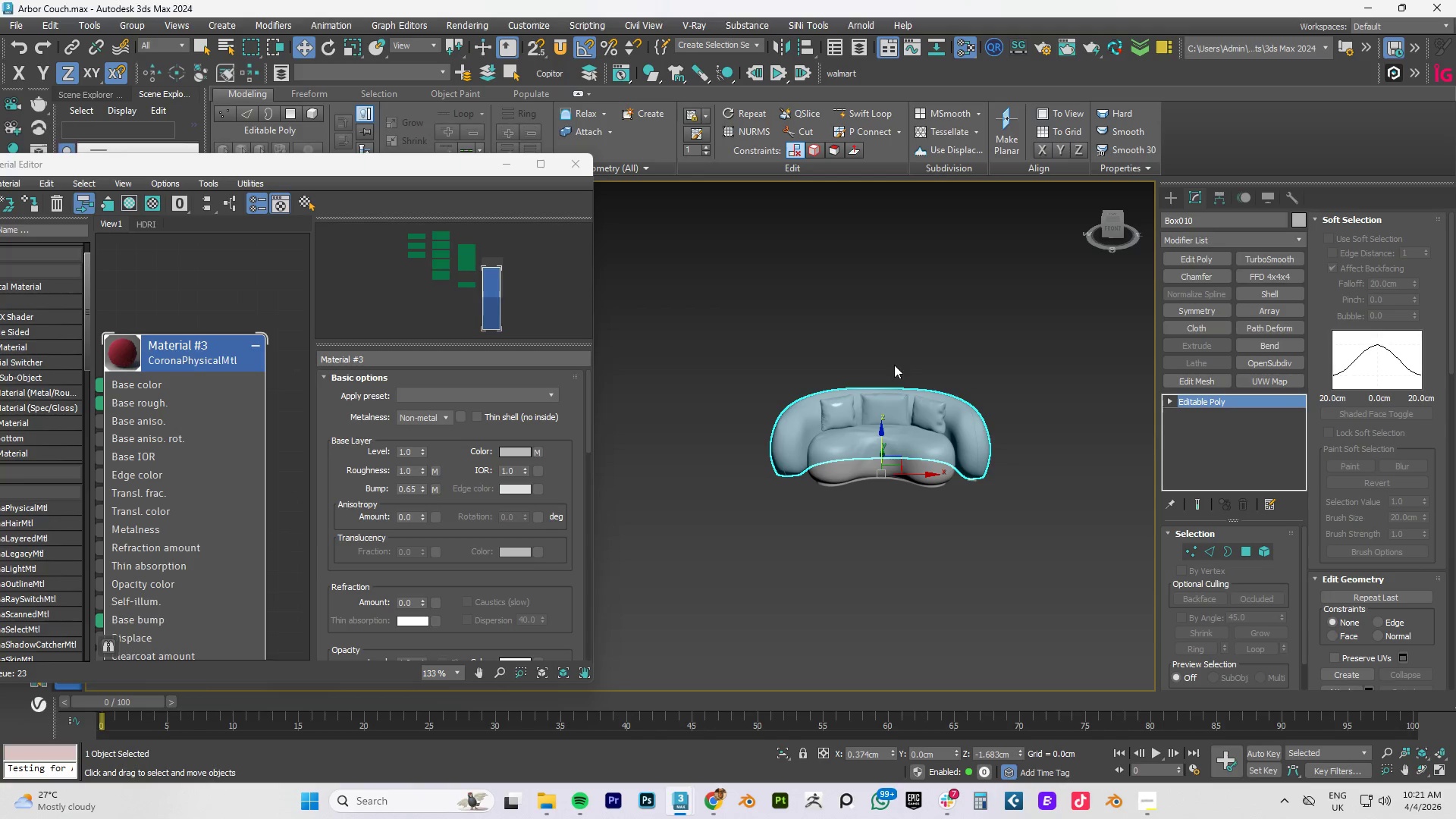 
wait(9.67)
 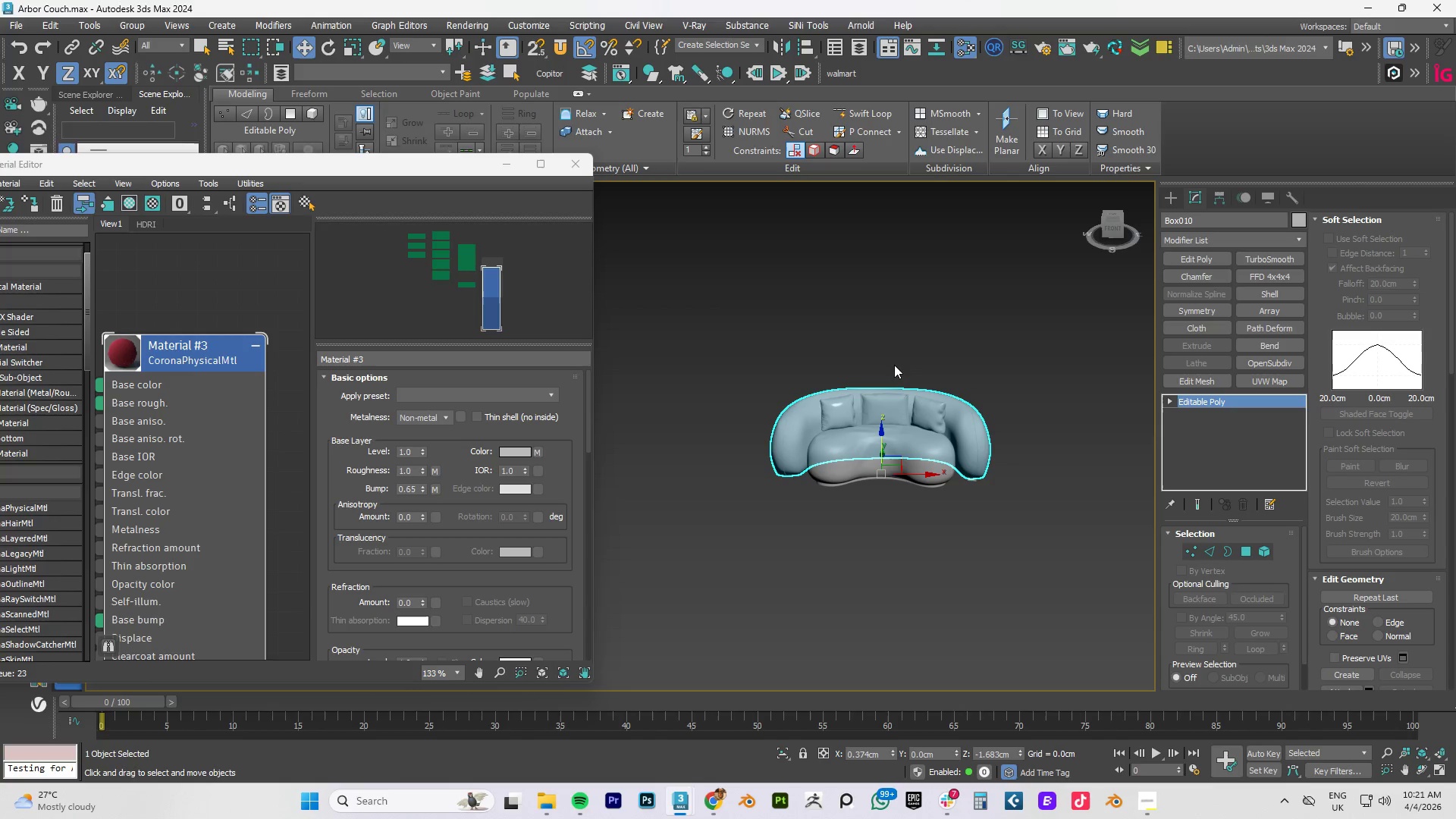 
key(Control+S)
 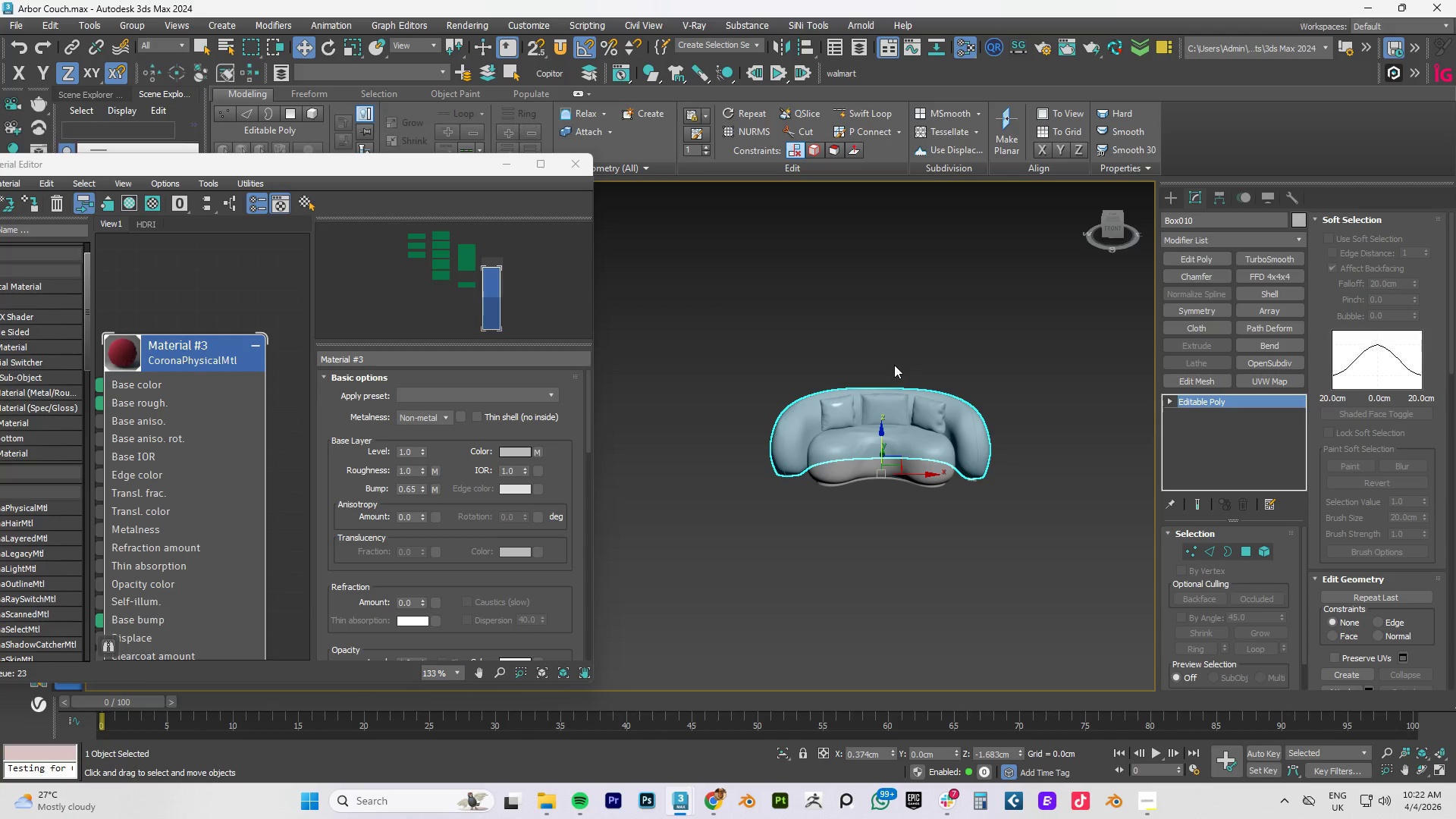 
wait(74.84)
 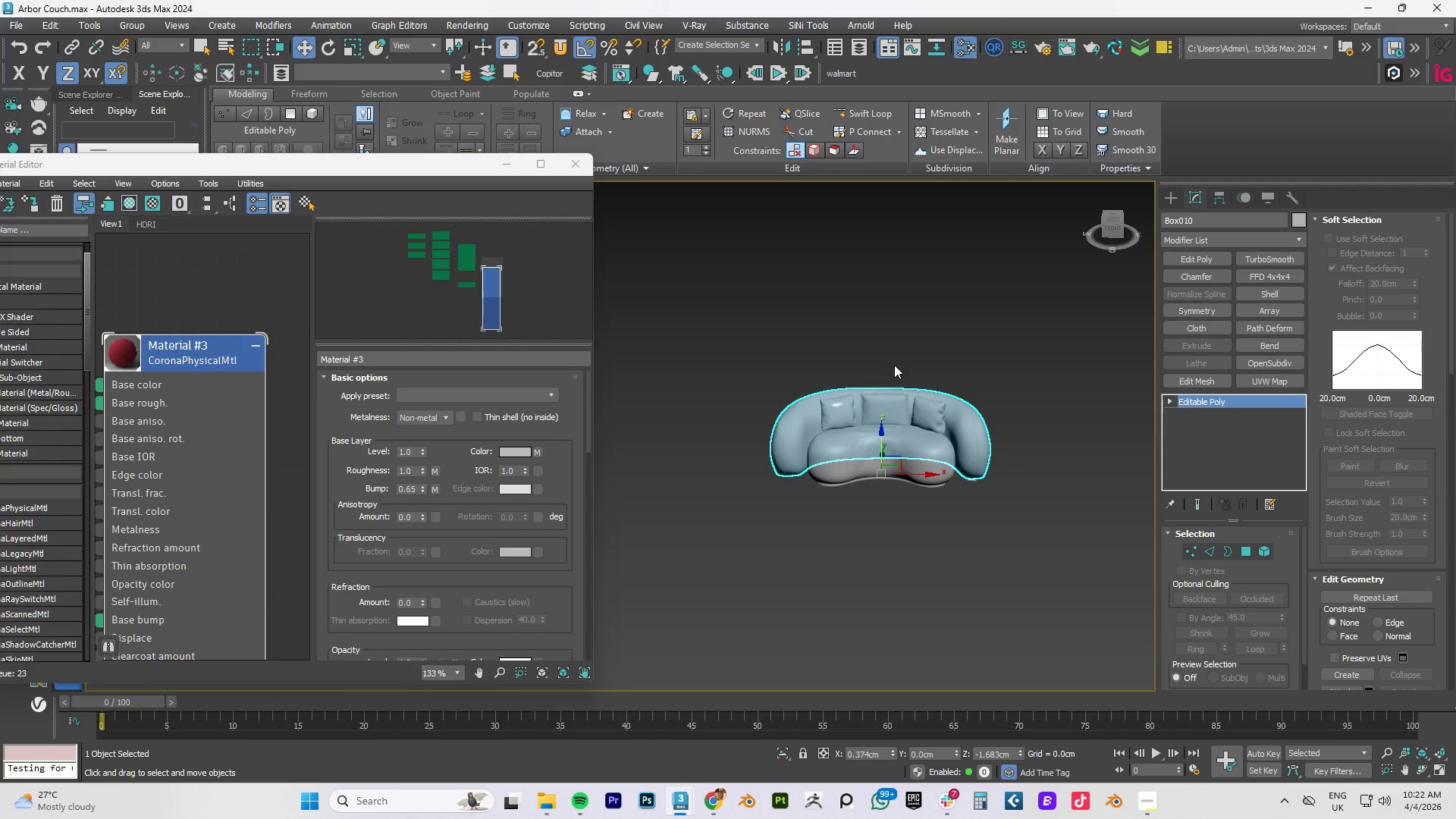 
scroll: coordinate [948, 400], scroll_direction: up, amount: 2.0
 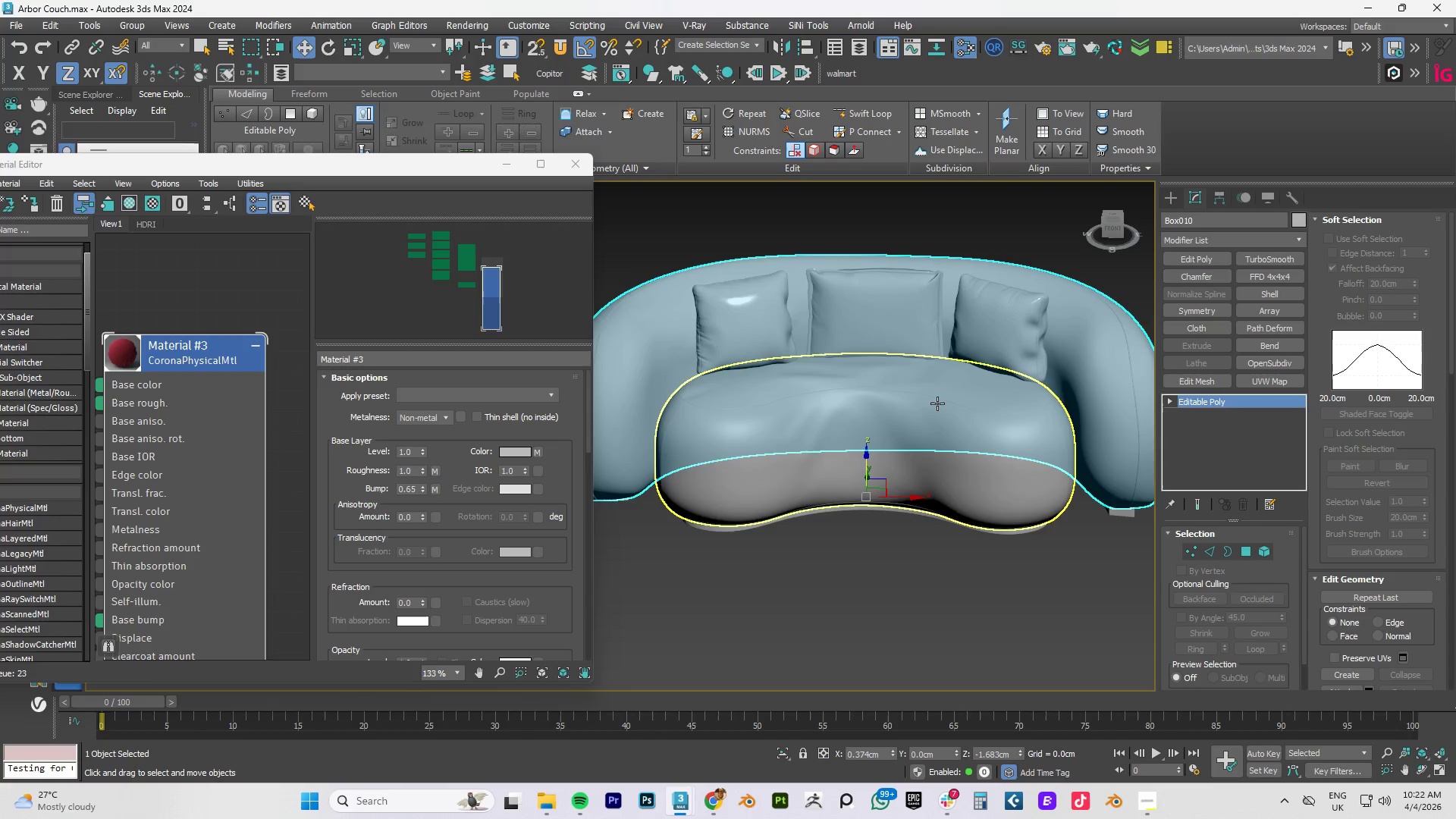 
hold_key(key=AltLeft, duration=0.73)
 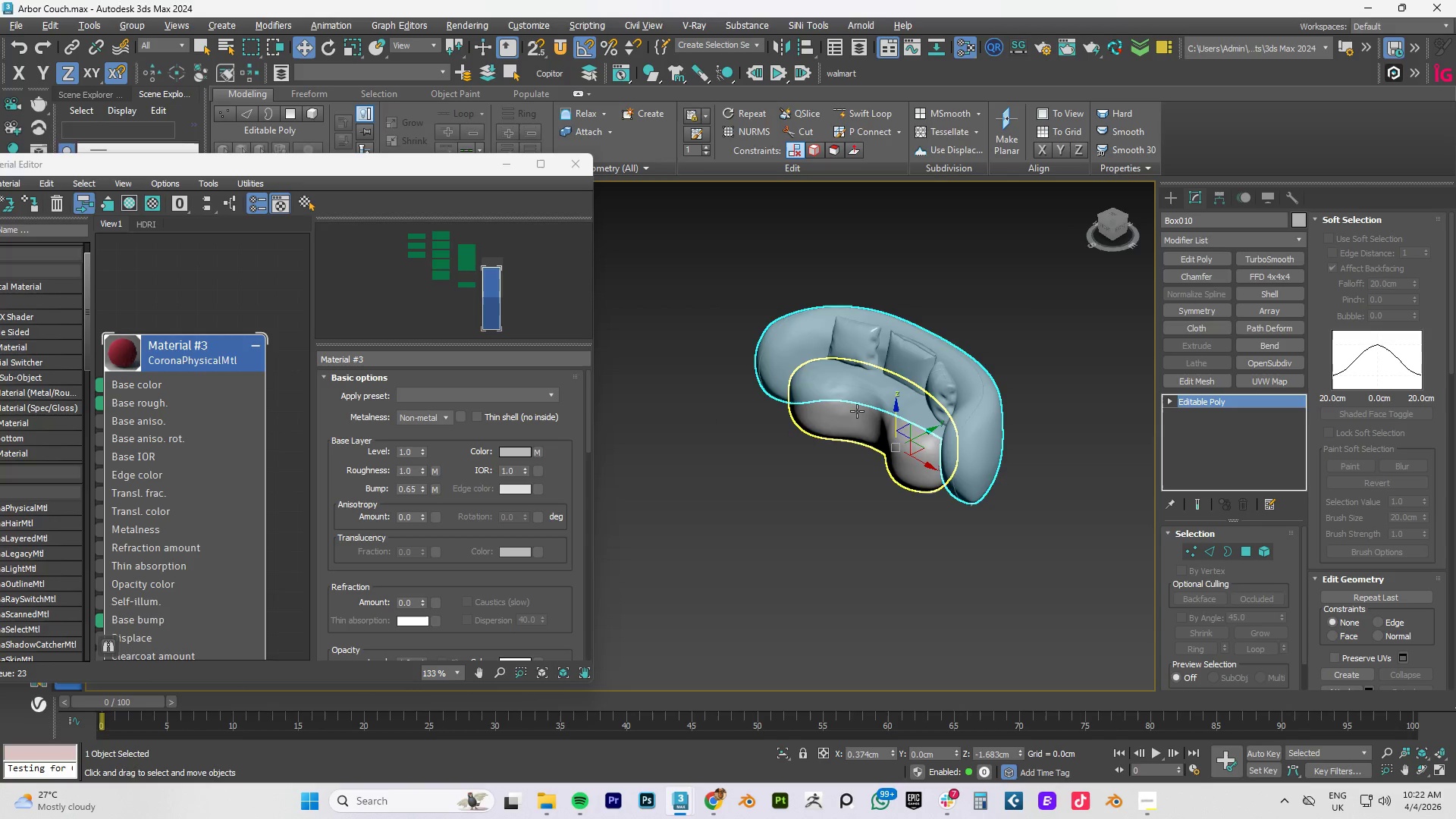 
scroll: coordinate [933, 405], scroll_direction: down, amount: 2.0
 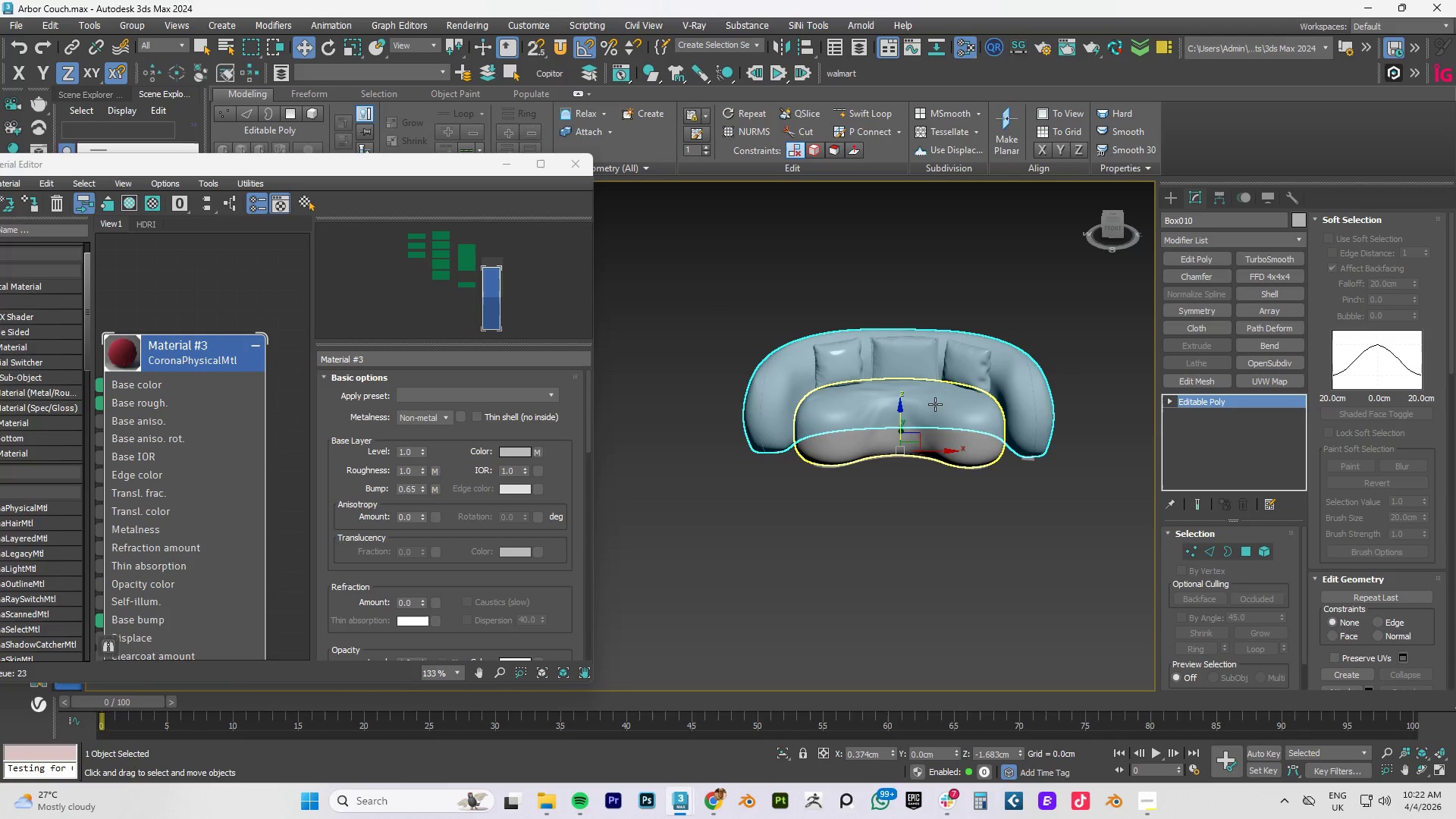 
key(F4)
 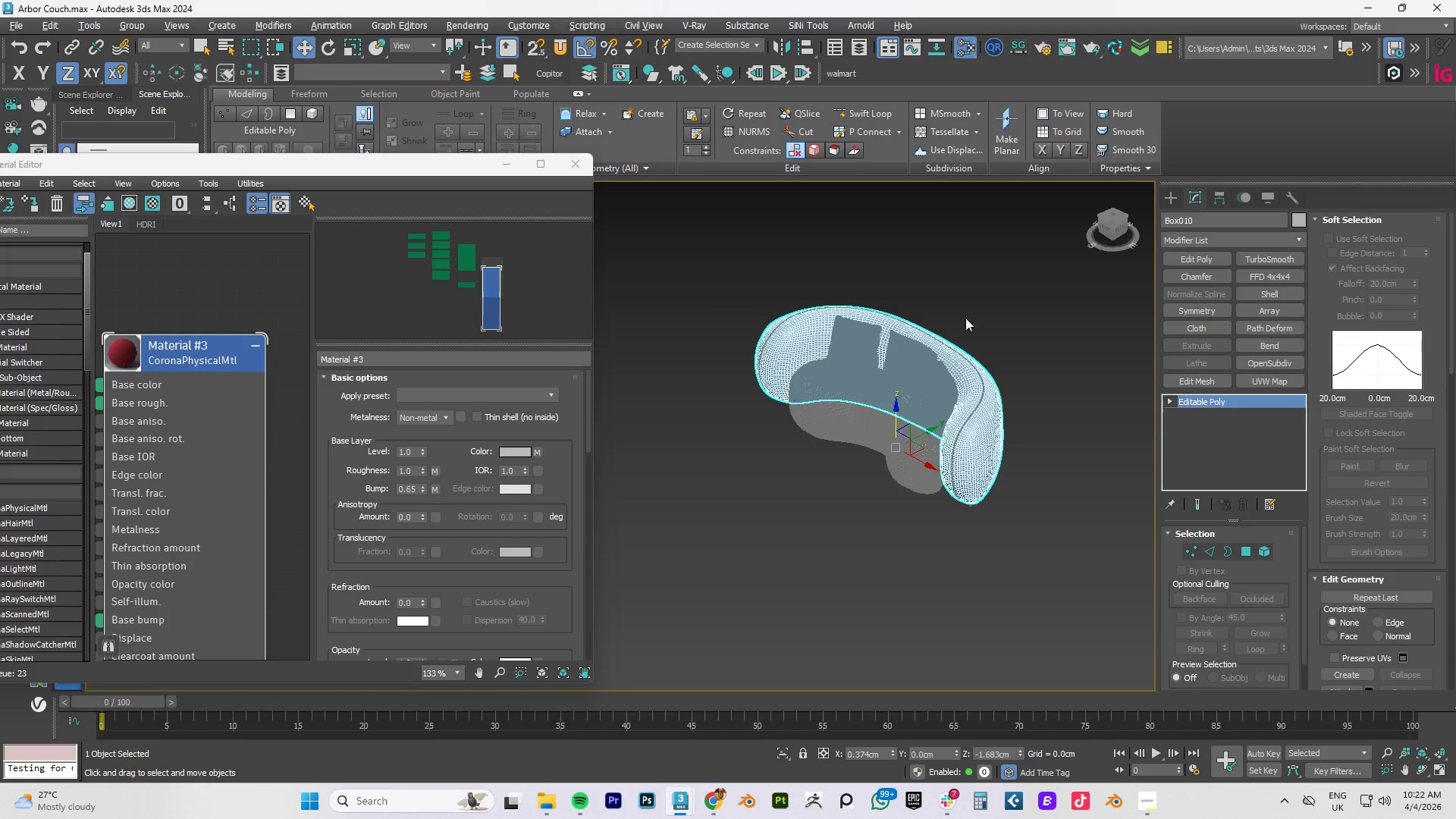 
left_click([970, 312])
 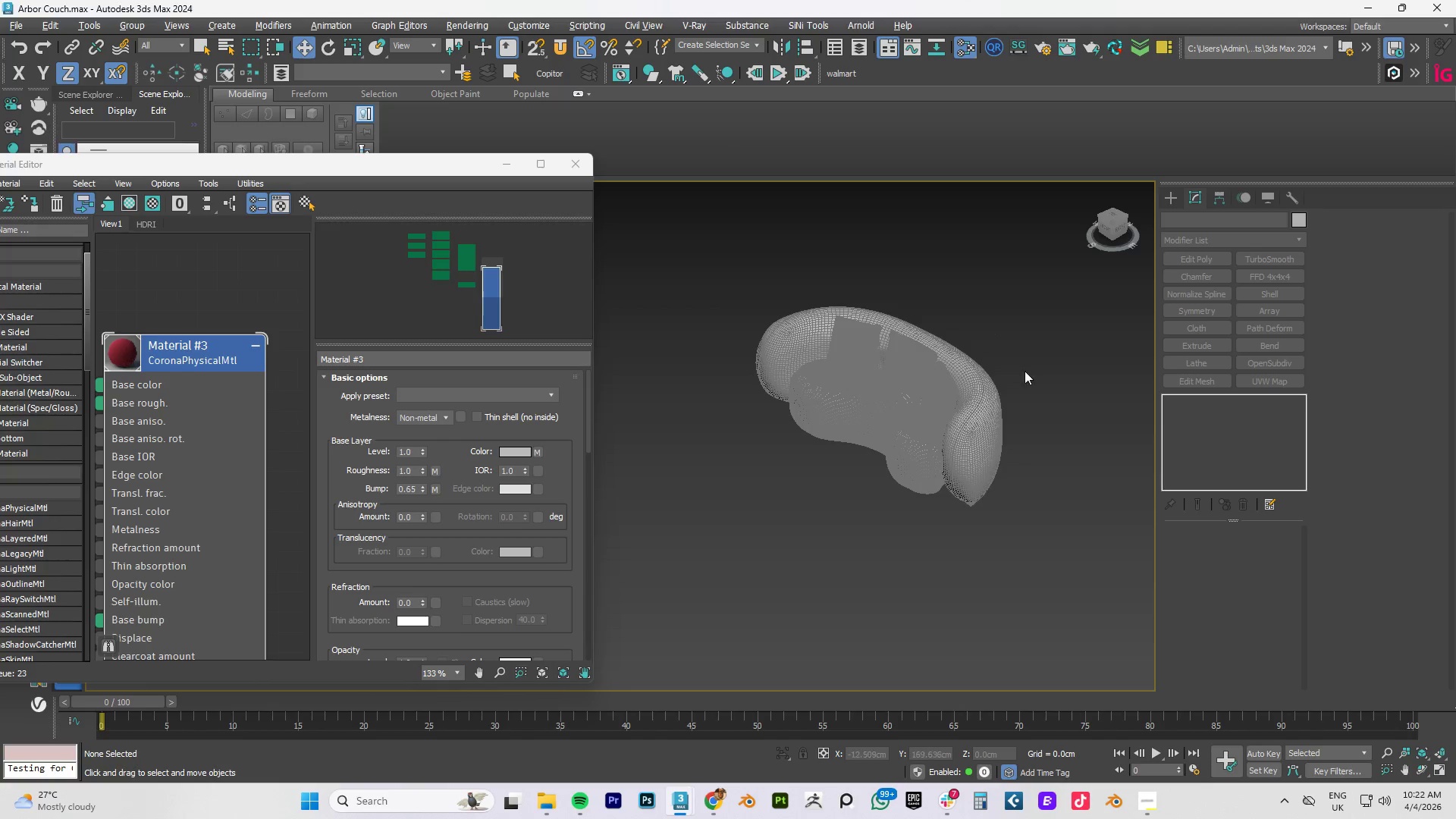 
key(F4)
 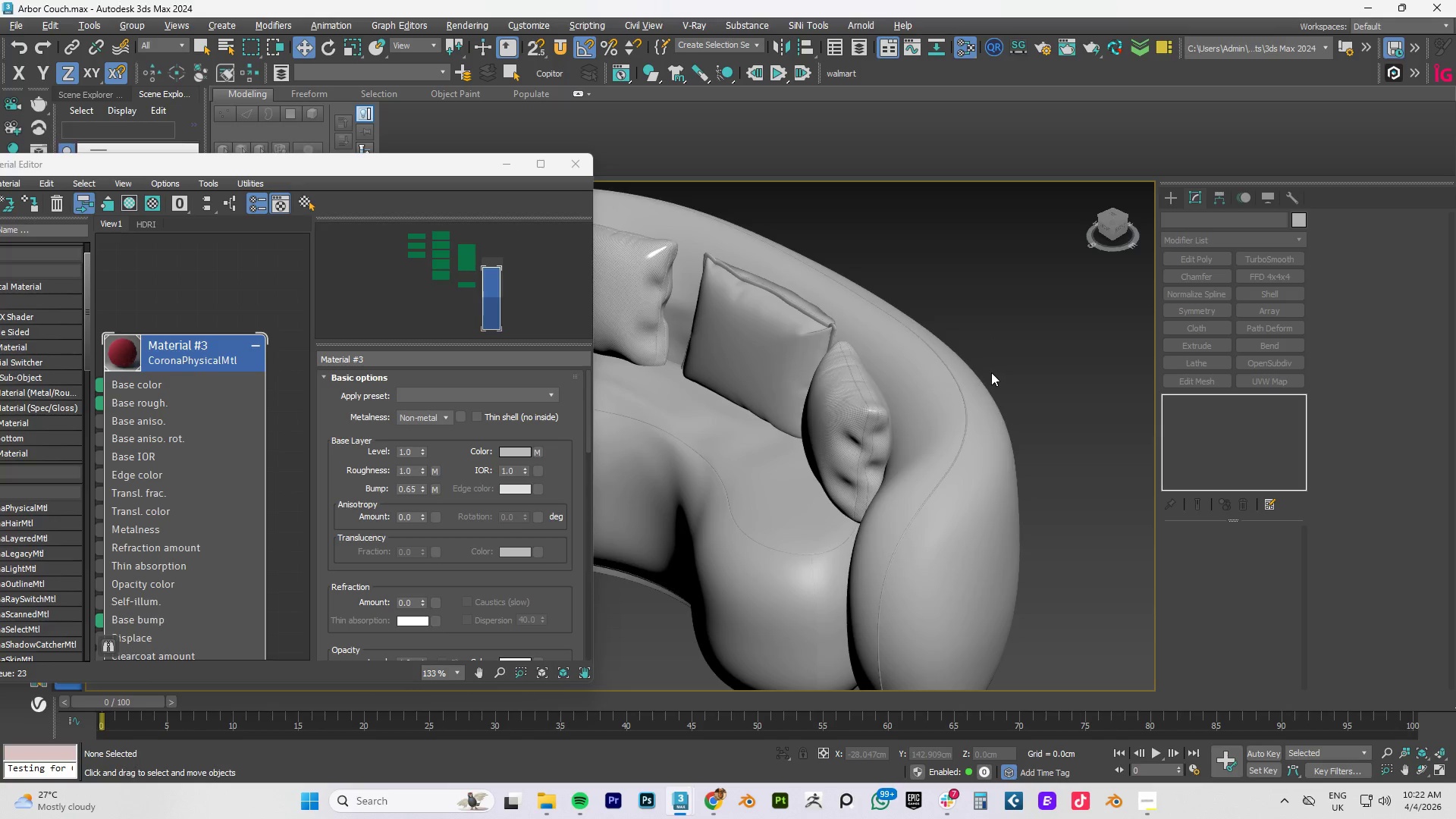 
scroll: coordinate [993, 372], scroll_direction: up, amount: 3.0
 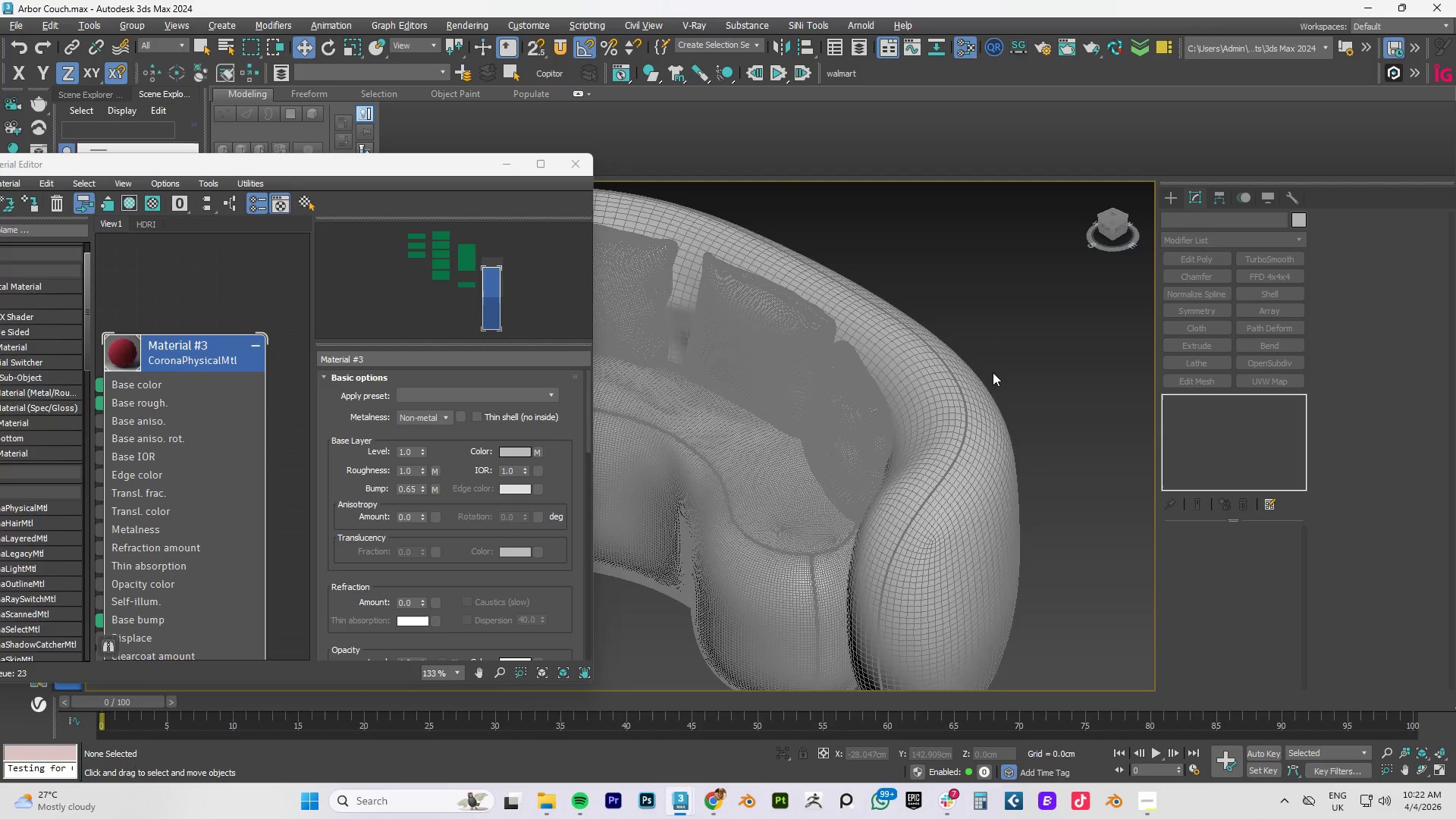 
scroll: coordinate [155, 419], scroll_direction: down, amount: 7.0
 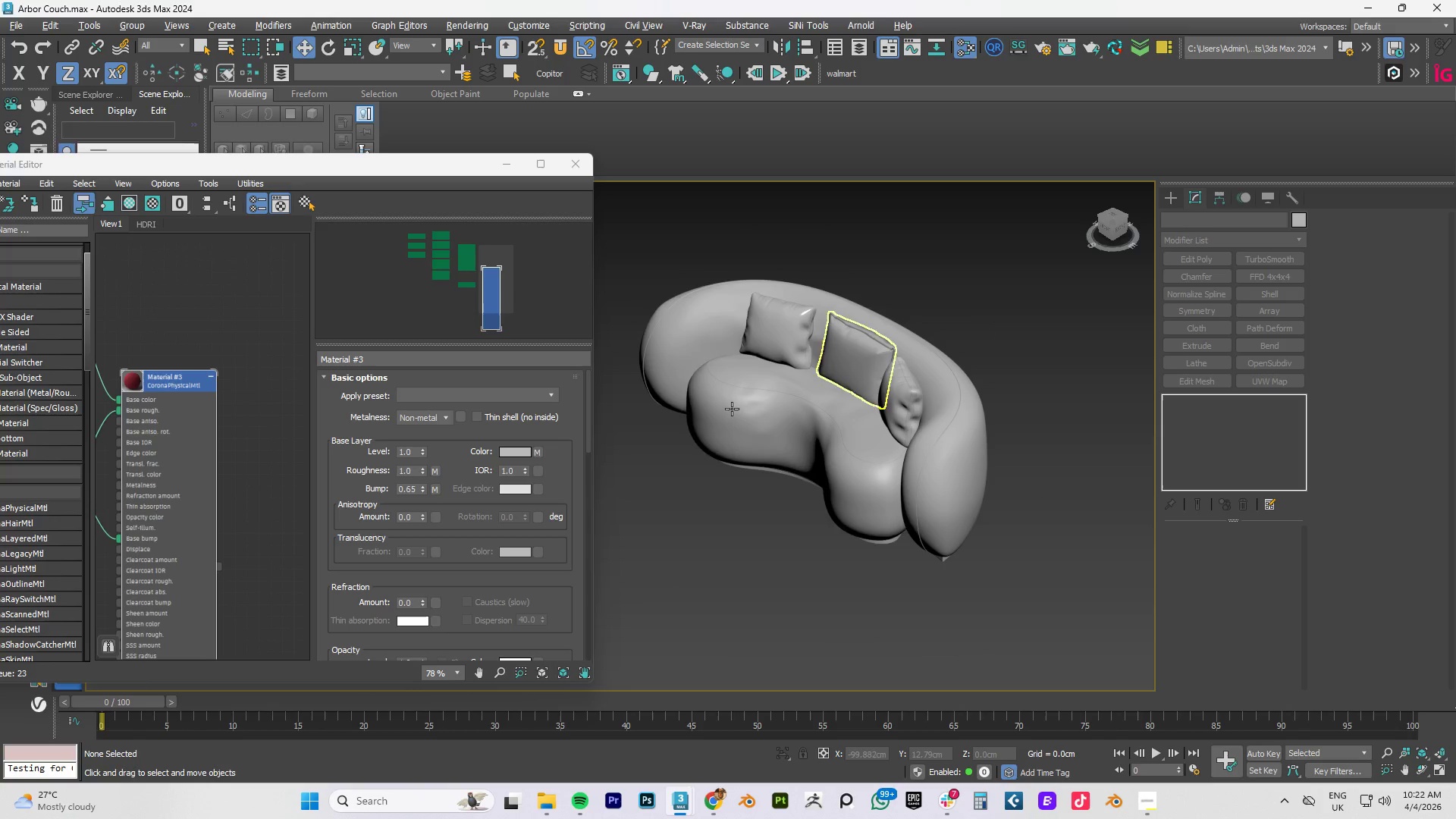 
left_click([728, 410])
 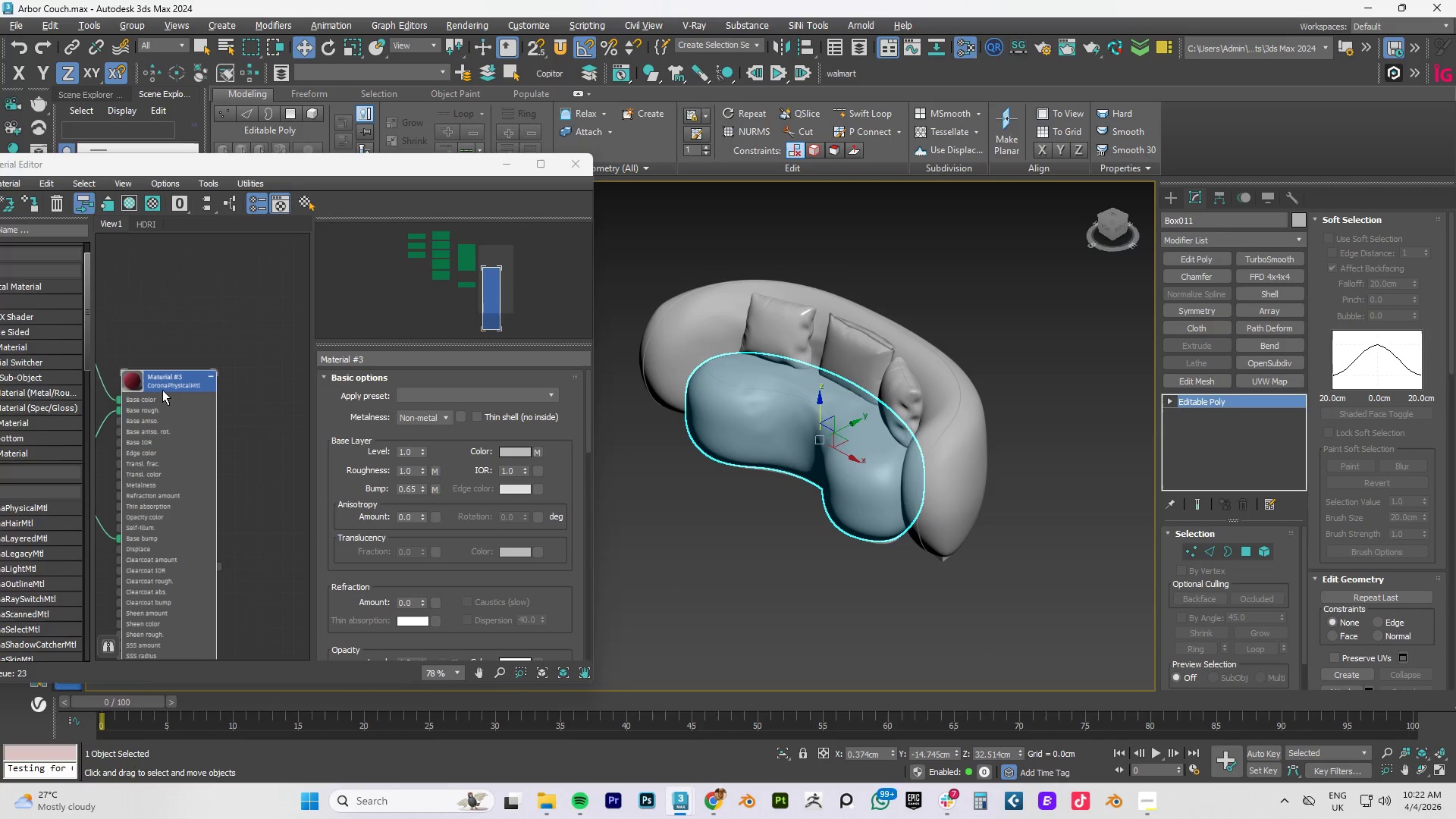 
right_click([160, 385])
 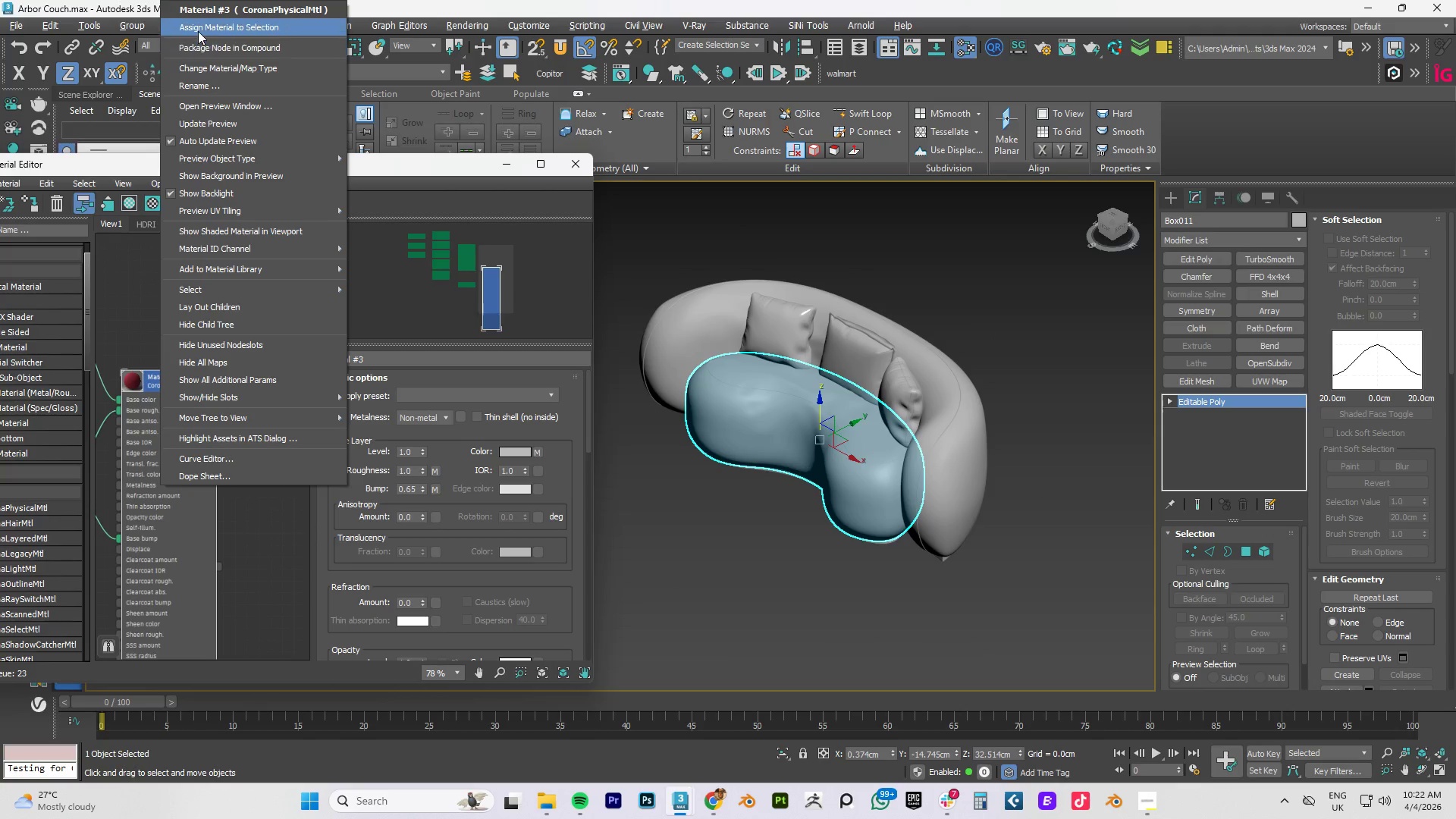 
left_click([198, 31])
 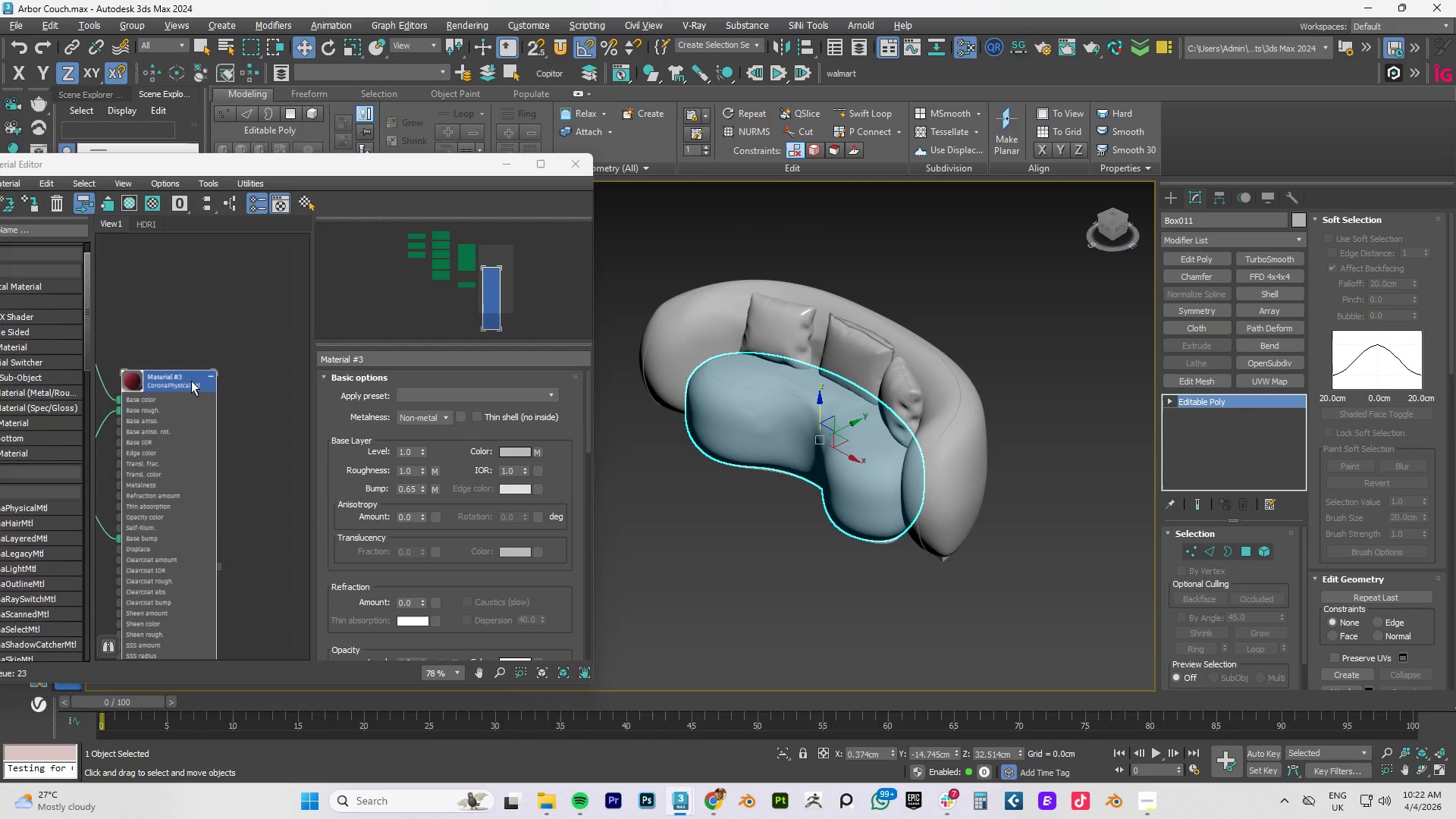 
scroll: coordinate [181, 393], scroll_direction: down, amount: 6.0
 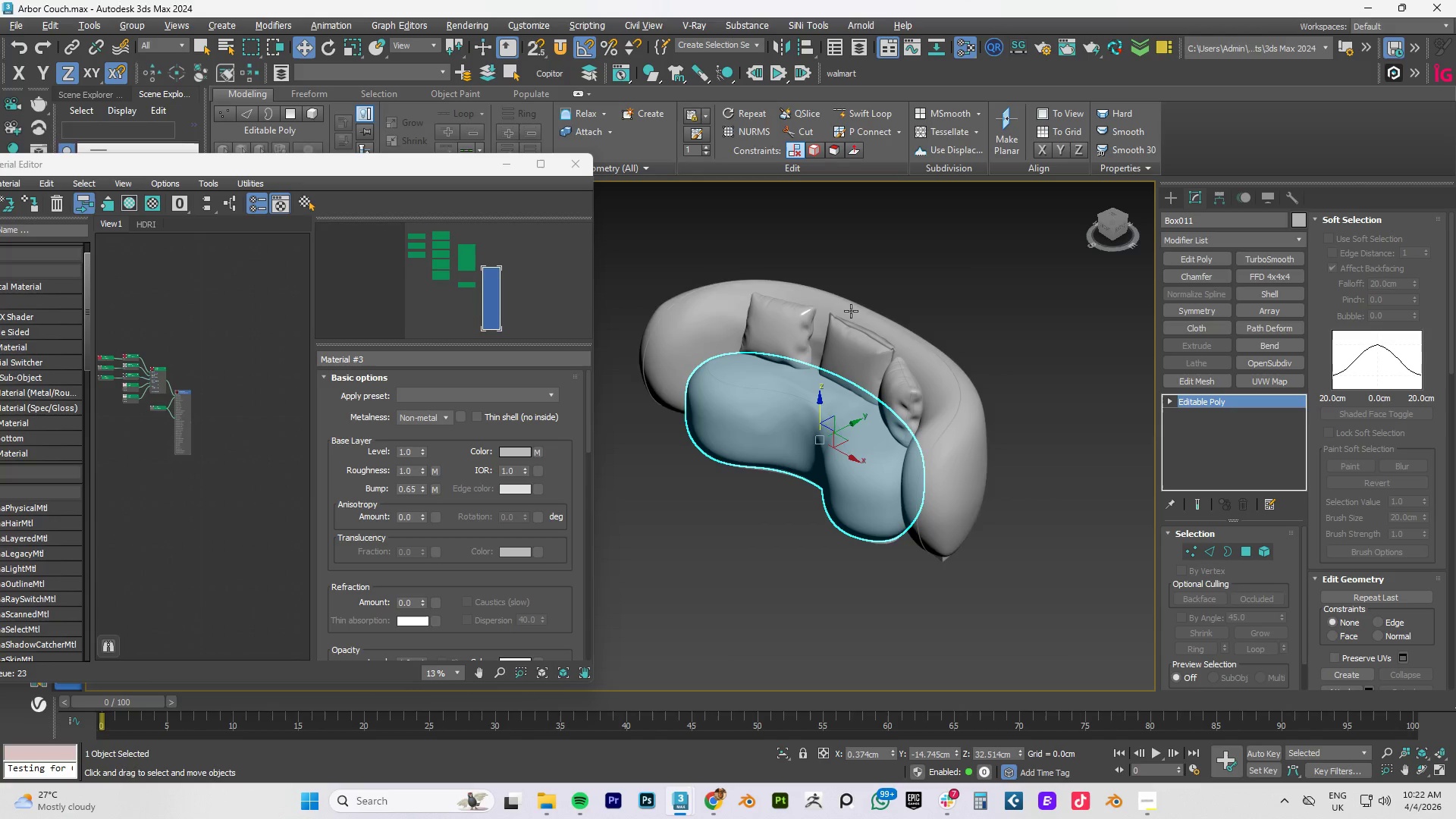 
left_click([692, 321])
 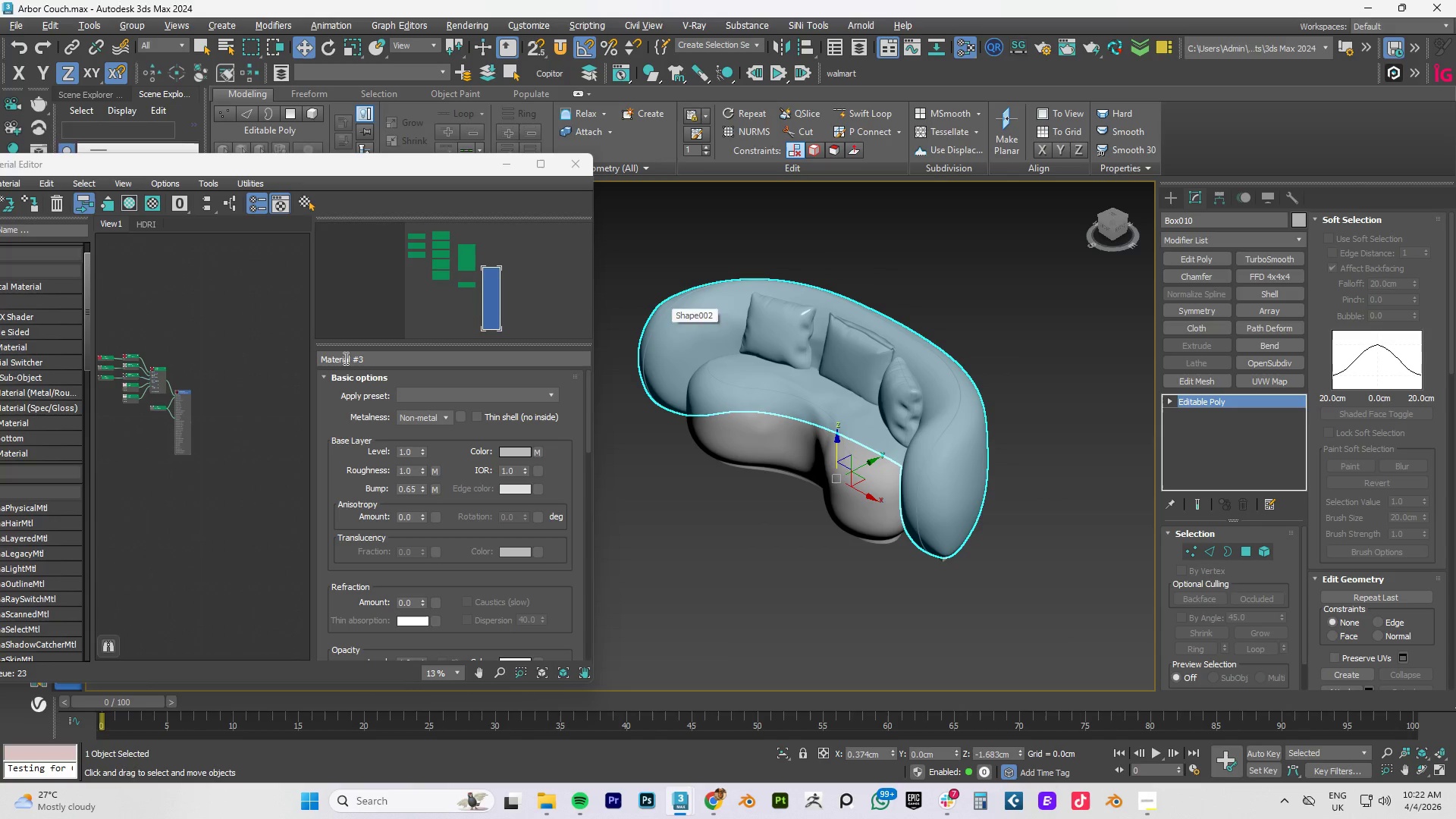 
scroll: coordinate [195, 388], scroll_direction: up, amount: 10.0
 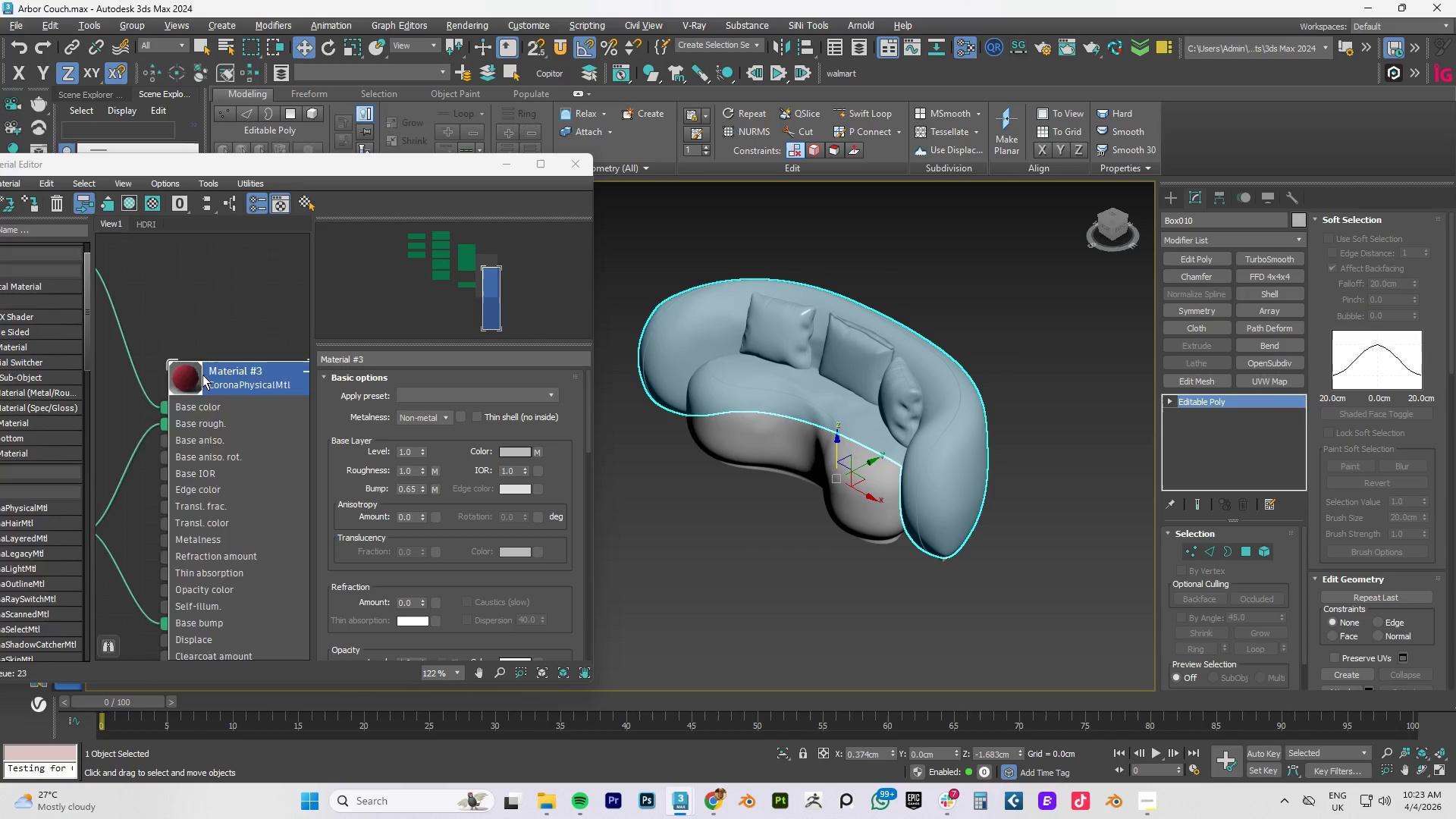 
scroll: coordinate [164, 370], scroll_direction: down, amount: 9.0
 